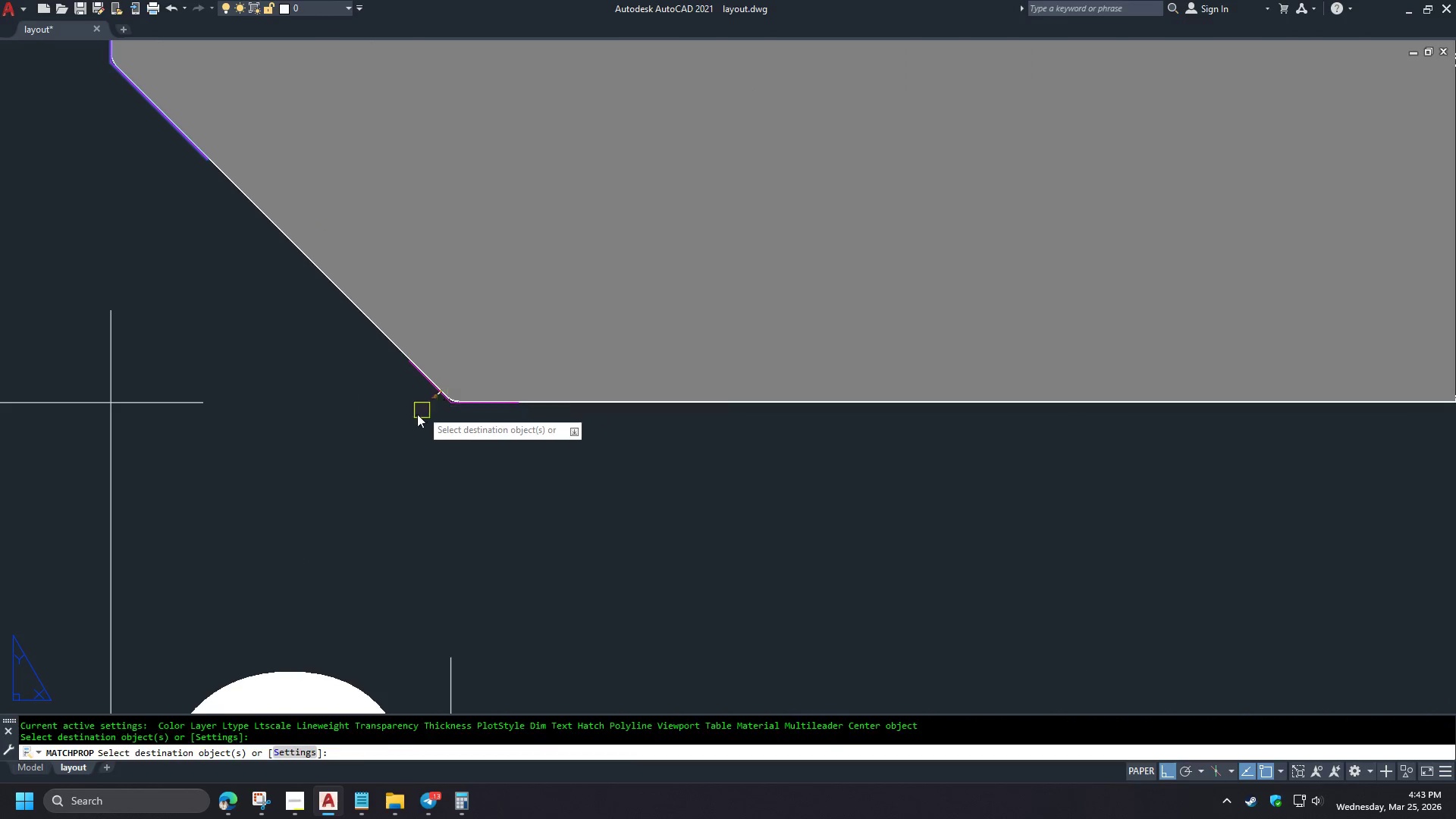 
scroll: coordinate [357, 430], scroll_direction: up, amount: 2.0
 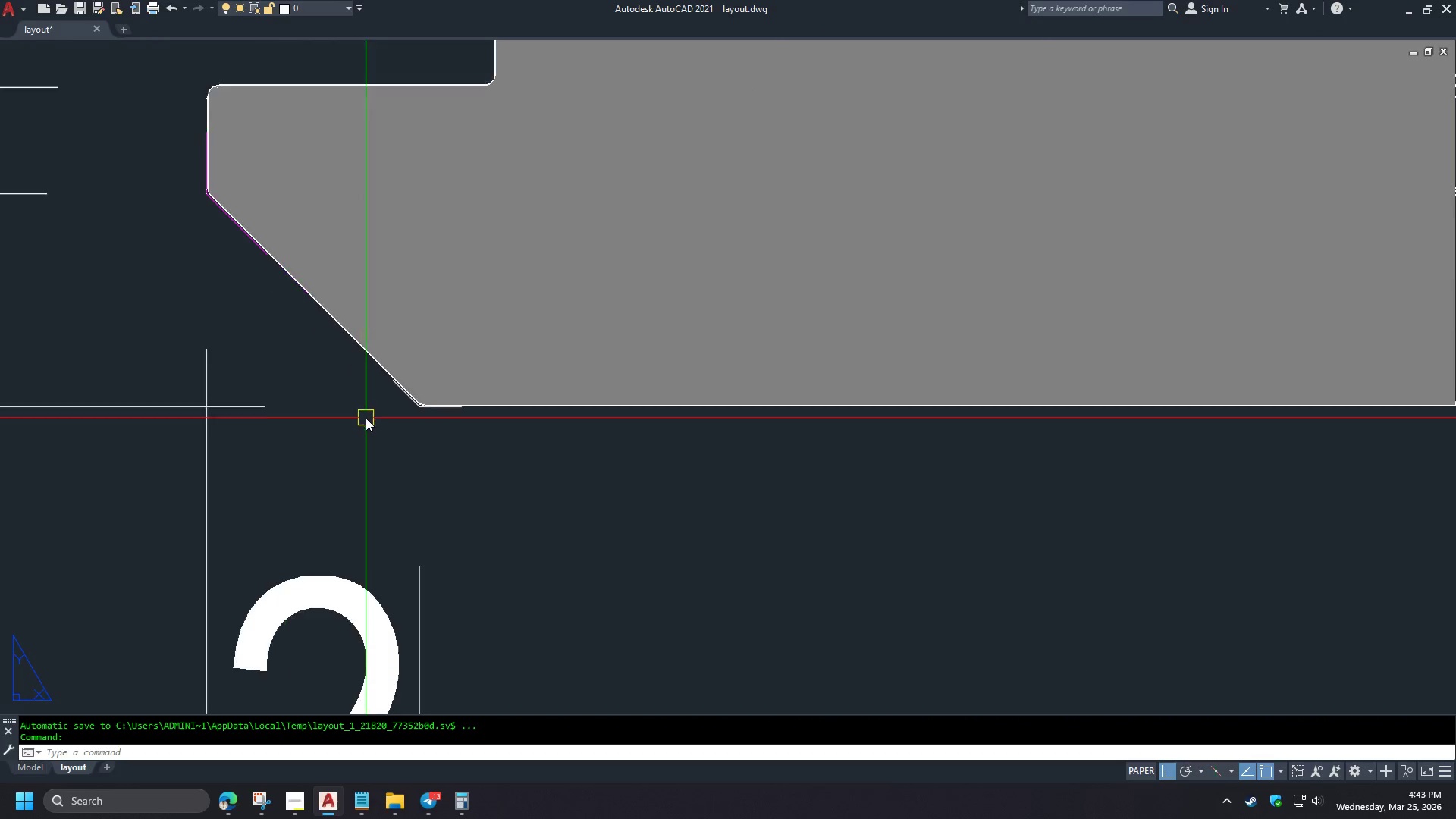 
key(Space)
 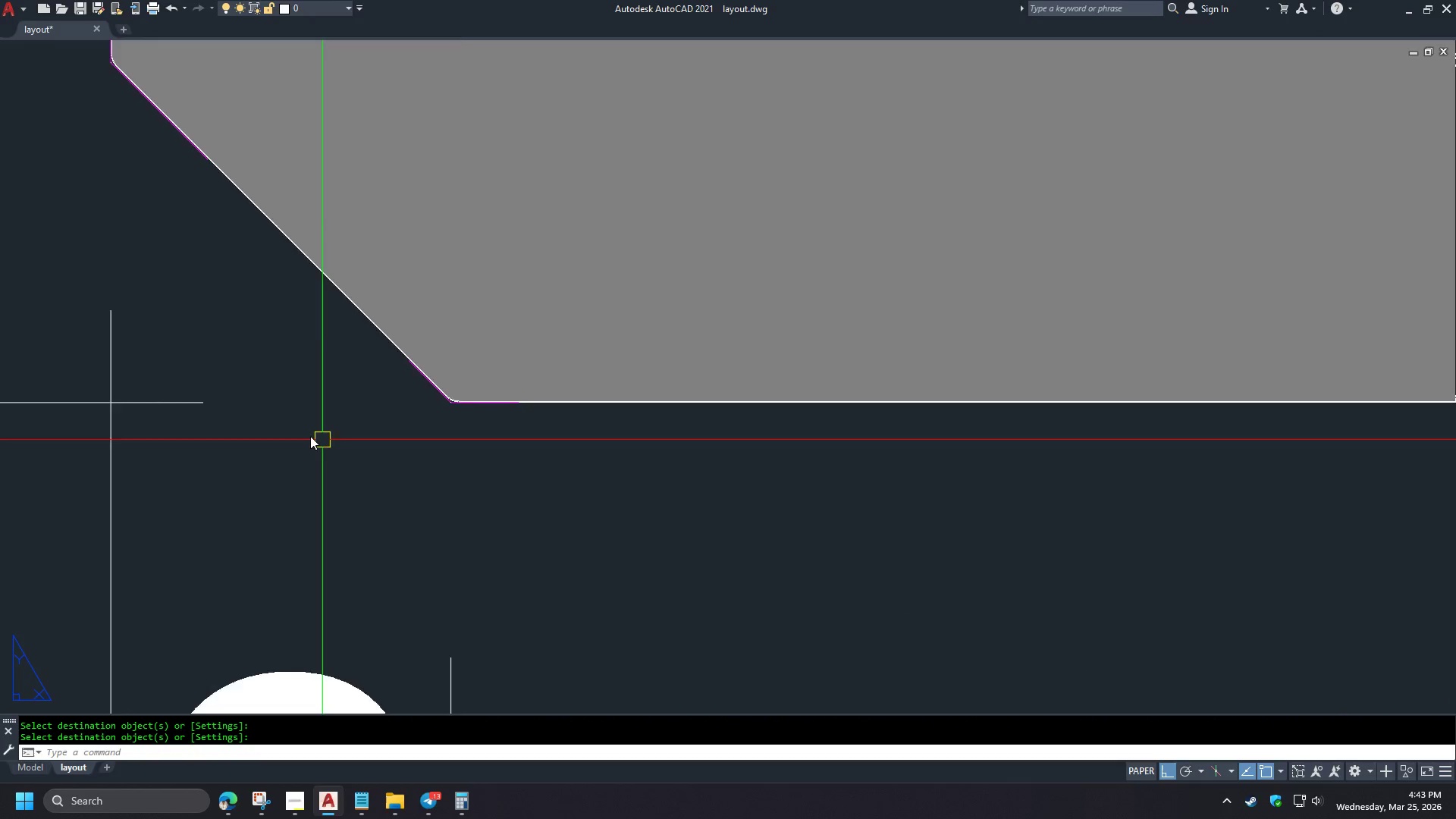 
scroll: coordinate [366, 416], scroll_direction: up, amount: 2.0
 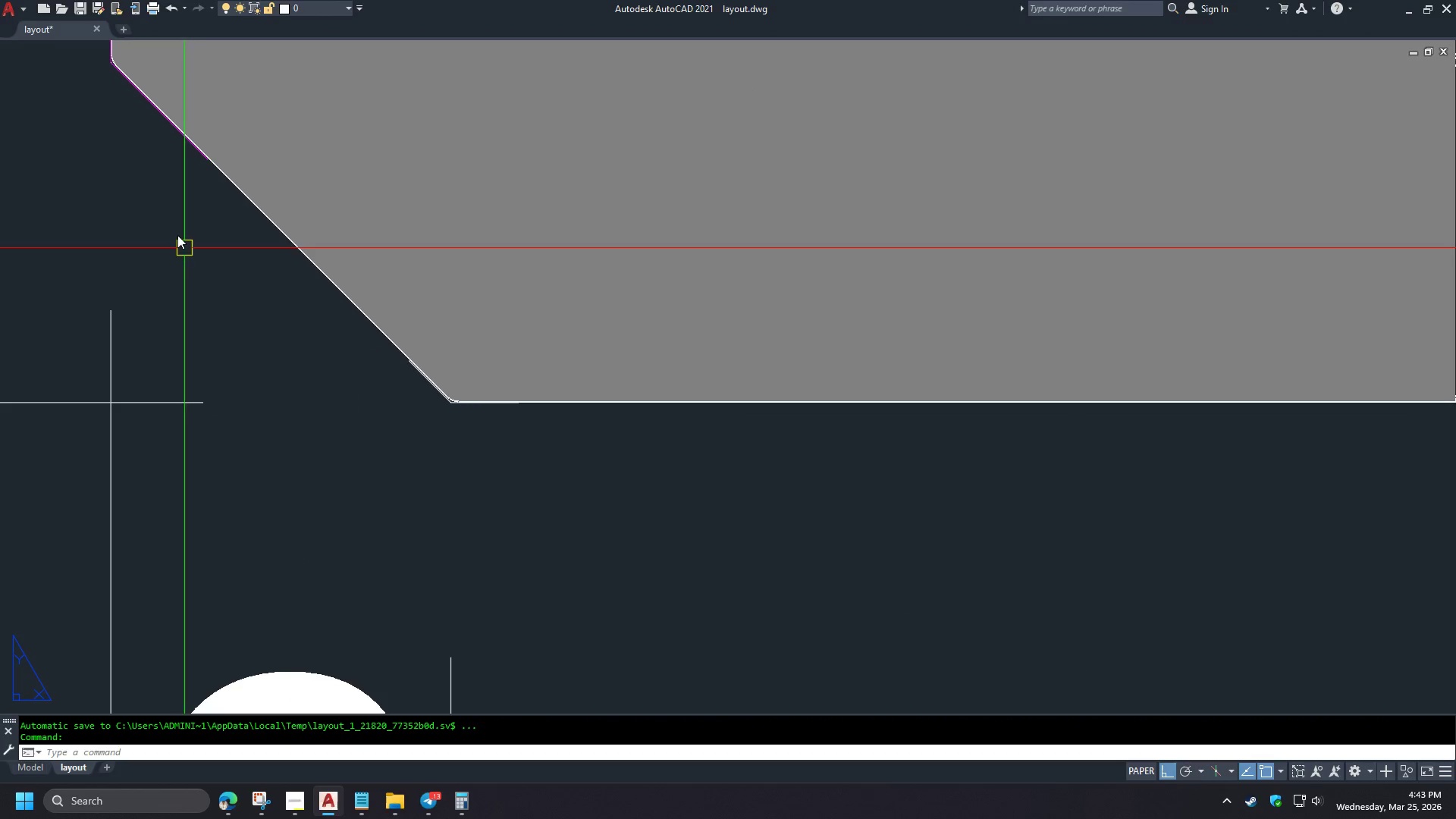 
type(DCO  )
 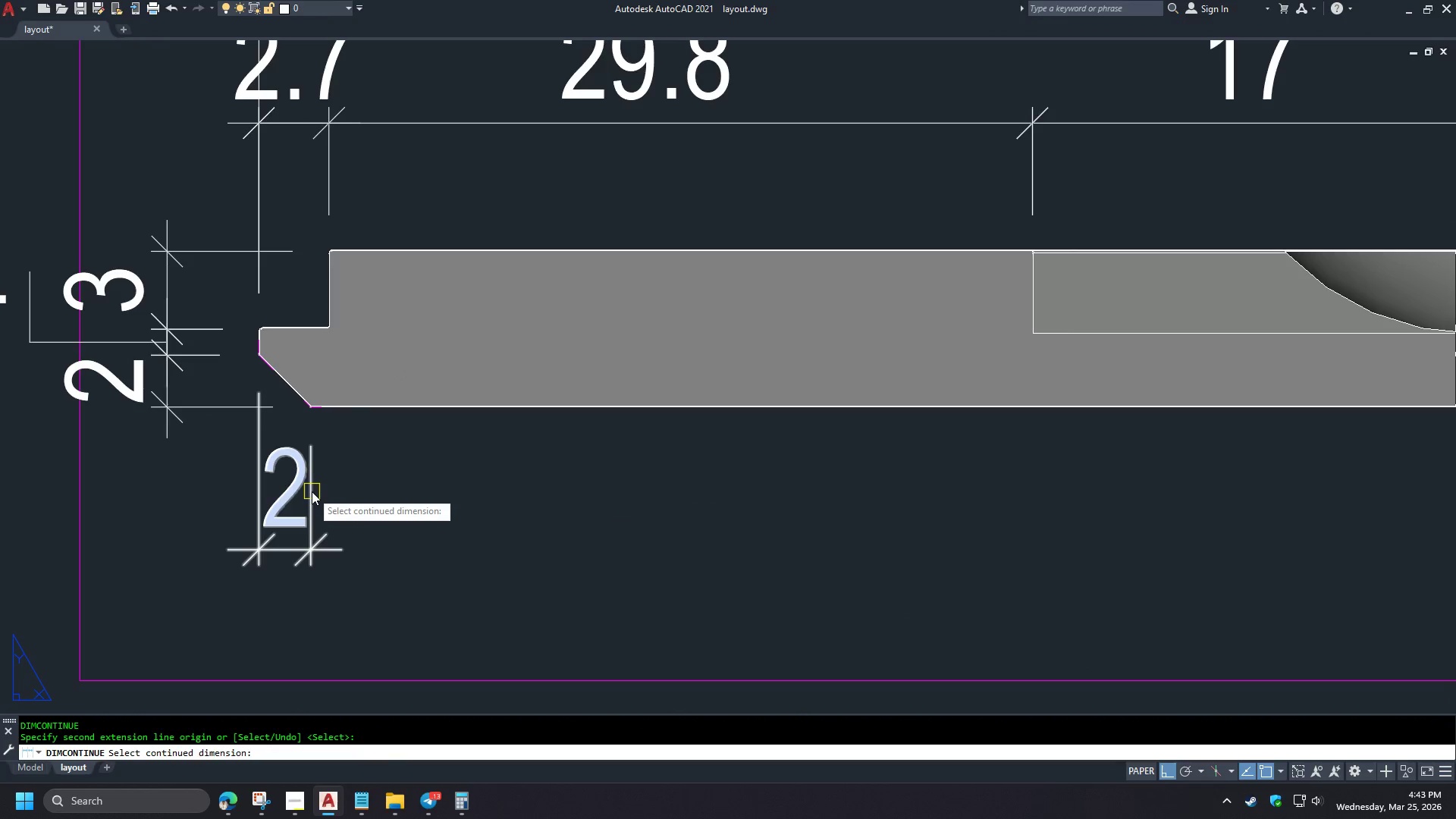 
left_click([312, 491])
 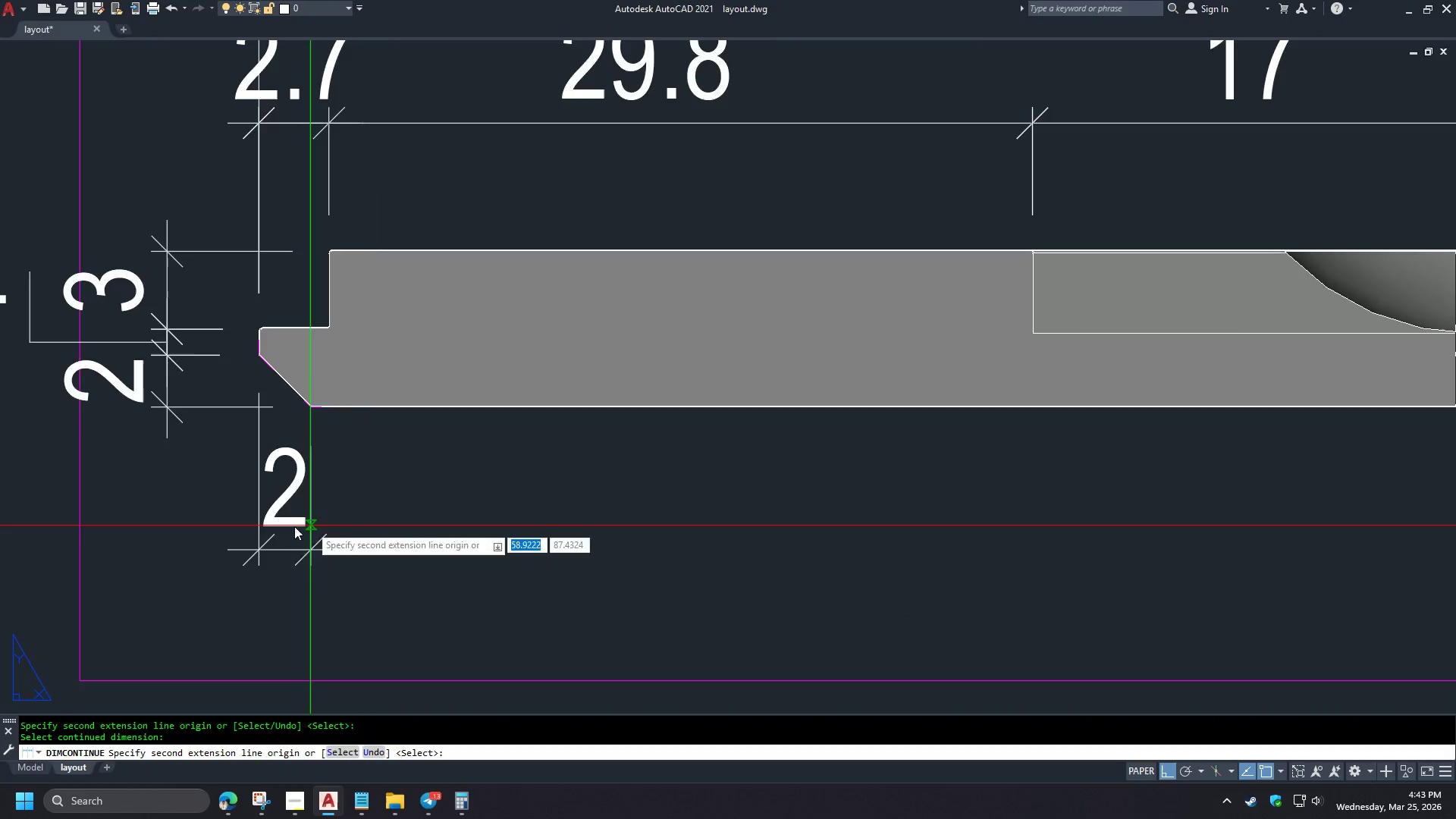 
scroll: coordinate [149, 529], scroll_direction: down, amount: 8.0
 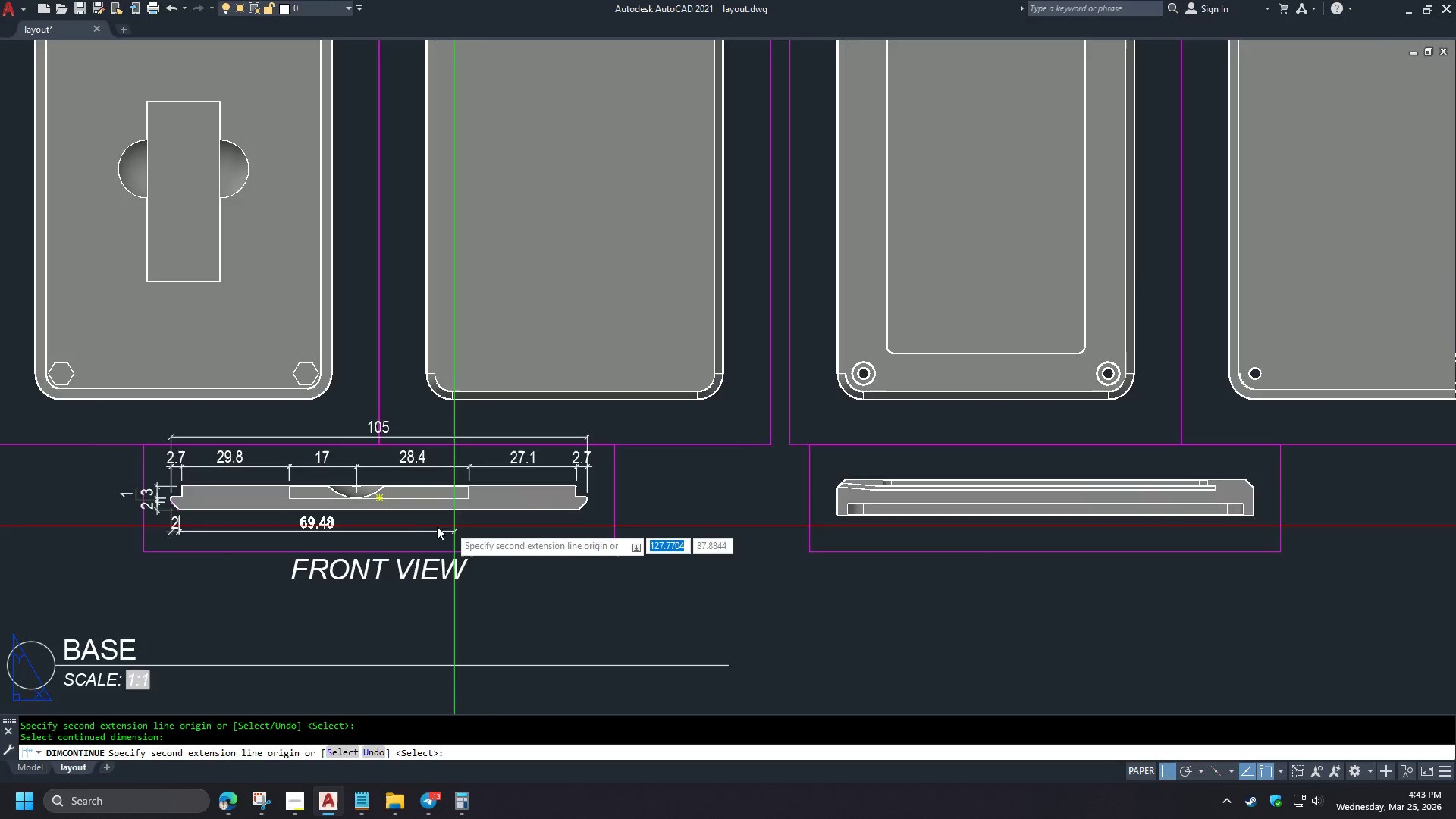 
scroll: coordinate [868, 500], scroll_direction: up, amount: 4.0
 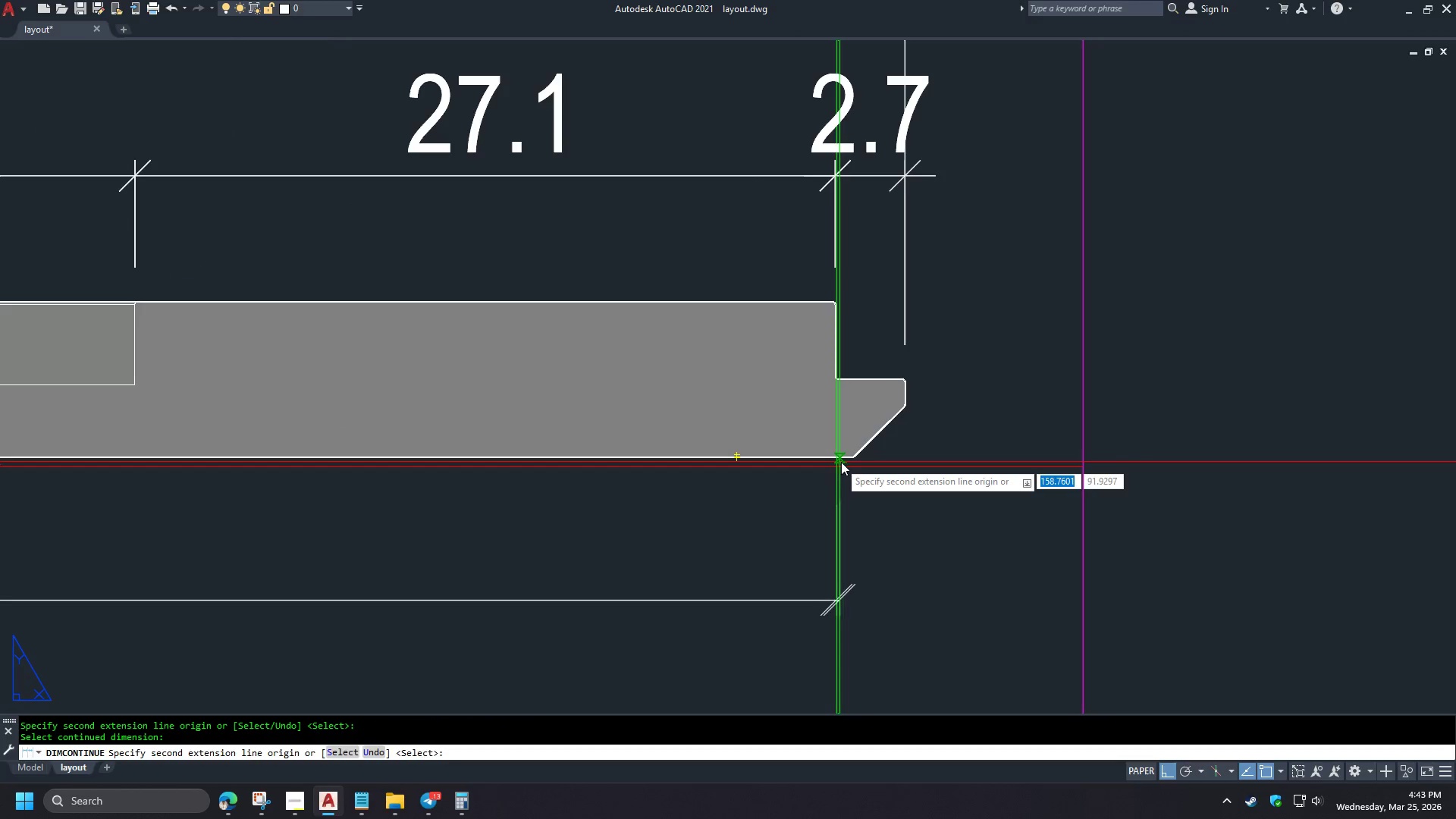 
left_click([526, 526])
 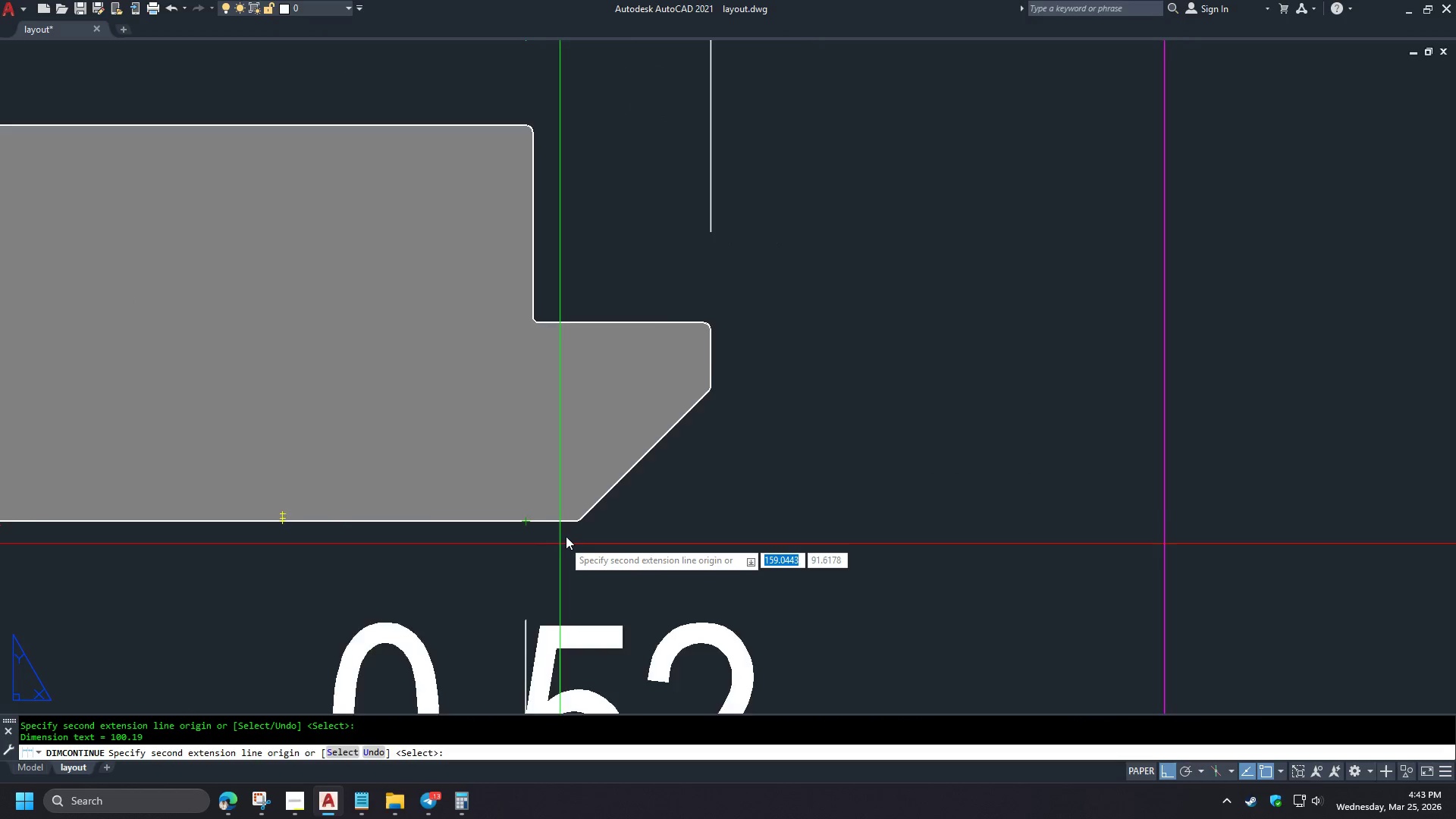 
scroll: coordinate [910, 454], scroll_direction: up, amount: 4.0
 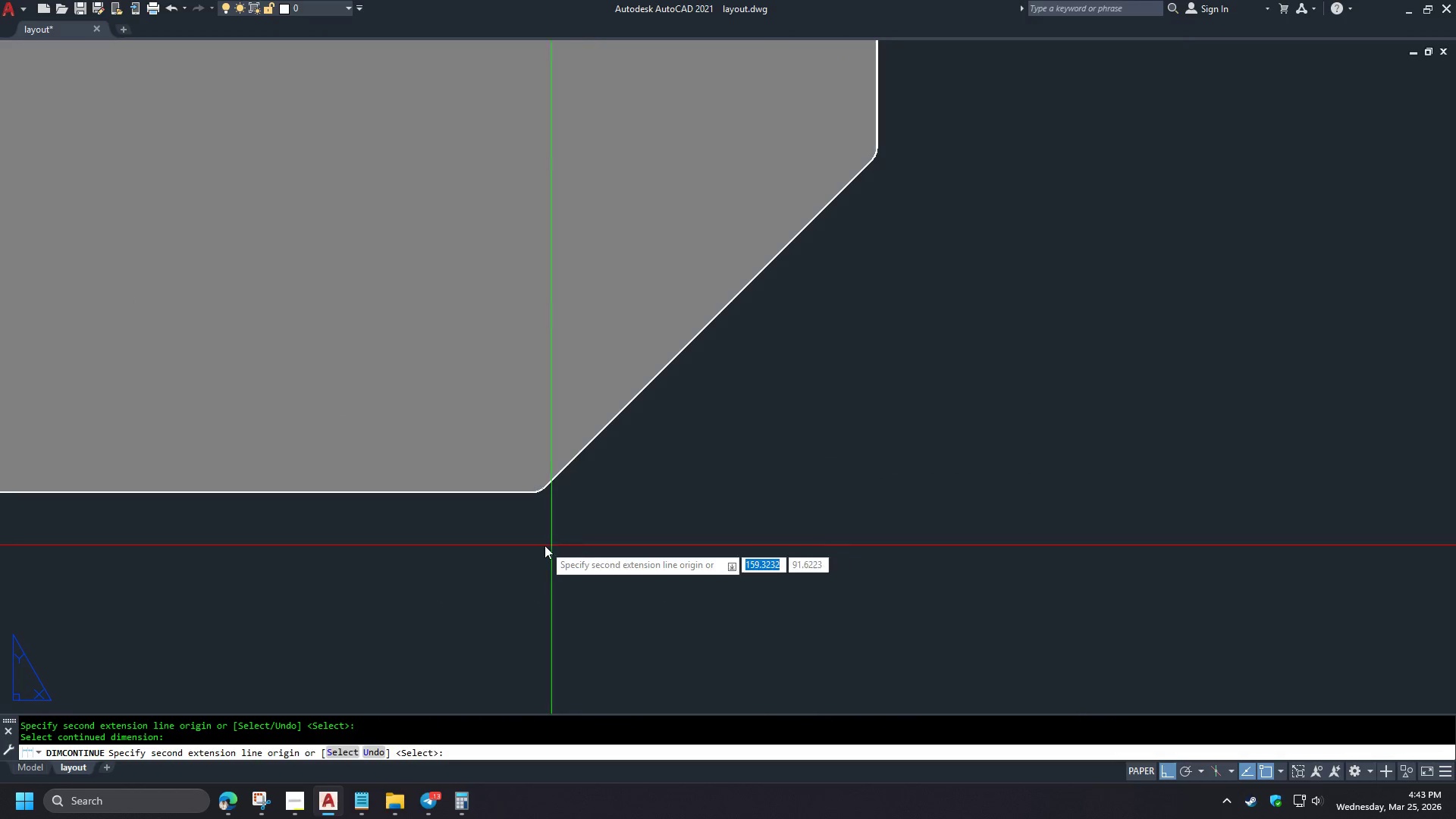 
key(Escape)
 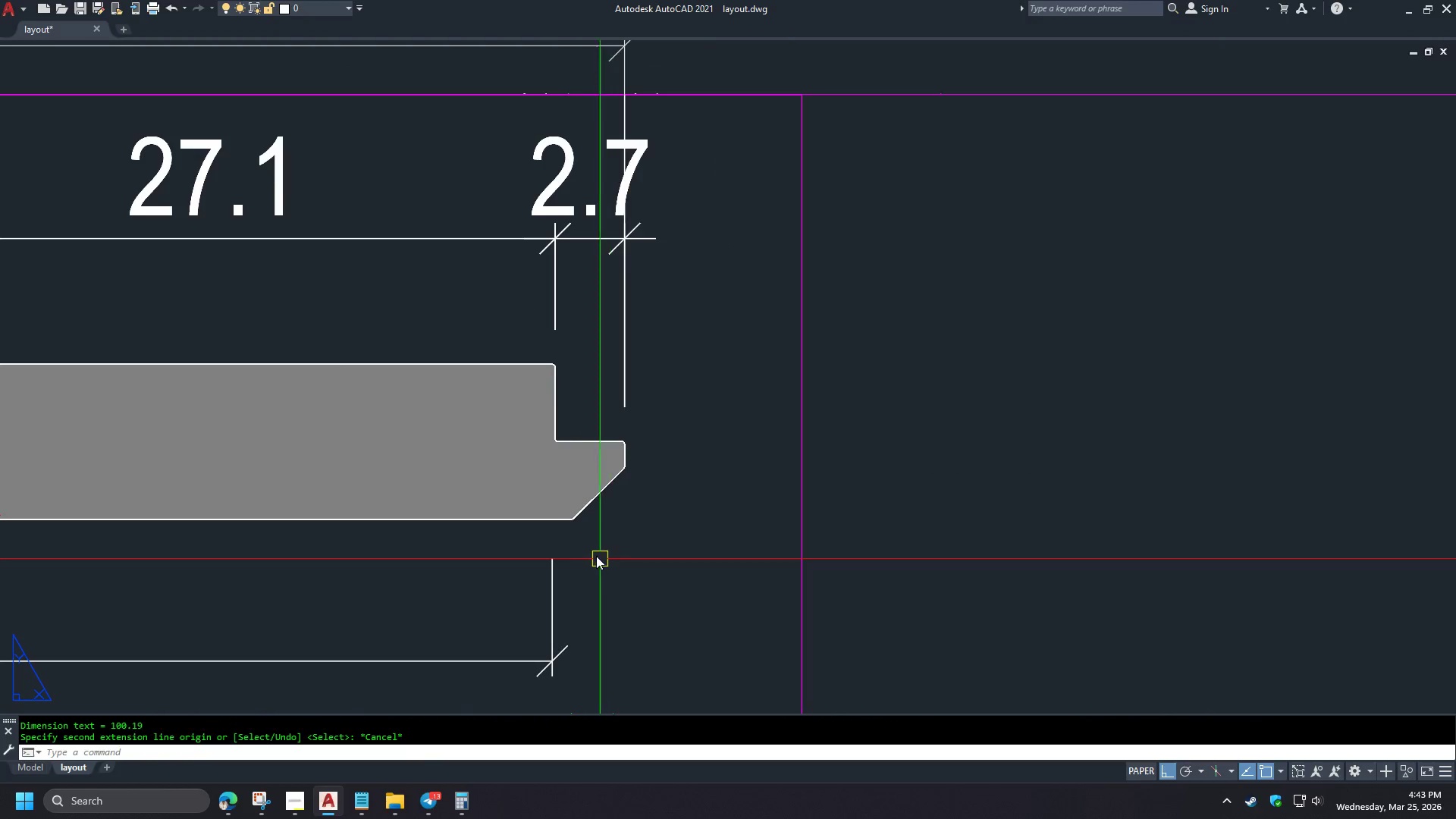 
key(Escape)
 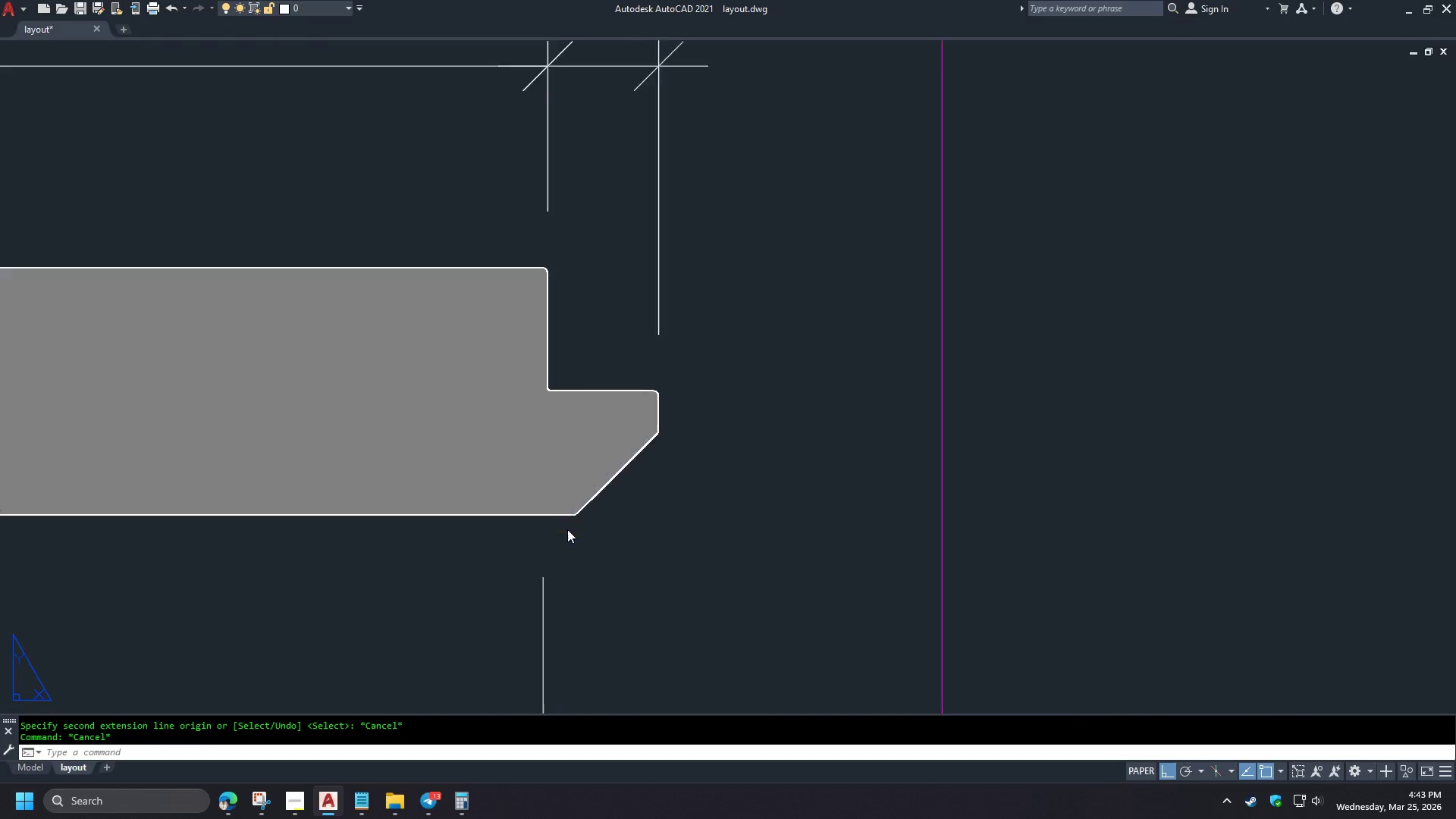 
scroll: coordinate [609, 540], scroll_direction: down, amount: 2.0
 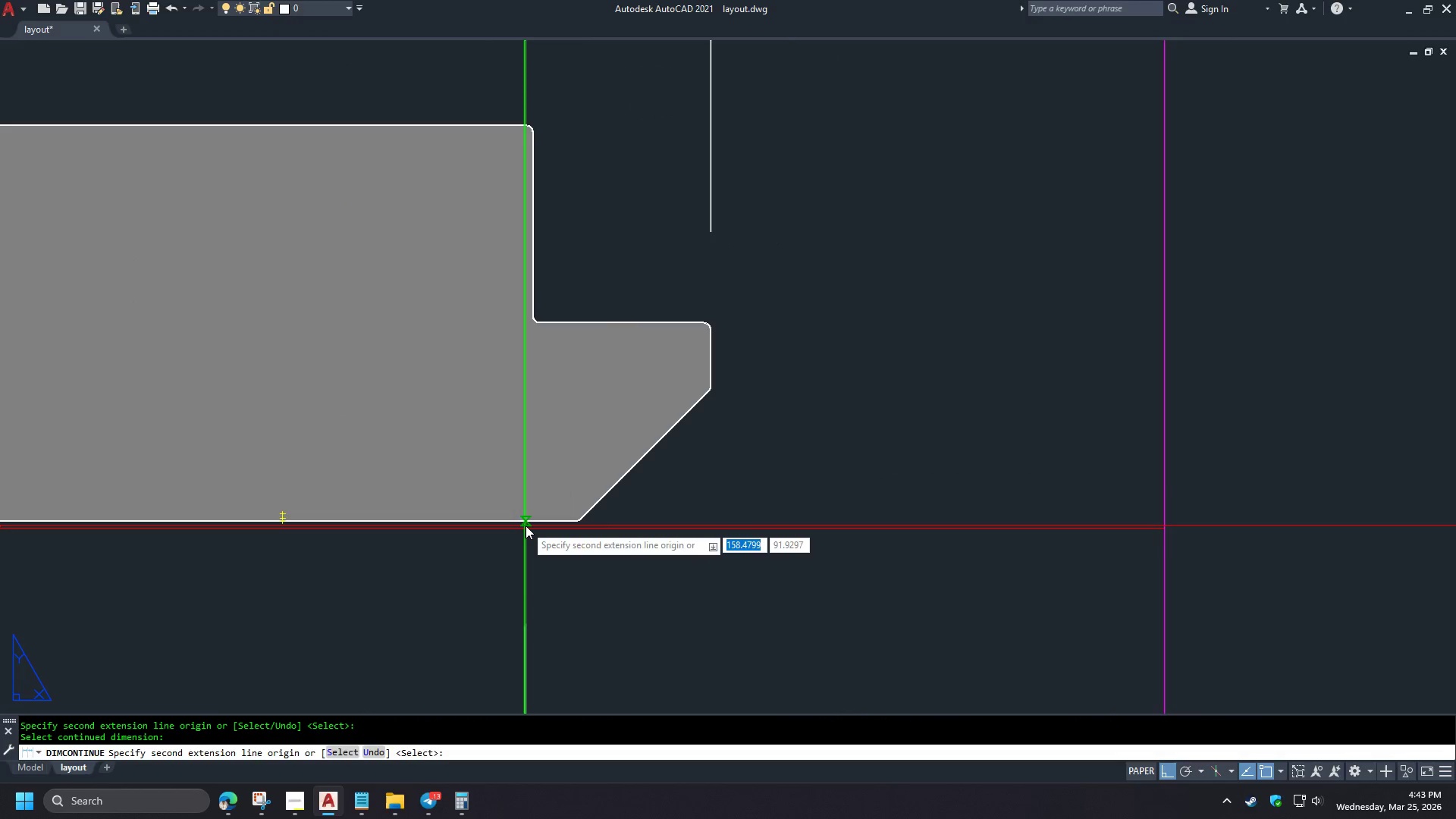 
type(PL )
 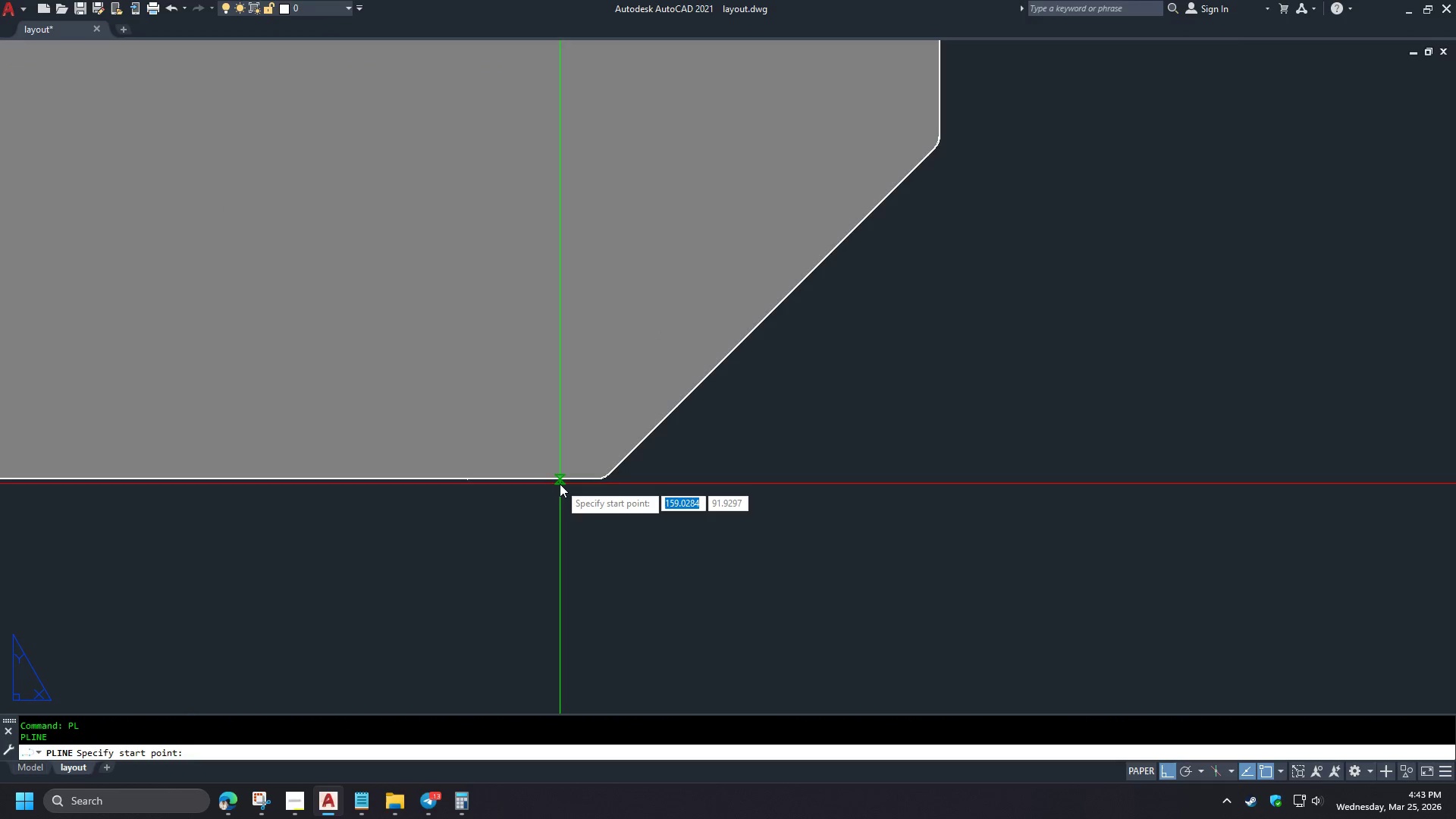 
scroll: coordinate [570, 517], scroll_direction: down, amount: 2.0
 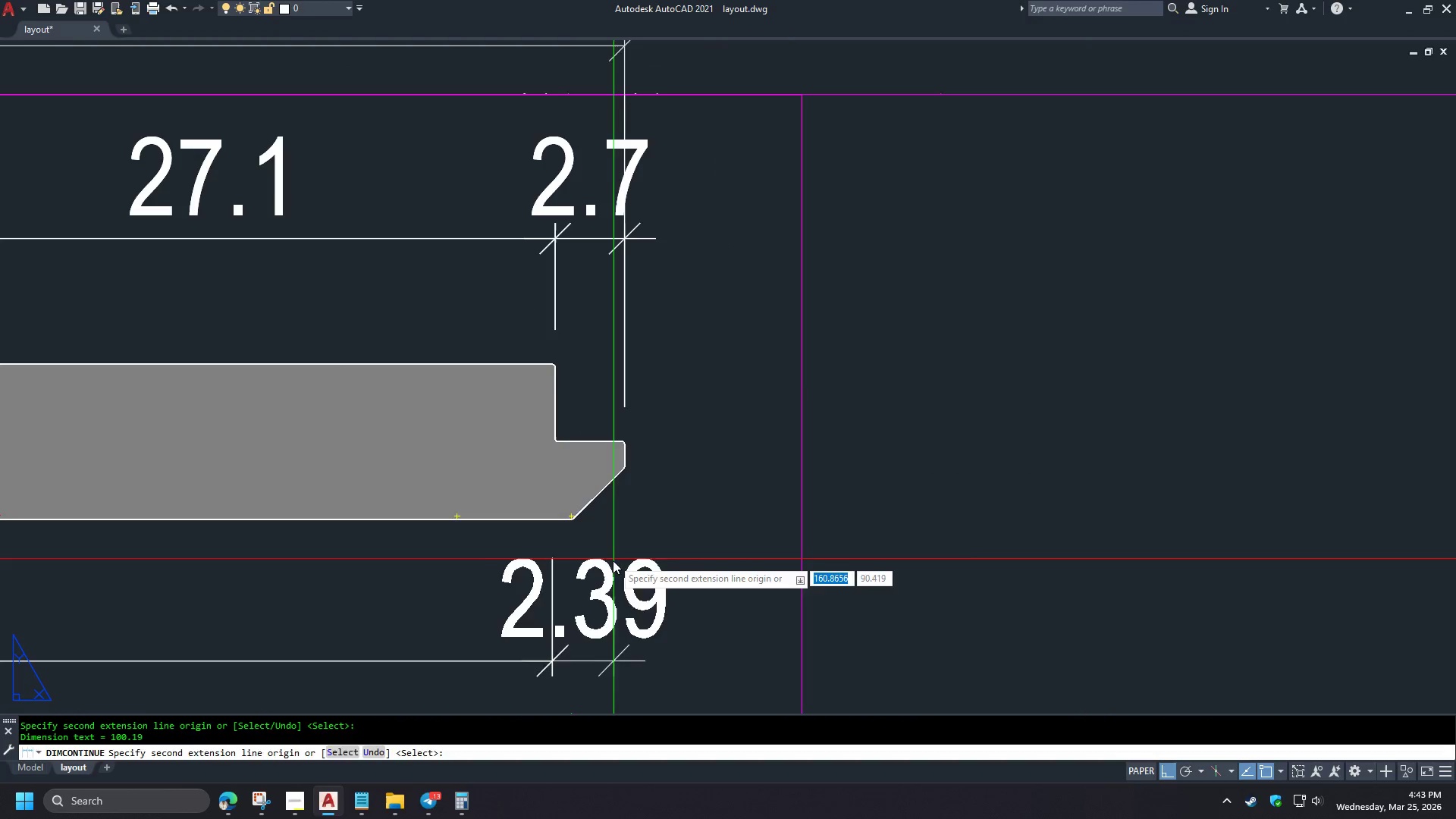 
left_click([560, 483])
 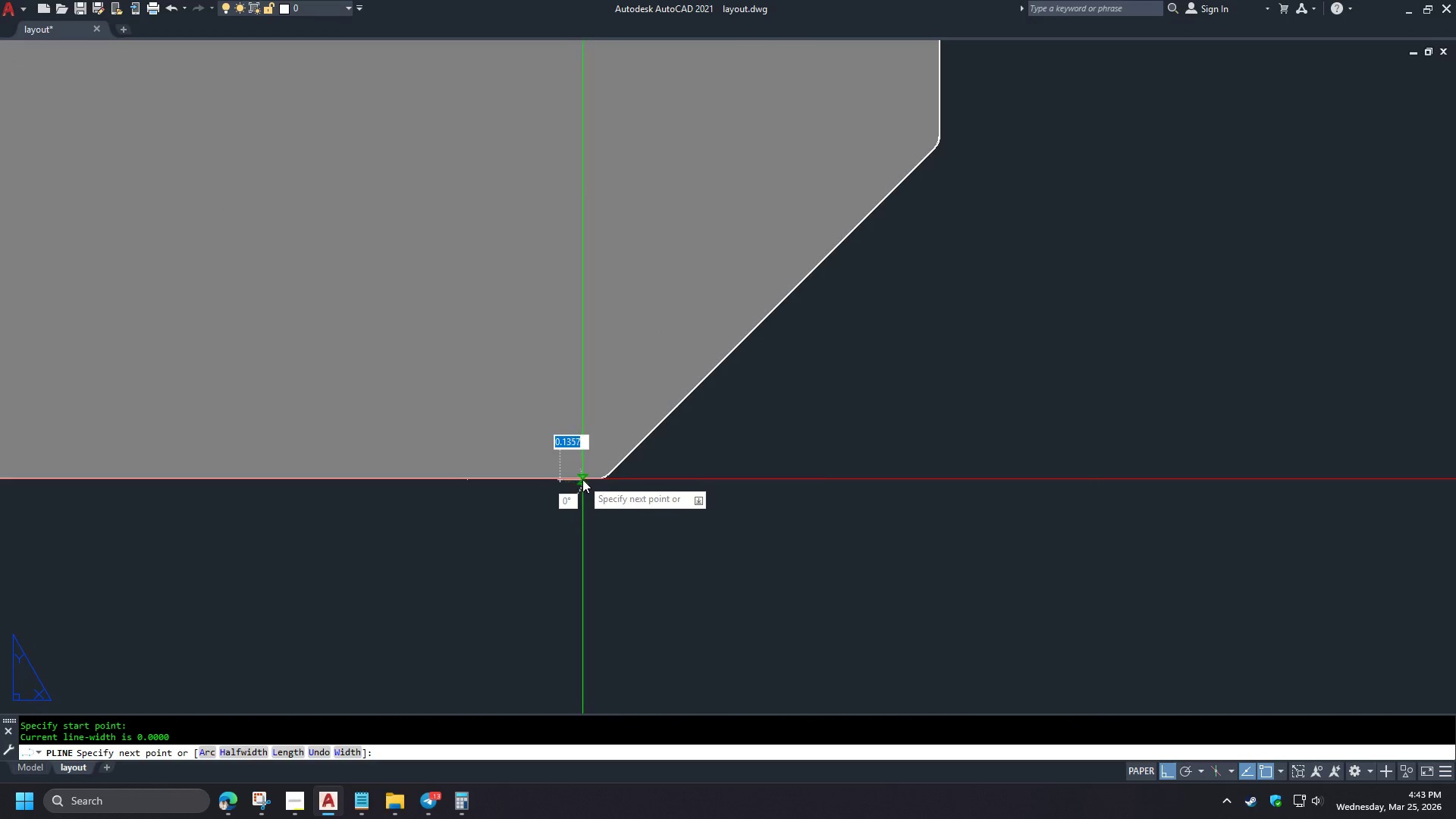 
scroll: coordinate [566, 529], scroll_direction: up, amount: 4.0
 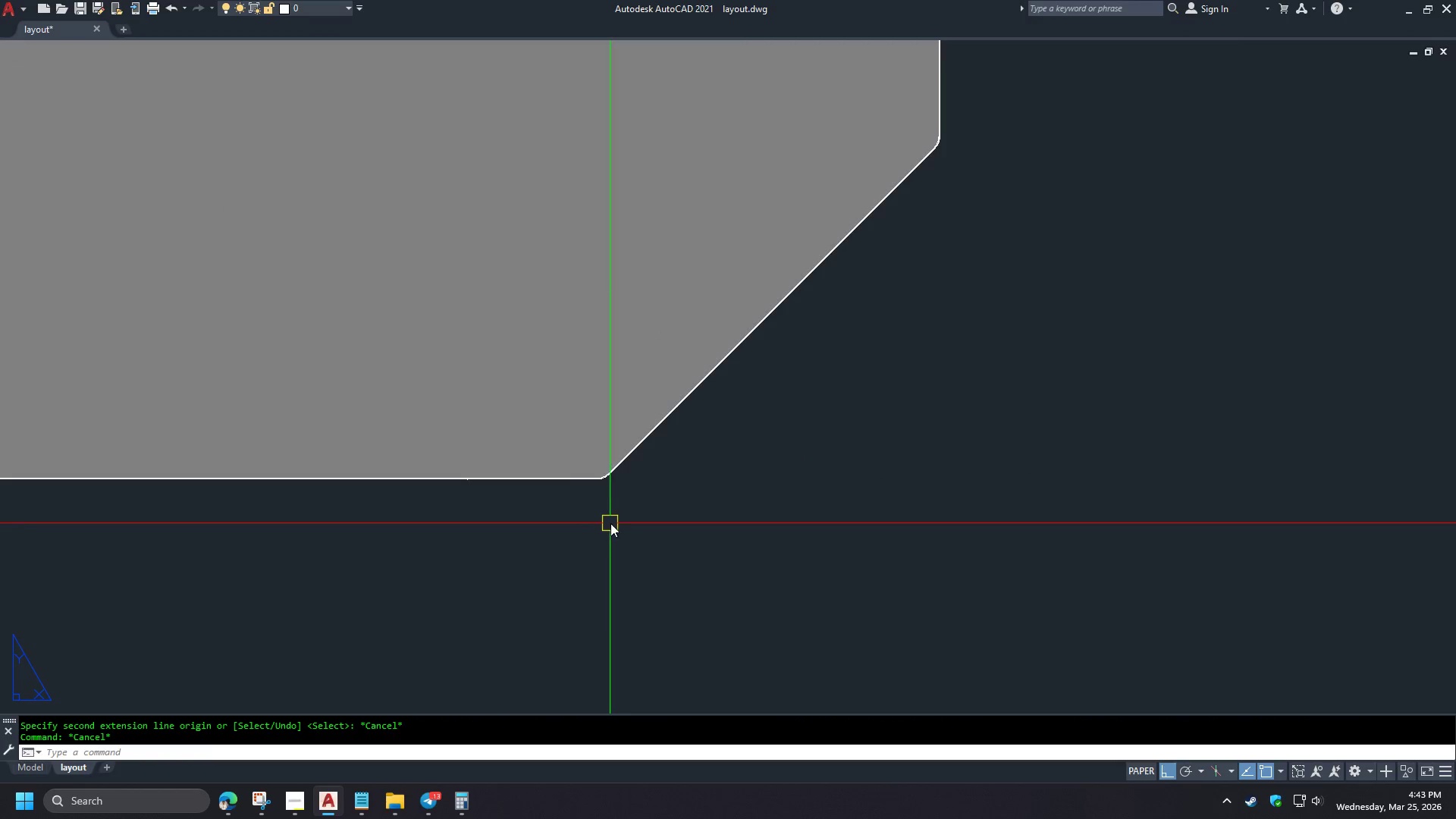 
left_click_drag(start_coordinate=[583, 479], to_coordinate=[633, 453])
 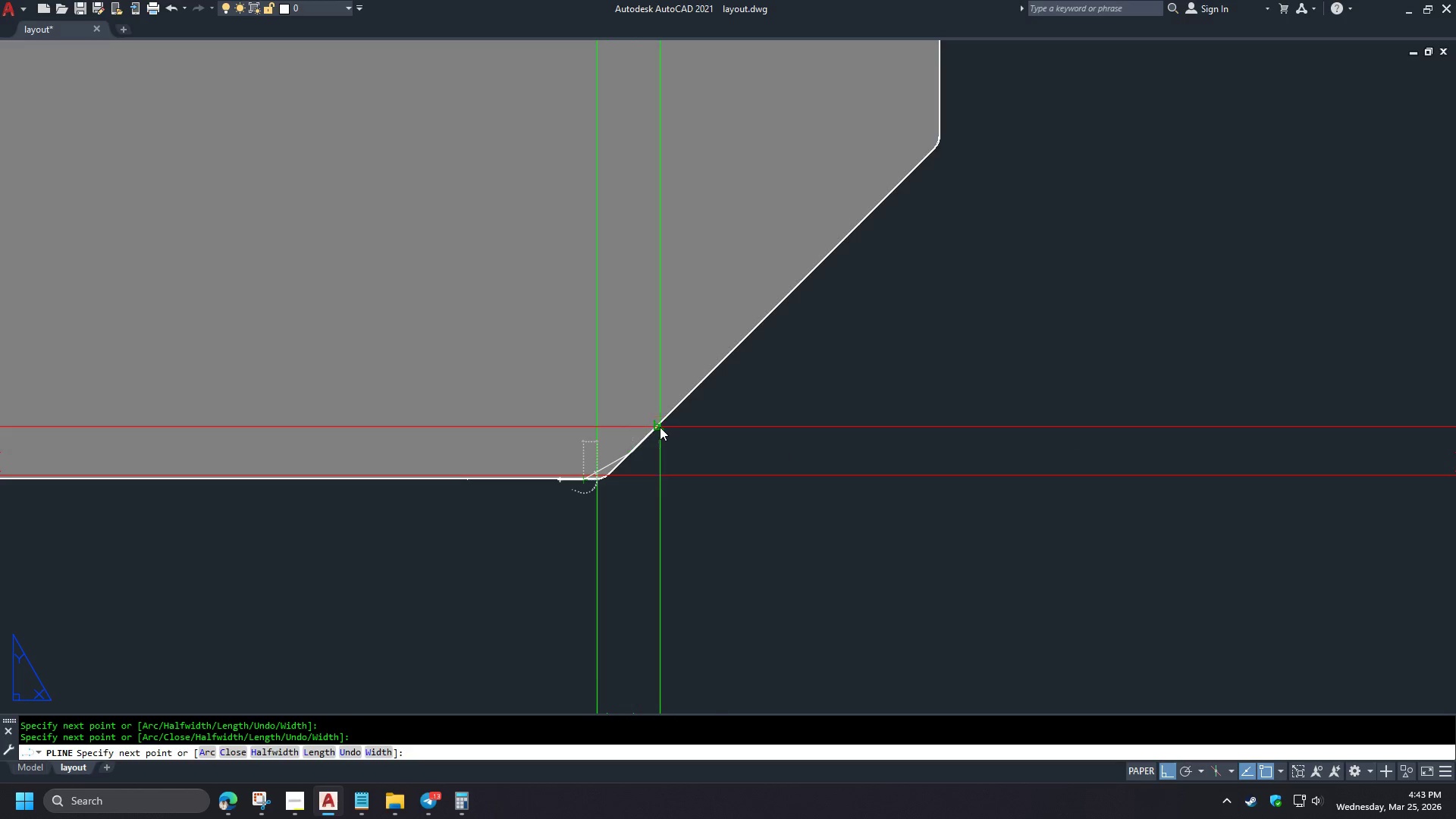 
left_click([633, 453])
 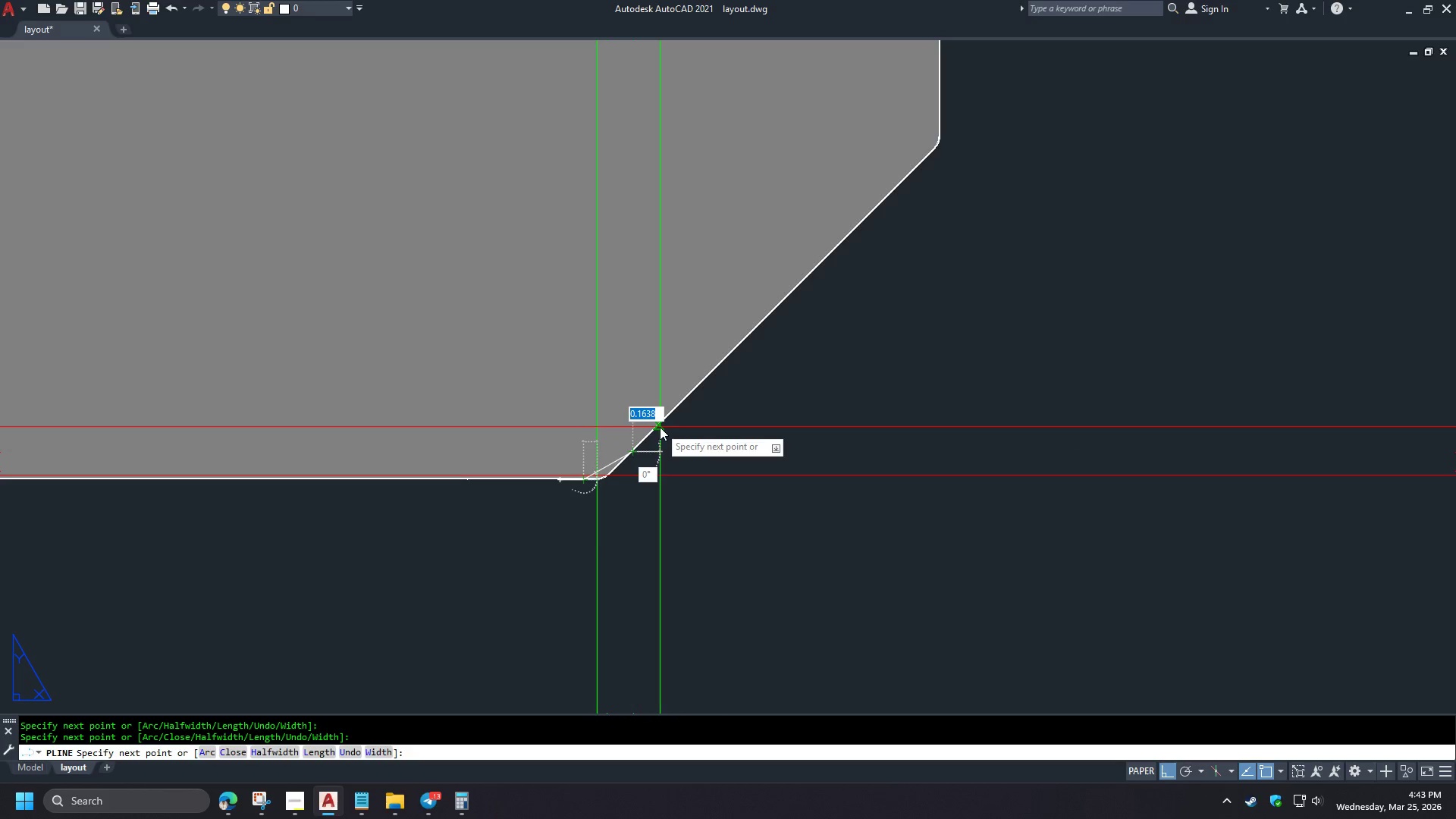 
left_click([660, 427])
 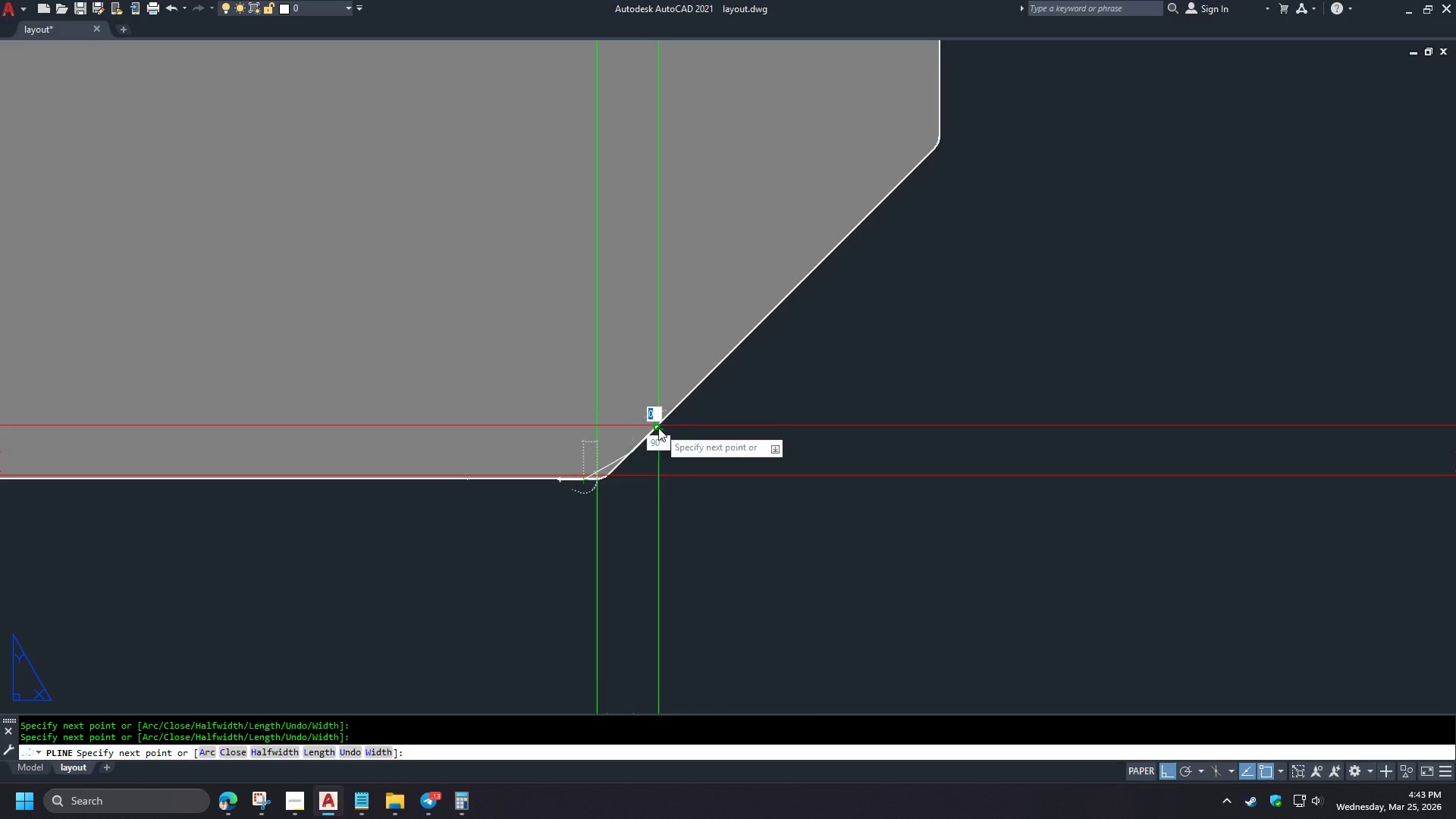 
key(Space)
 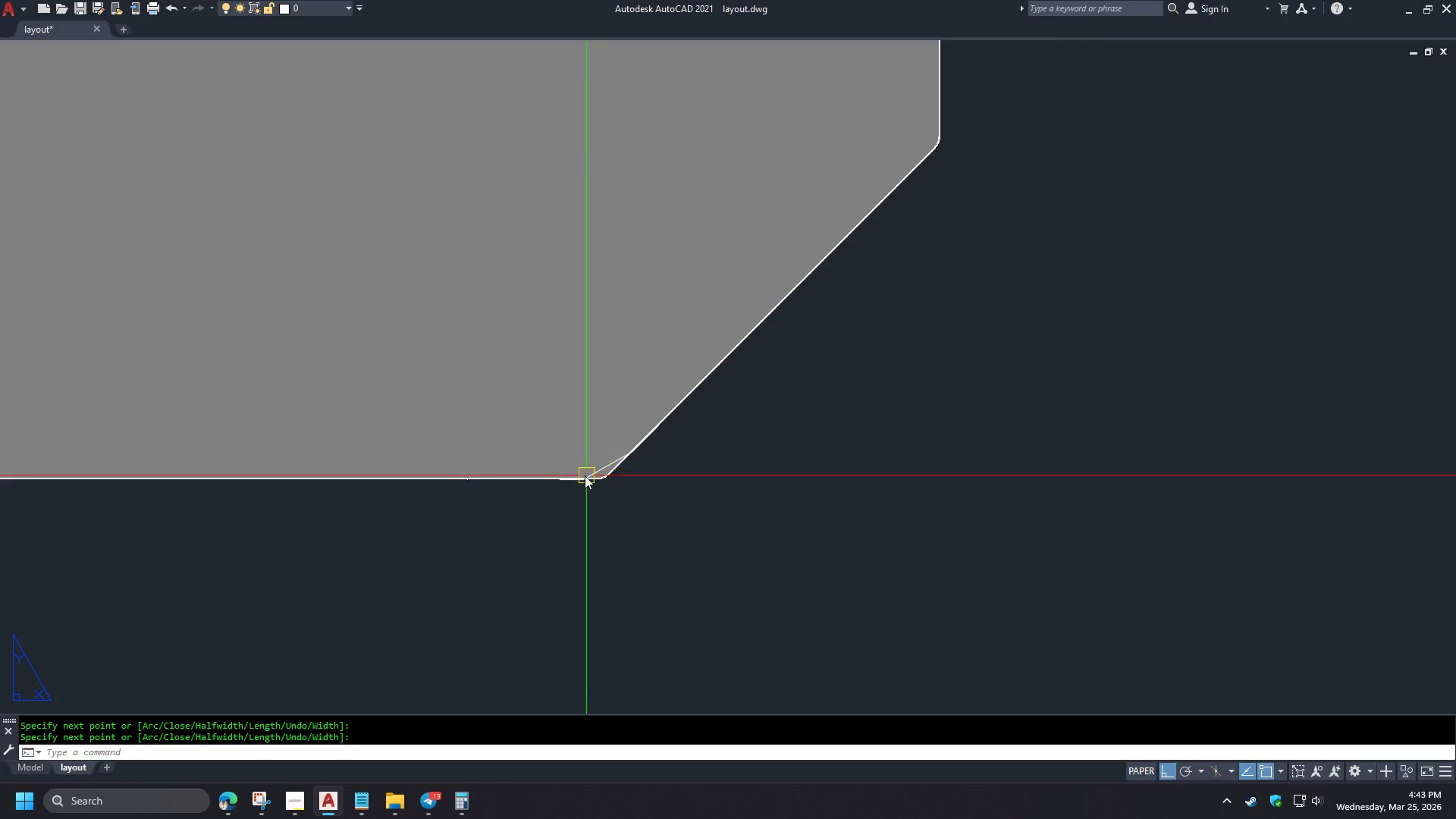 
key(F)
 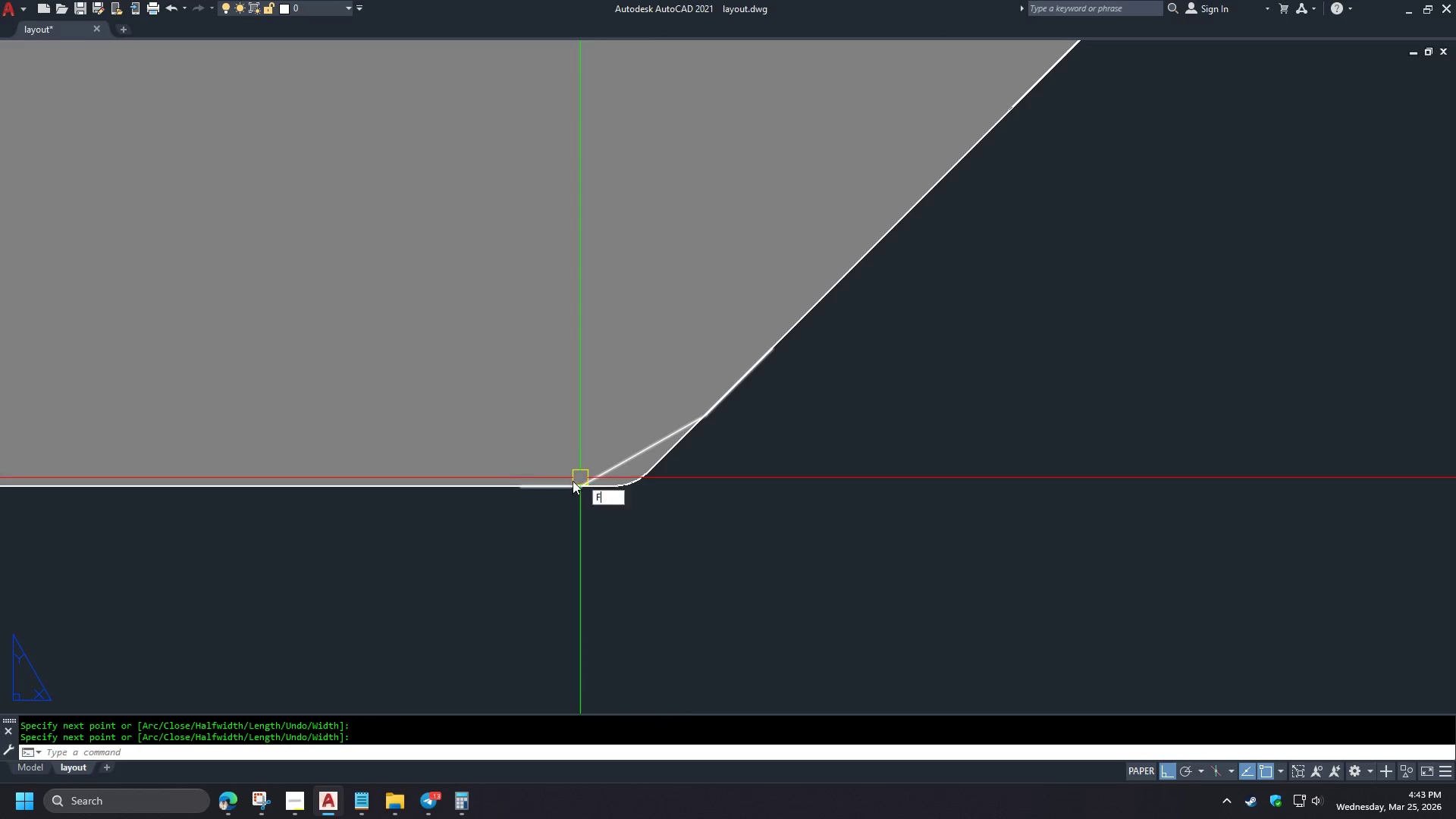 
key(Space)
 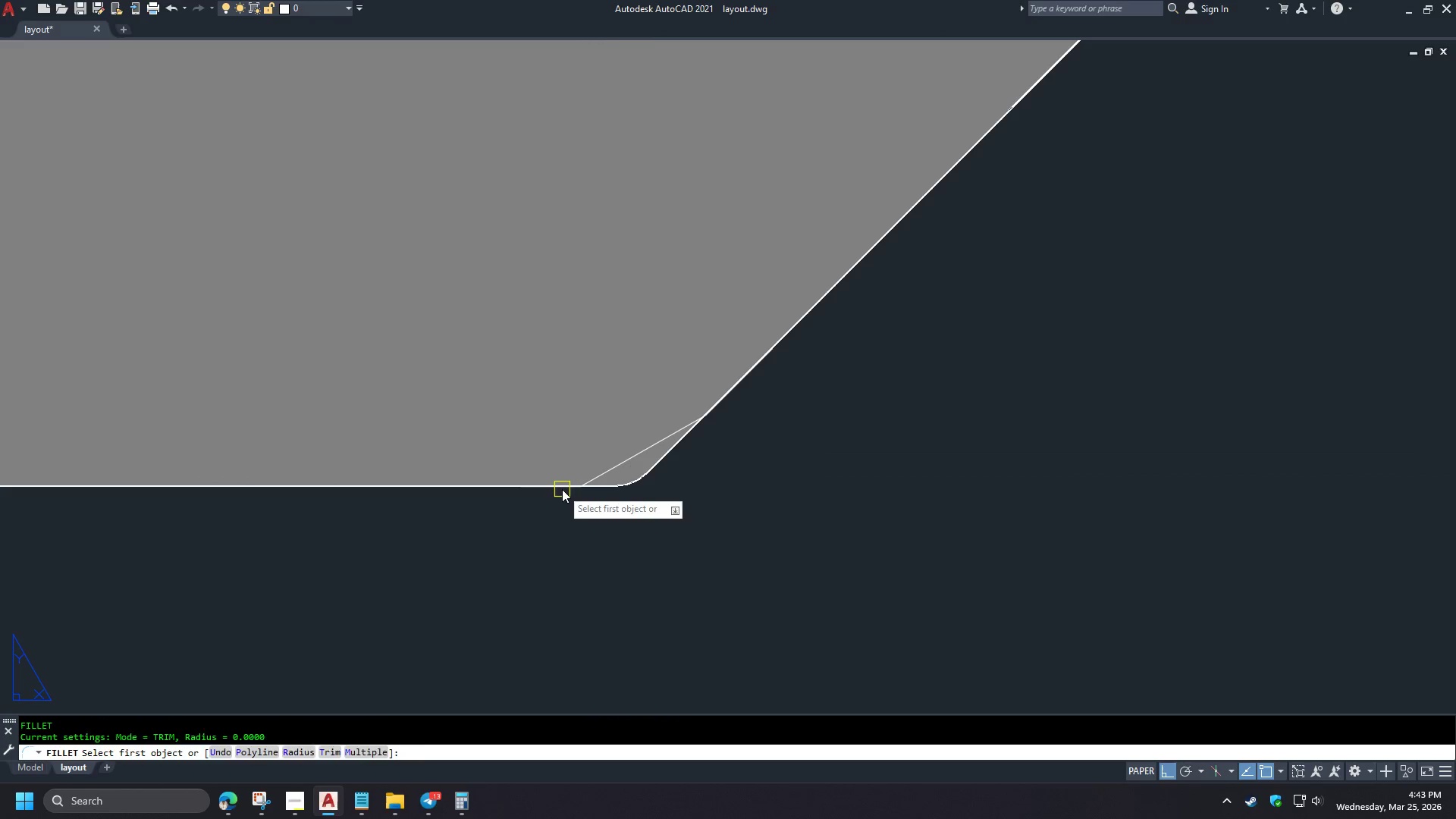 
left_click([562, 489])
 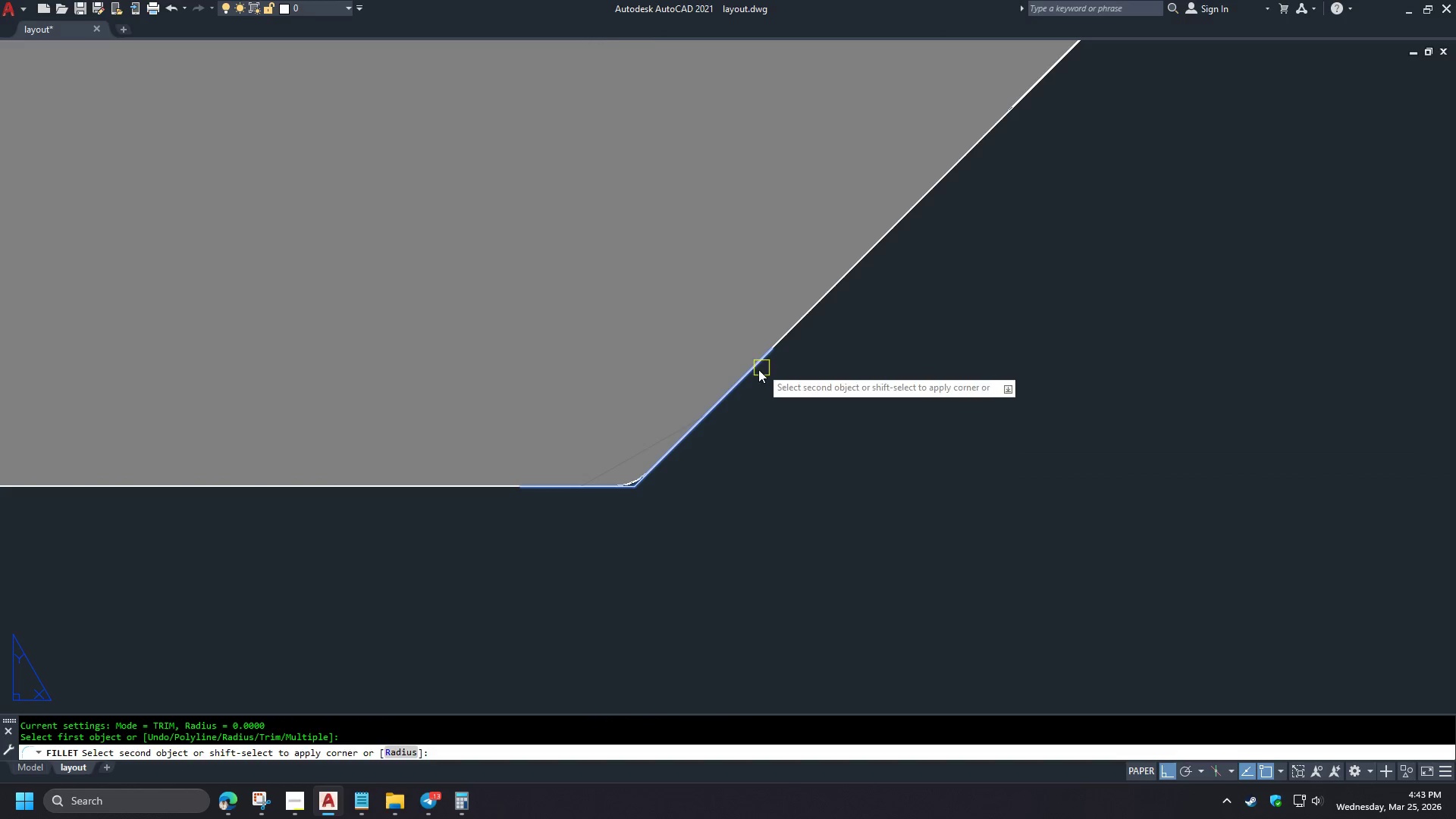 
left_click([732, 391])
 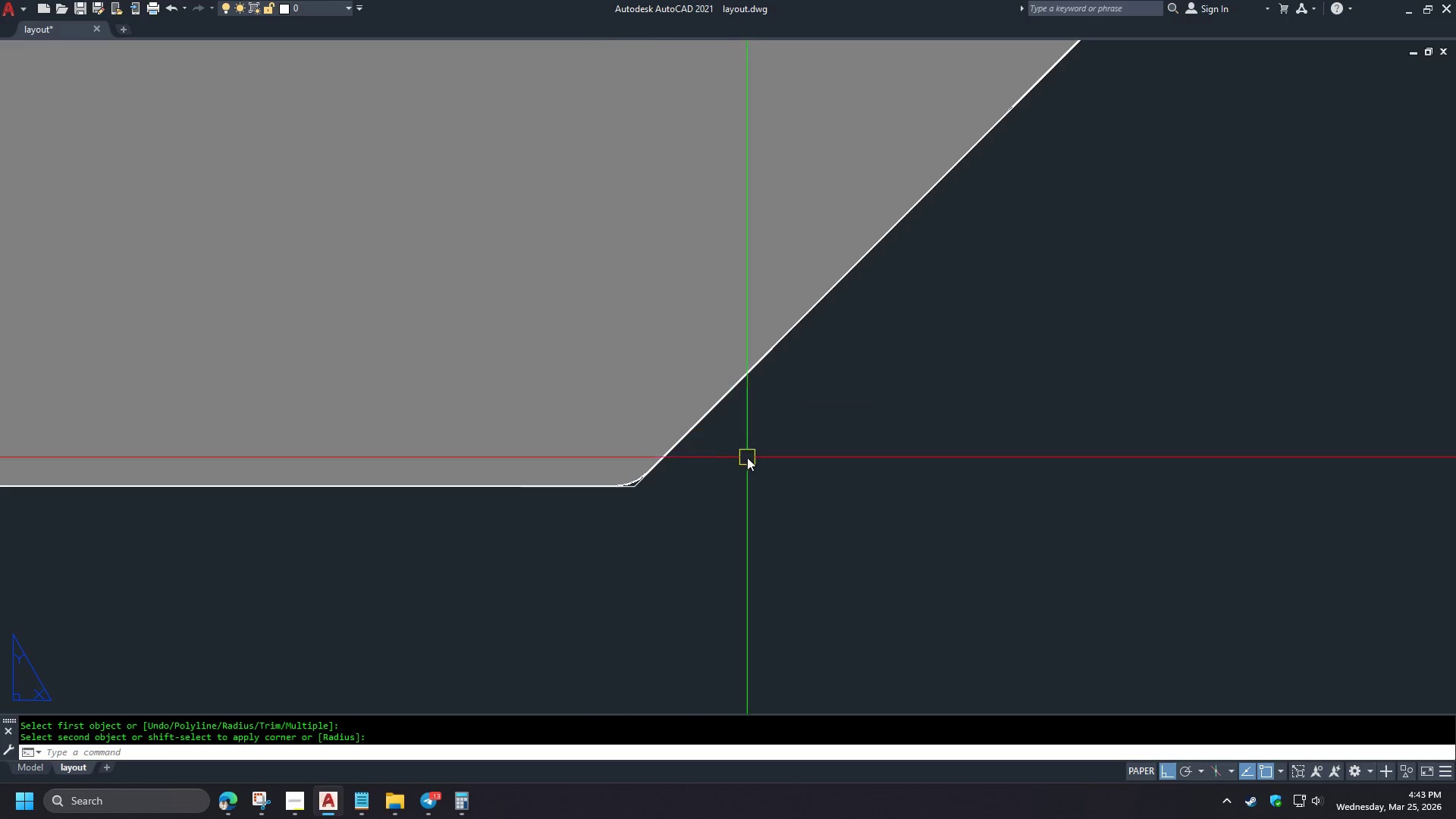 
key(M)
 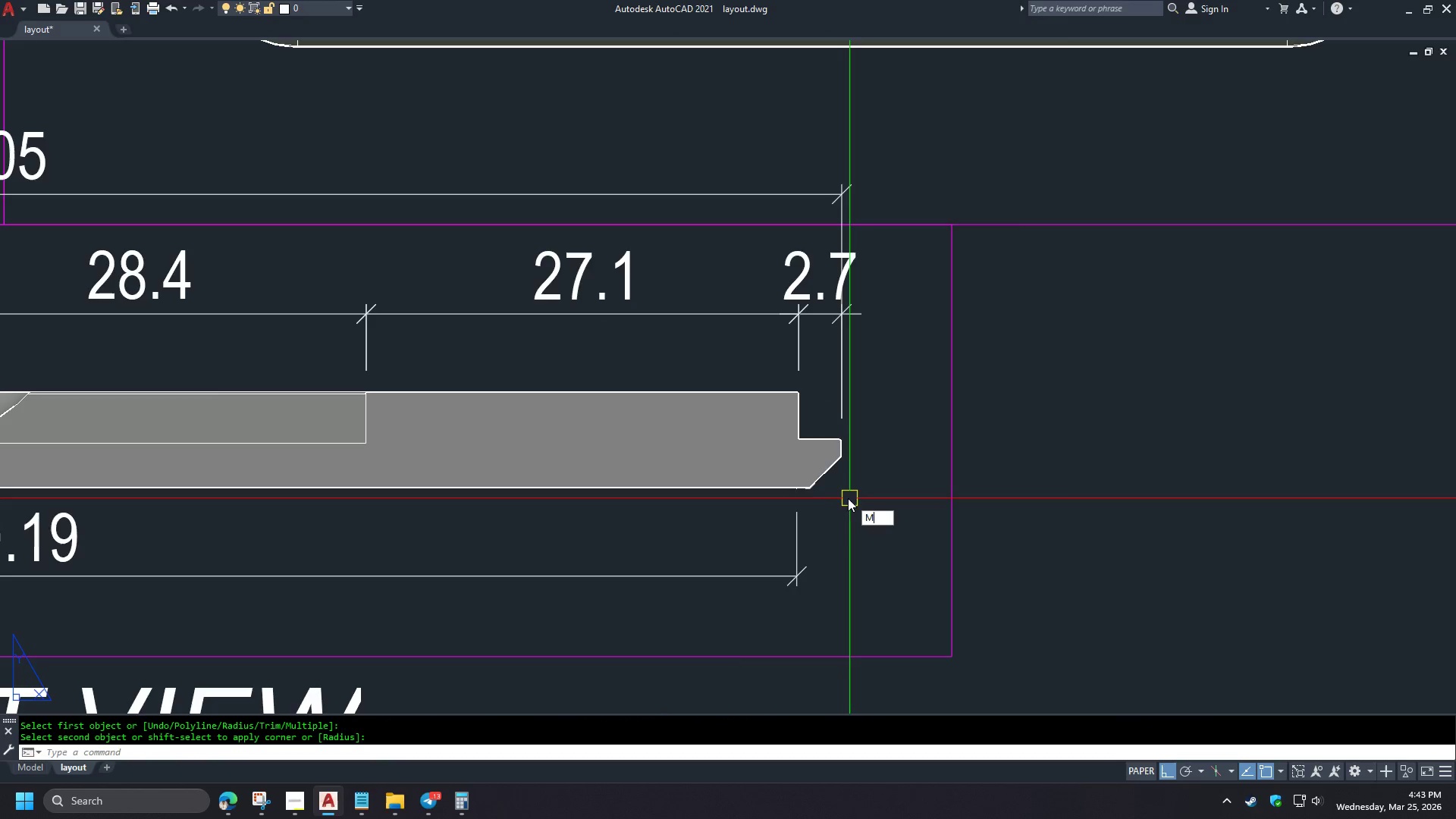 
scroll: coordinate [582, 477], scroll_direction: up, amount: 2.0
 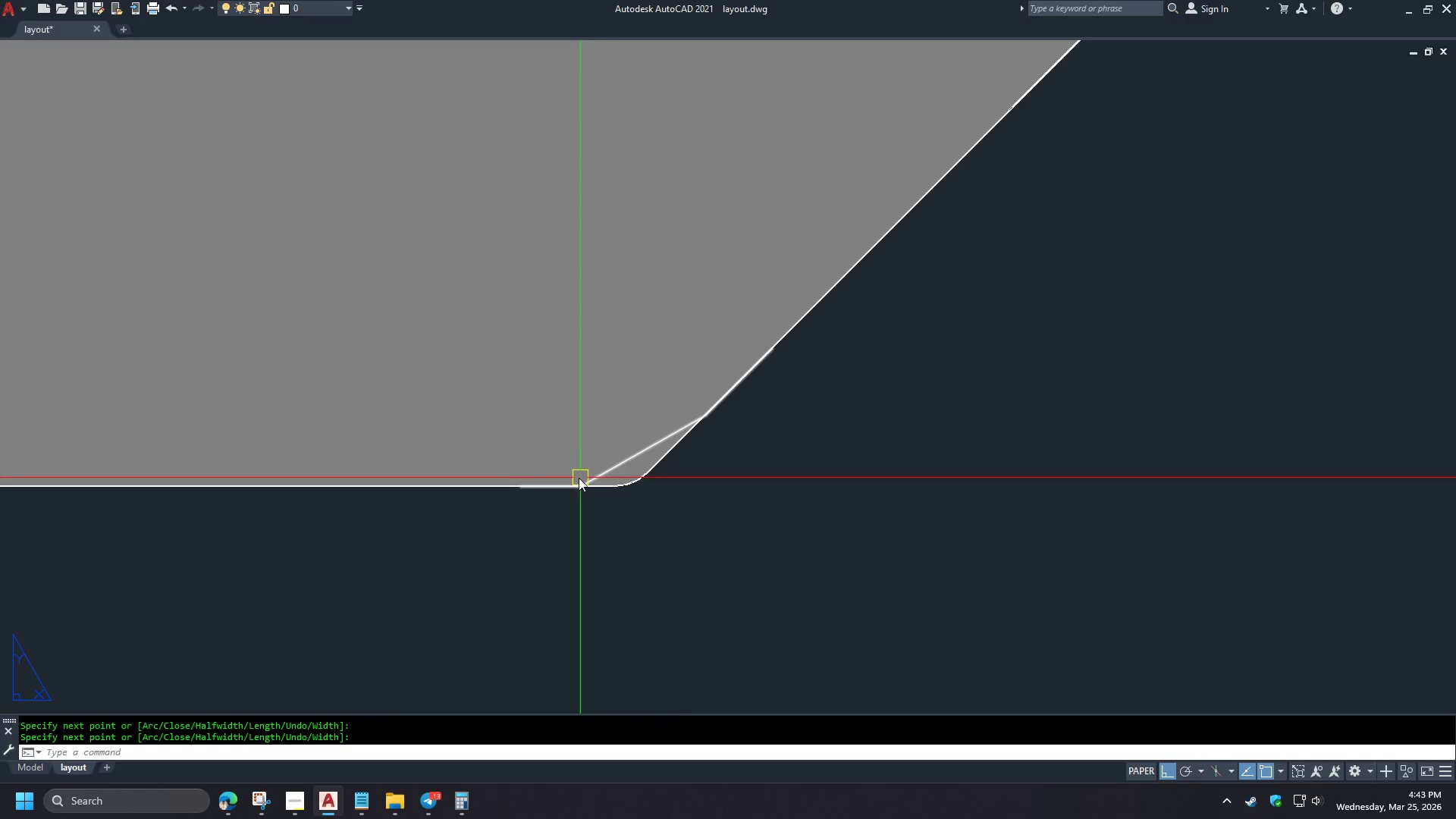 
key(A)
 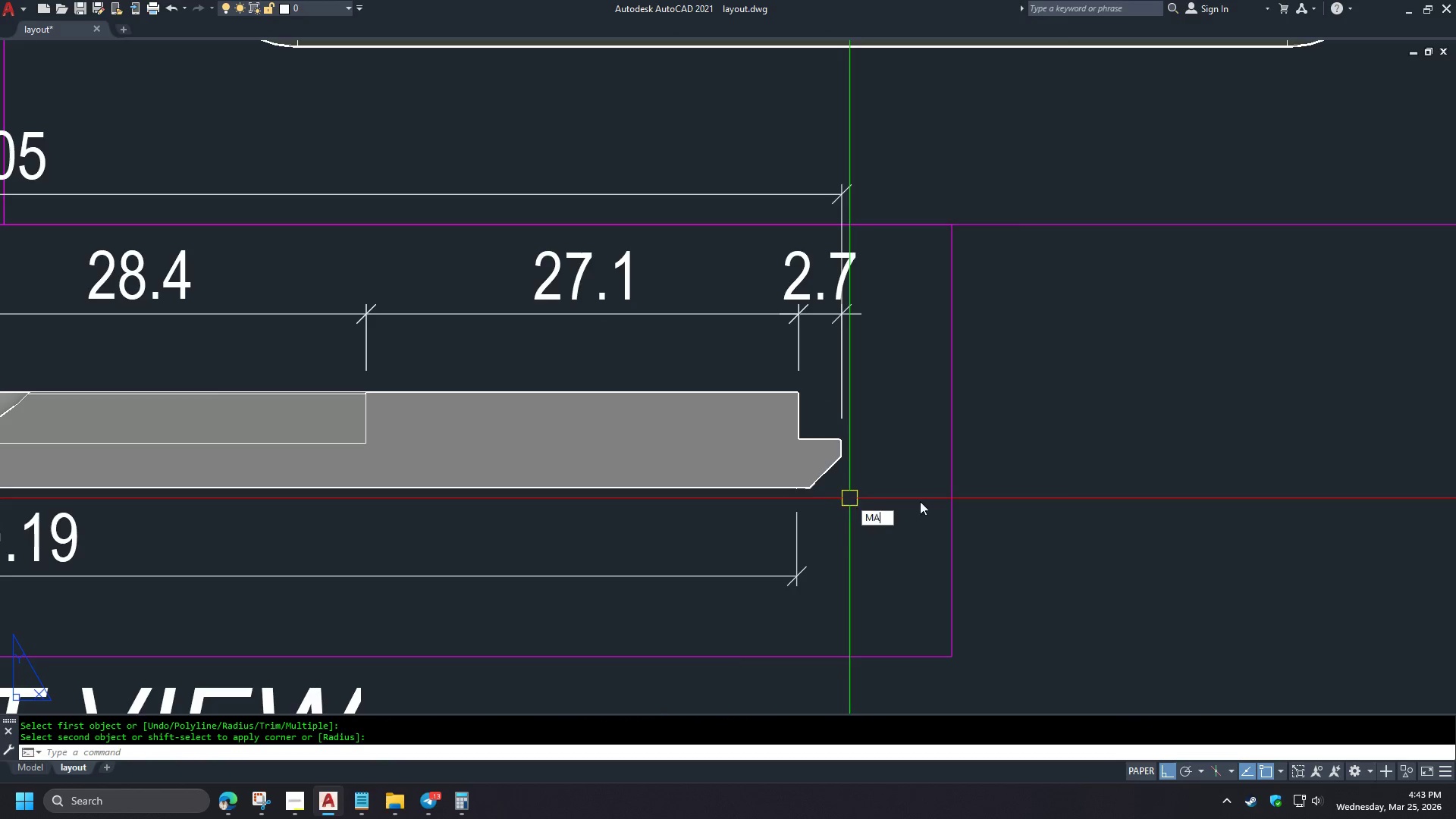 
key(Space)
 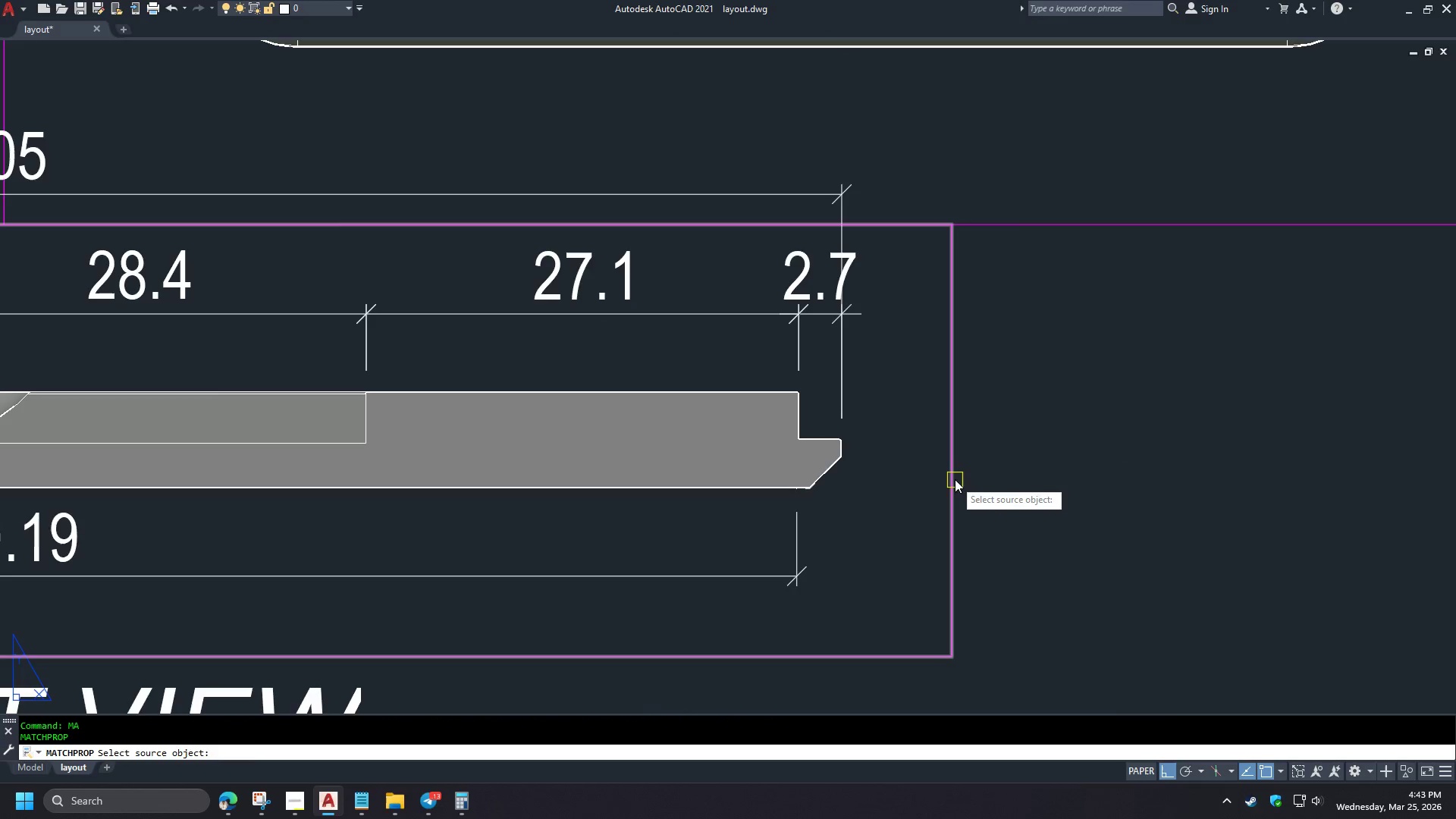 
left_click([955, 479])
 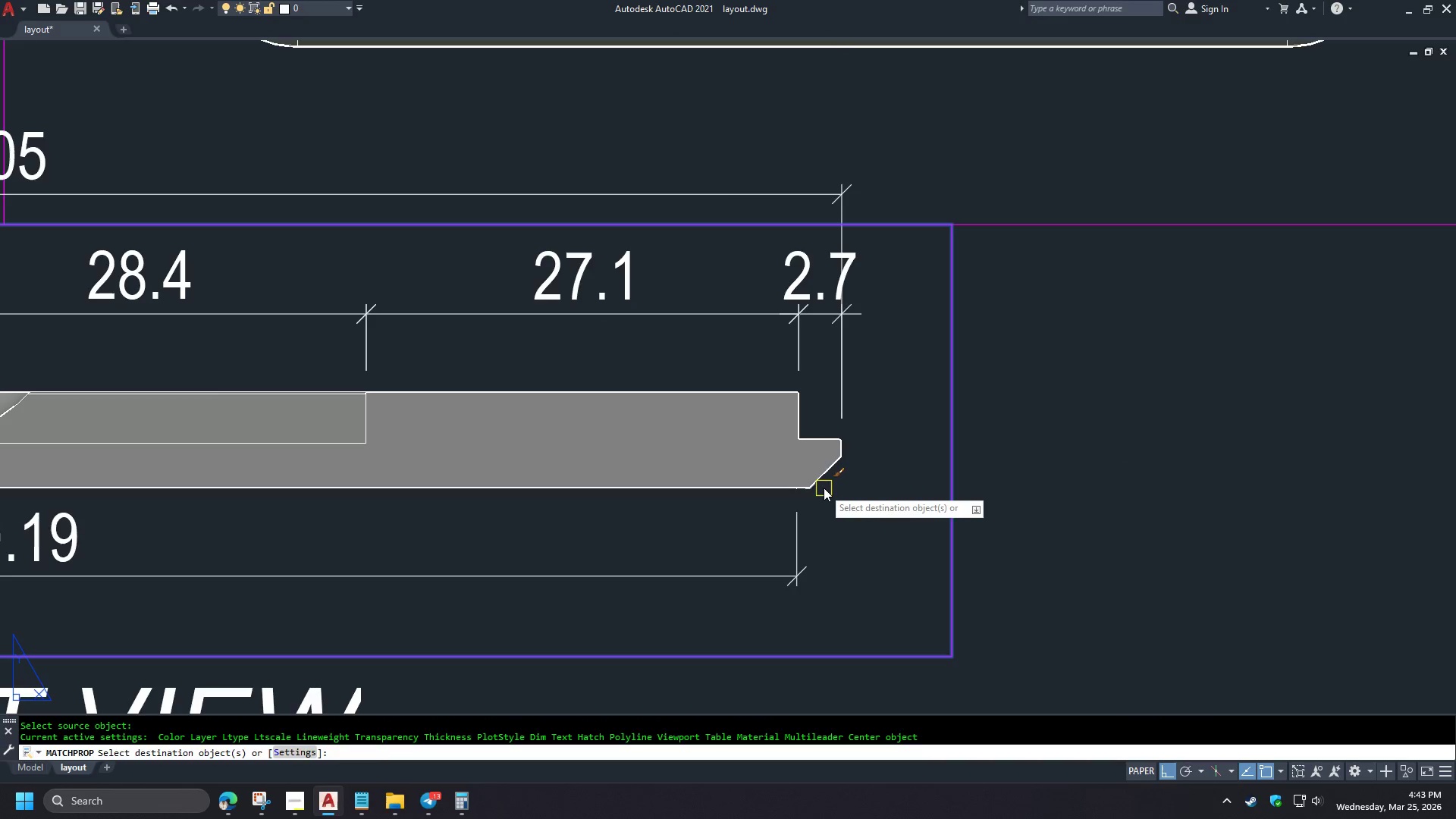 
left_click([820, 486])
 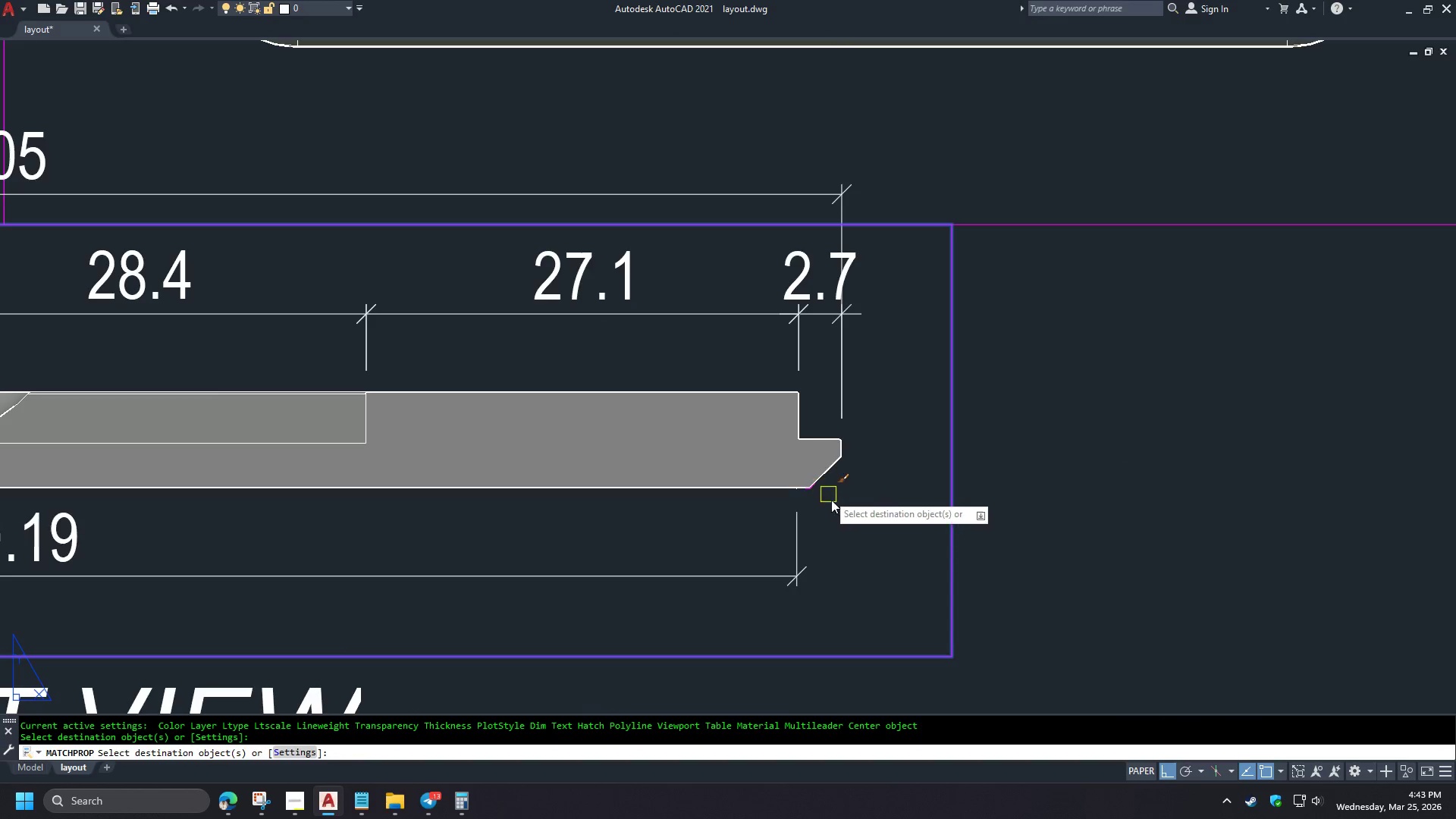 
key(Space)
 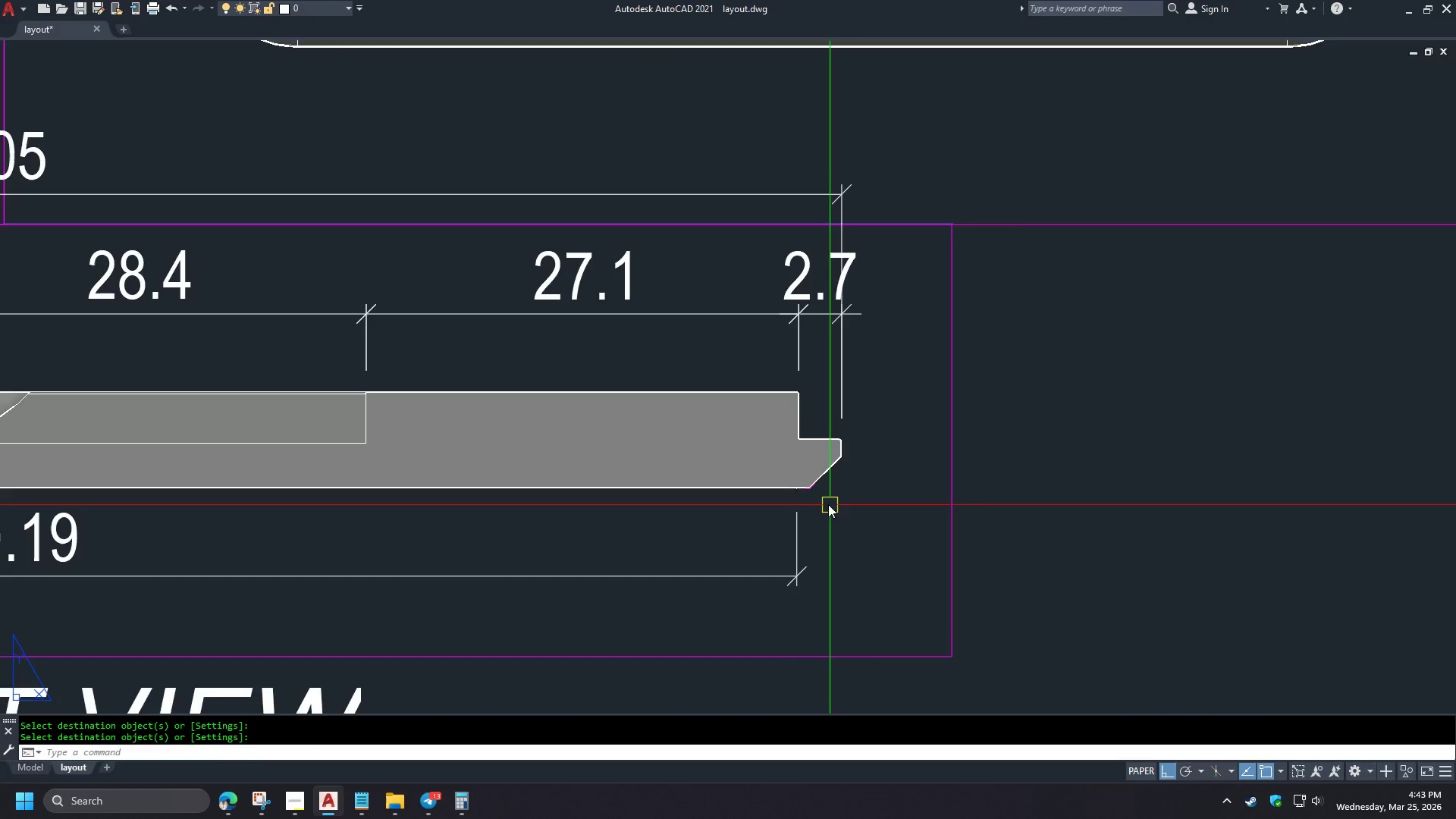 
scroll: coordinate [832, 496], scroll_direction: down, amount: 8.0
 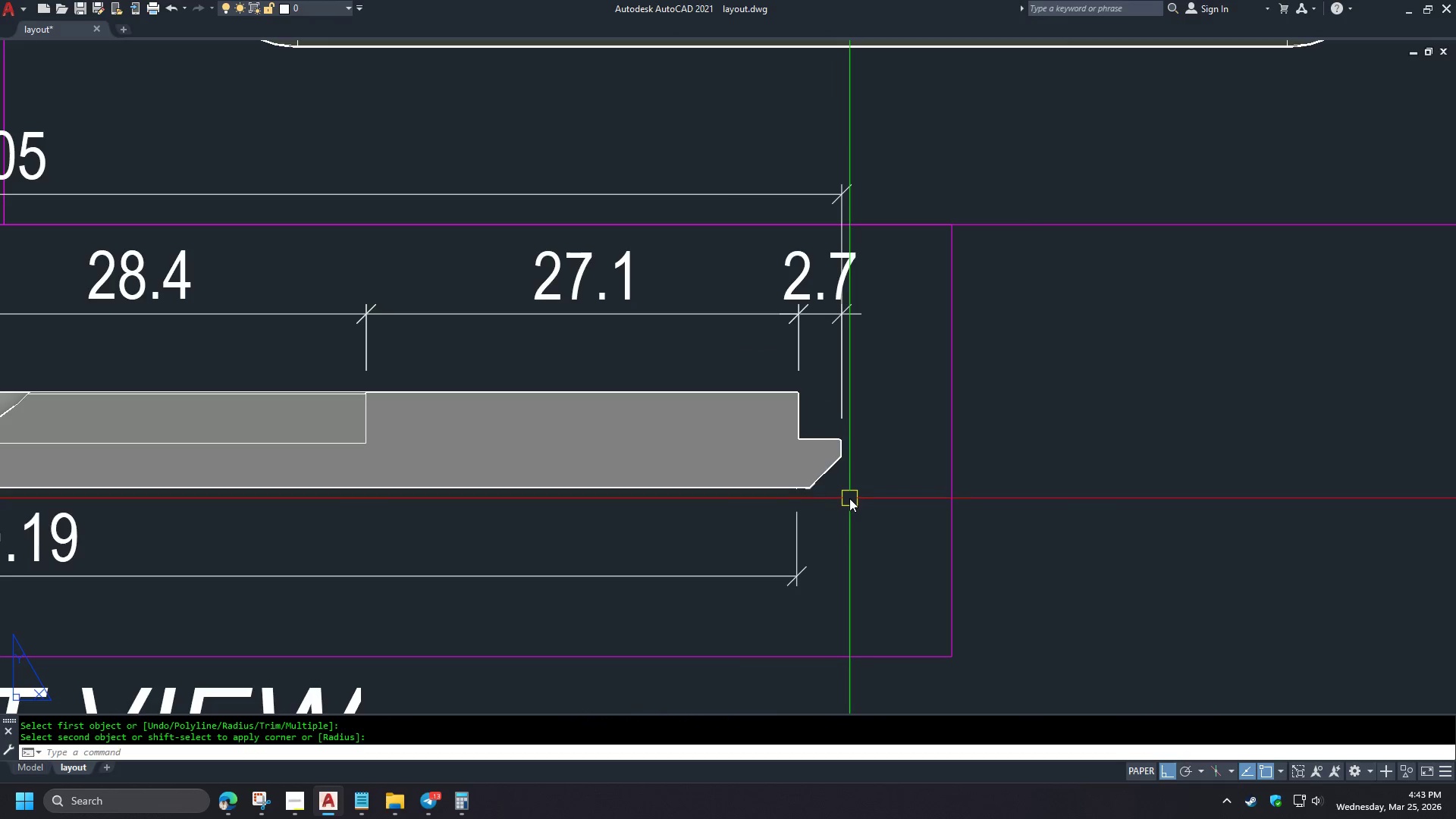 
left_click([741, 463])
 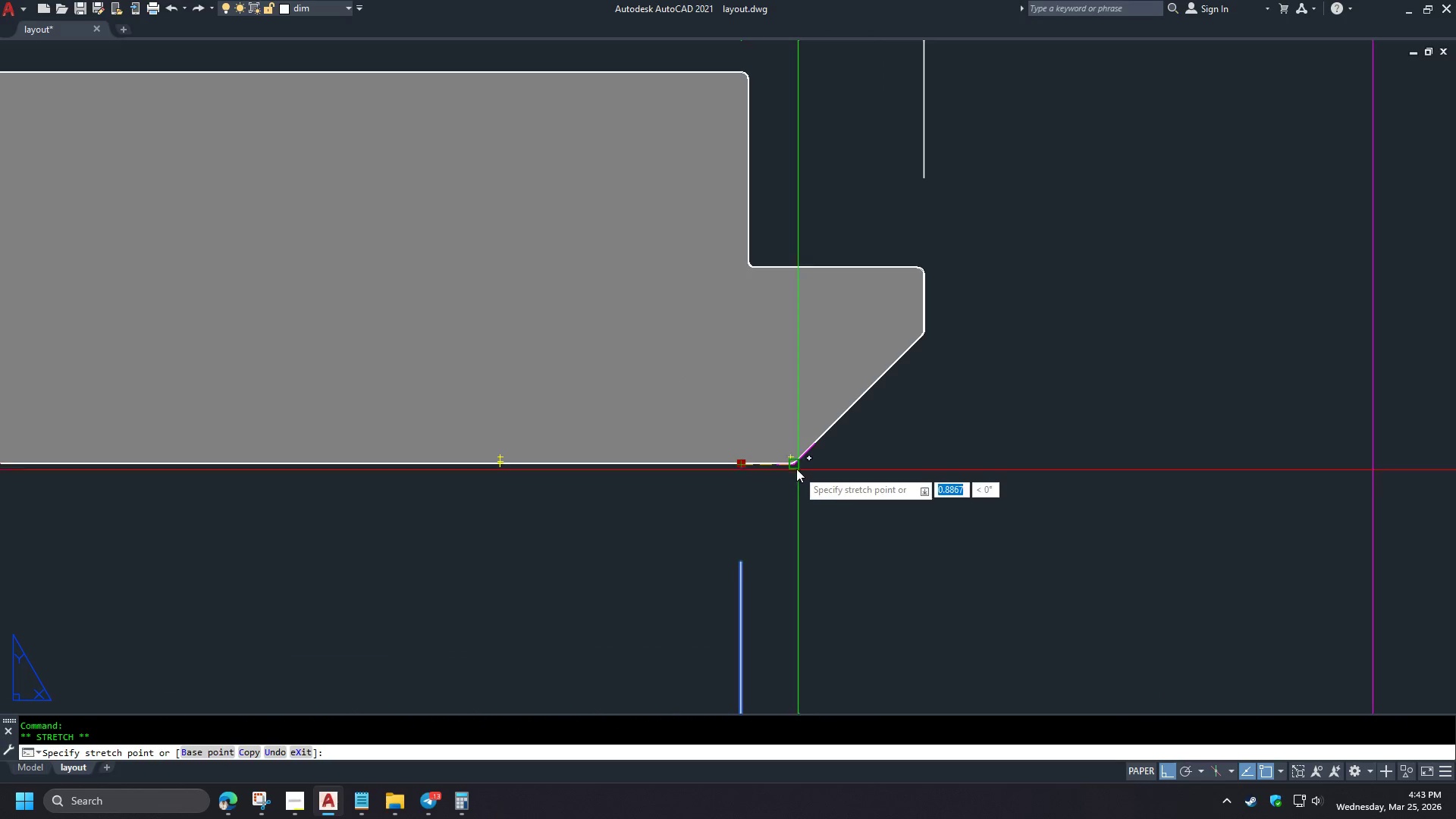 
type(END )
 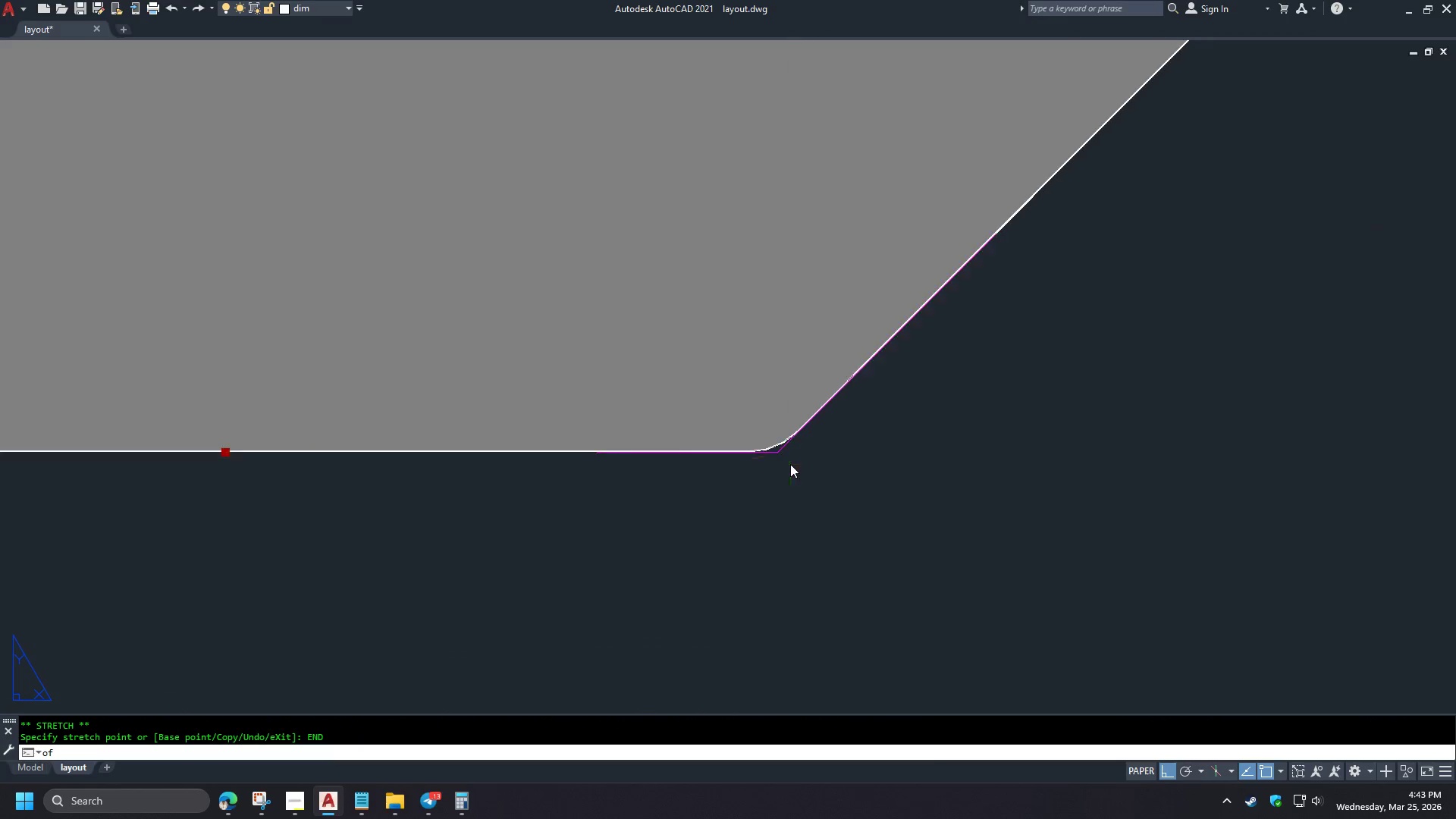 
scroll: coordinate [811, 496], scroll_direction: up, amount: 3.0
 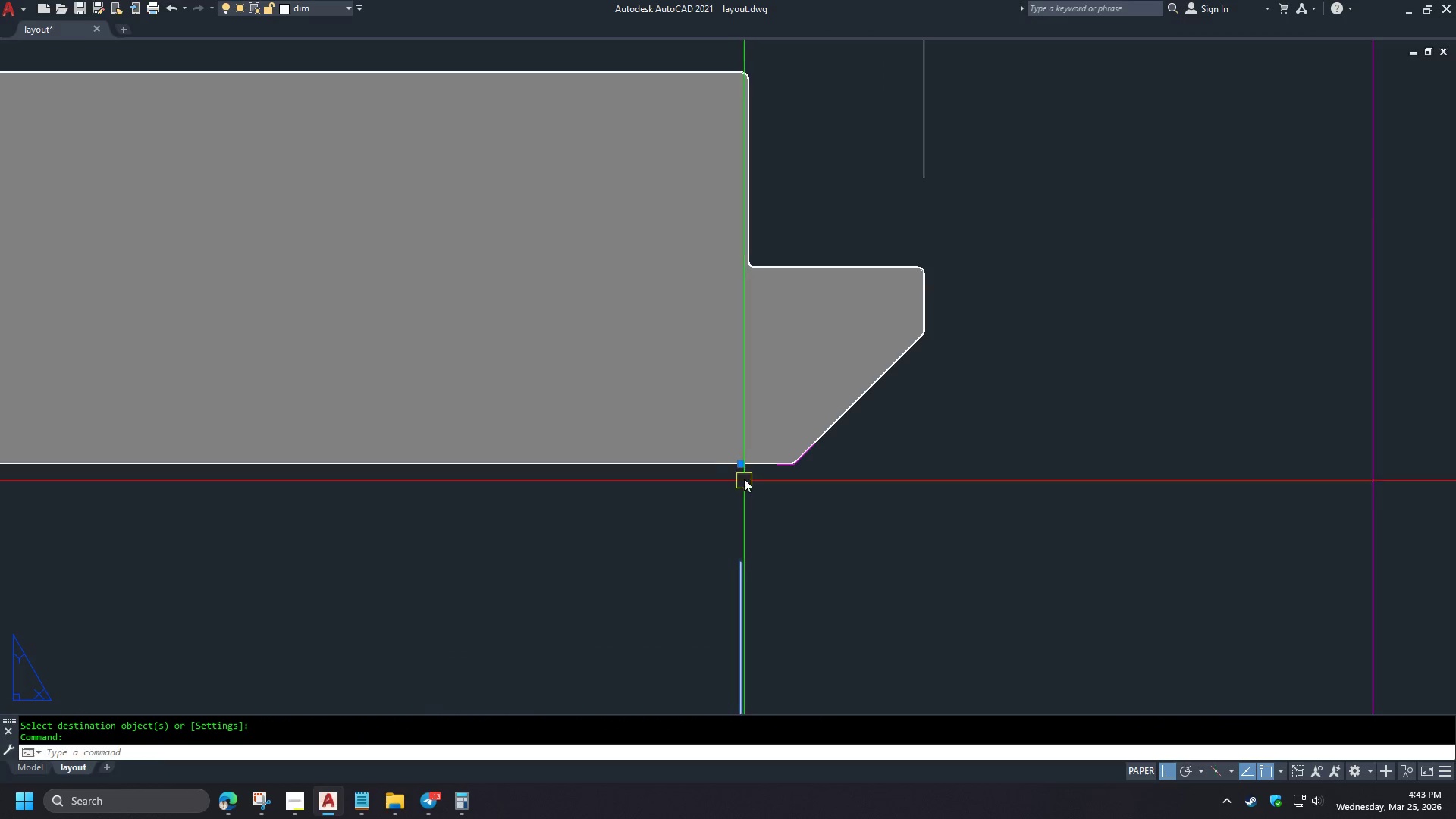 
left_click([783, 448])
 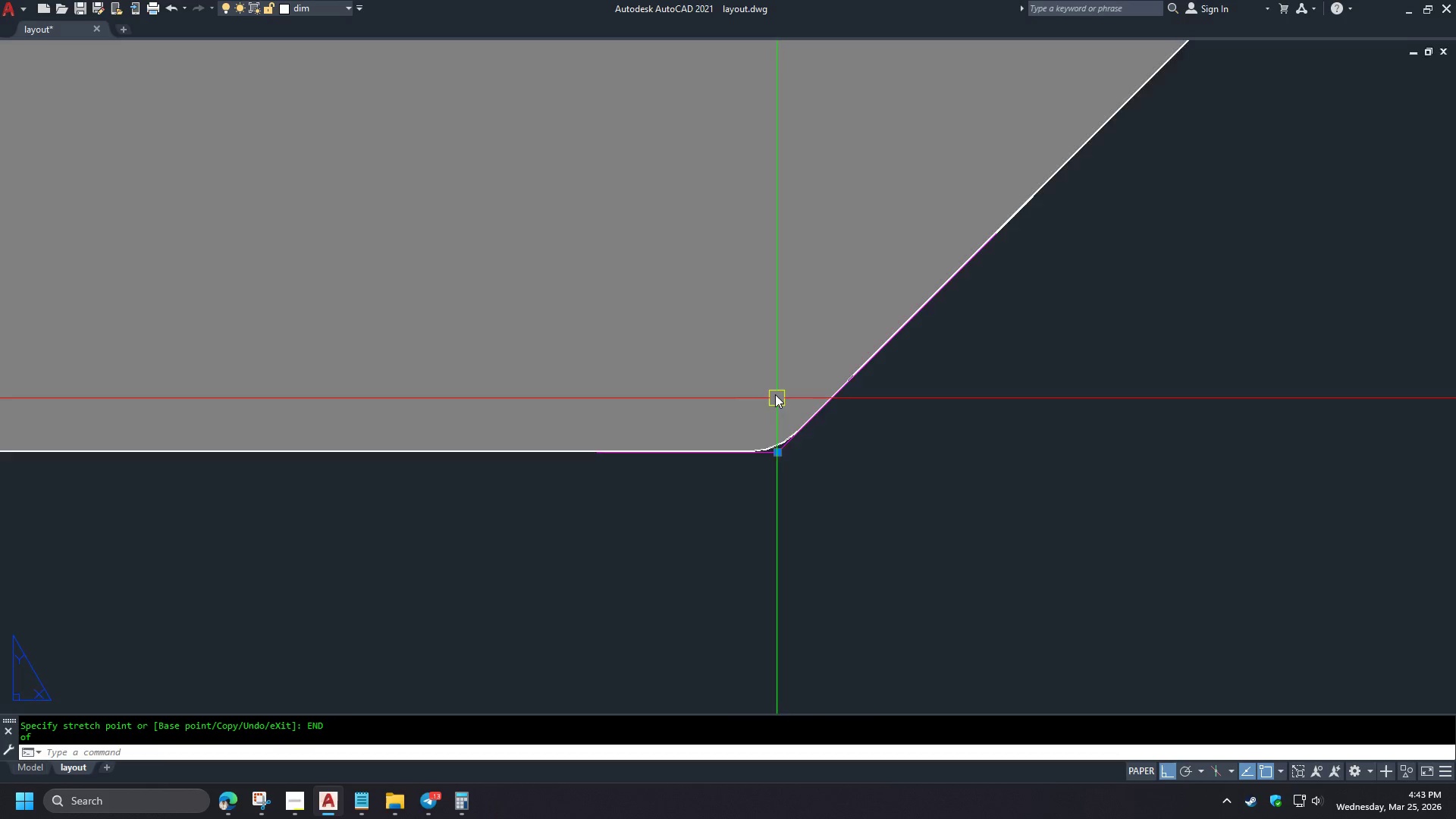 
key(Escape)
 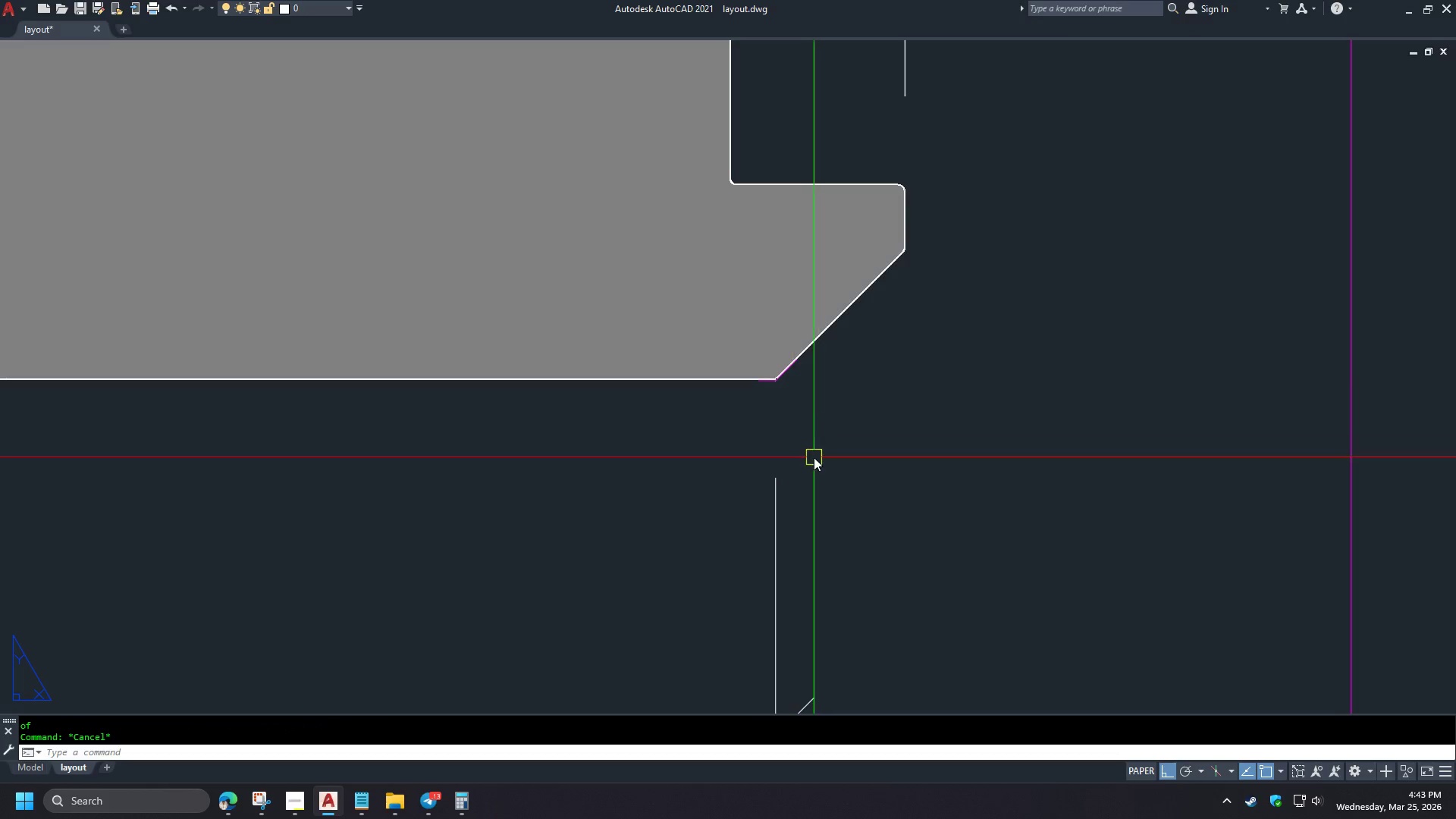 
key(Escape)
 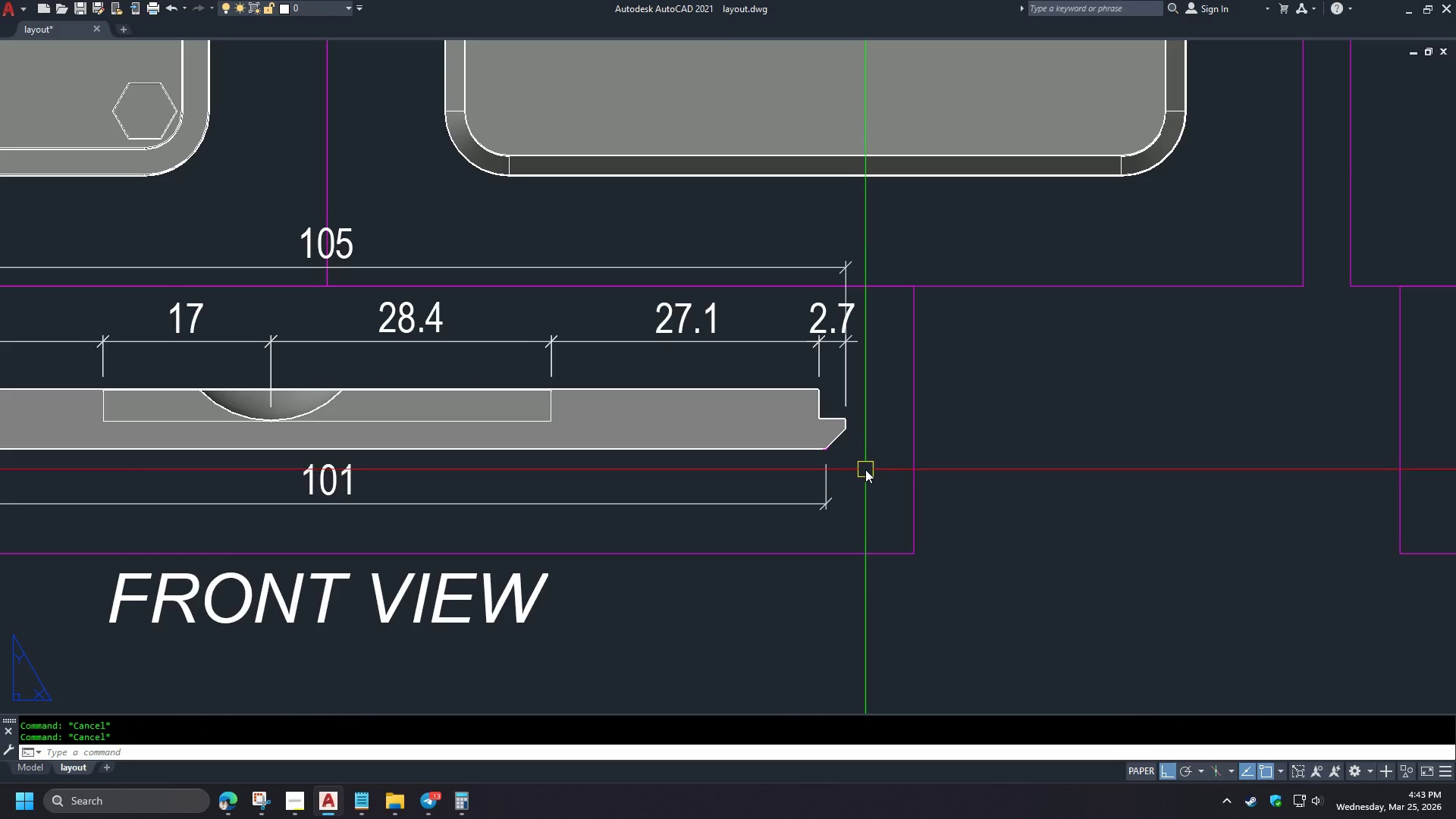 
scroll: coordinate [791, 464], scroll_direction: up, amount: 5.0
 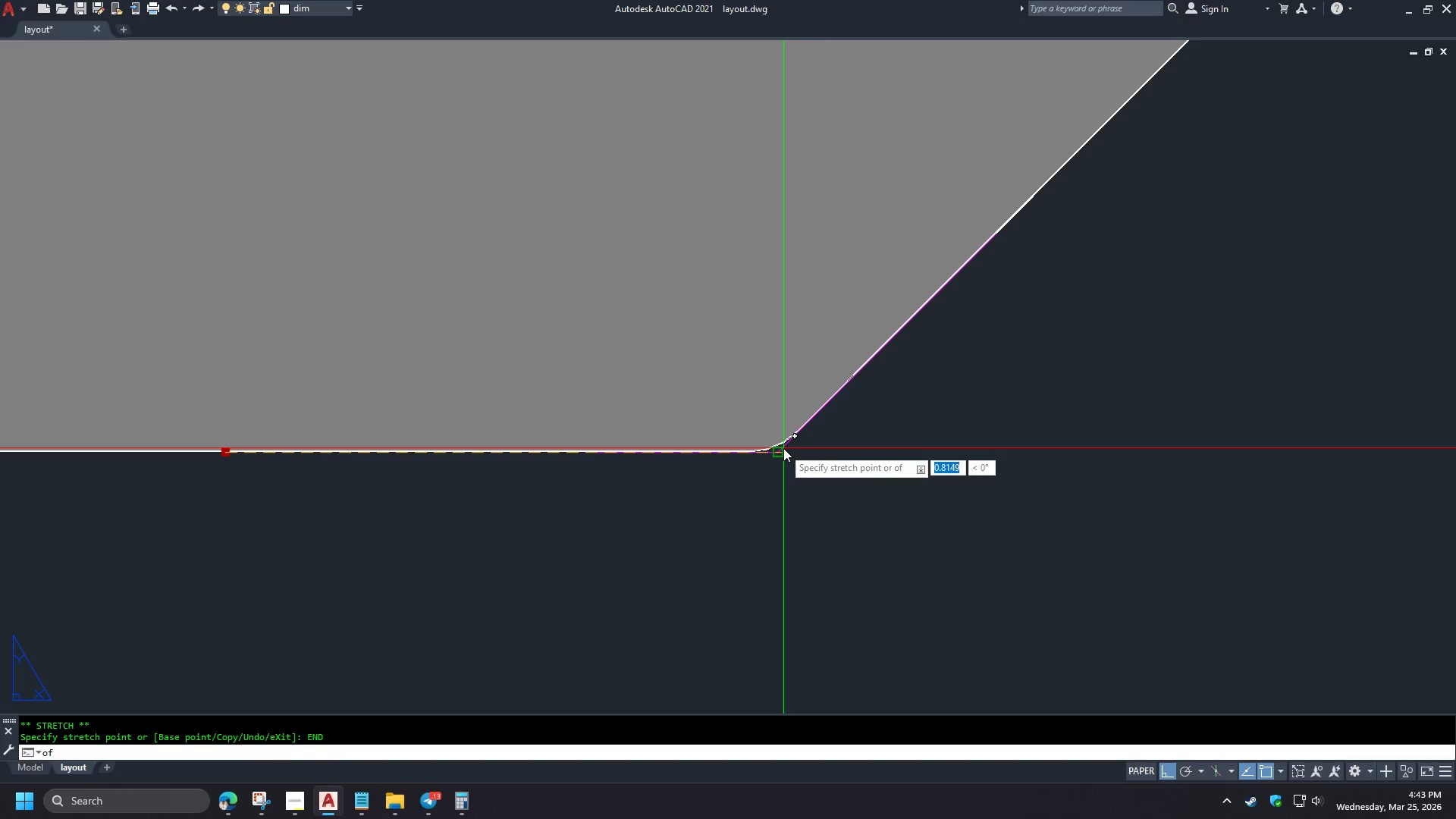 
type(DCO  )
 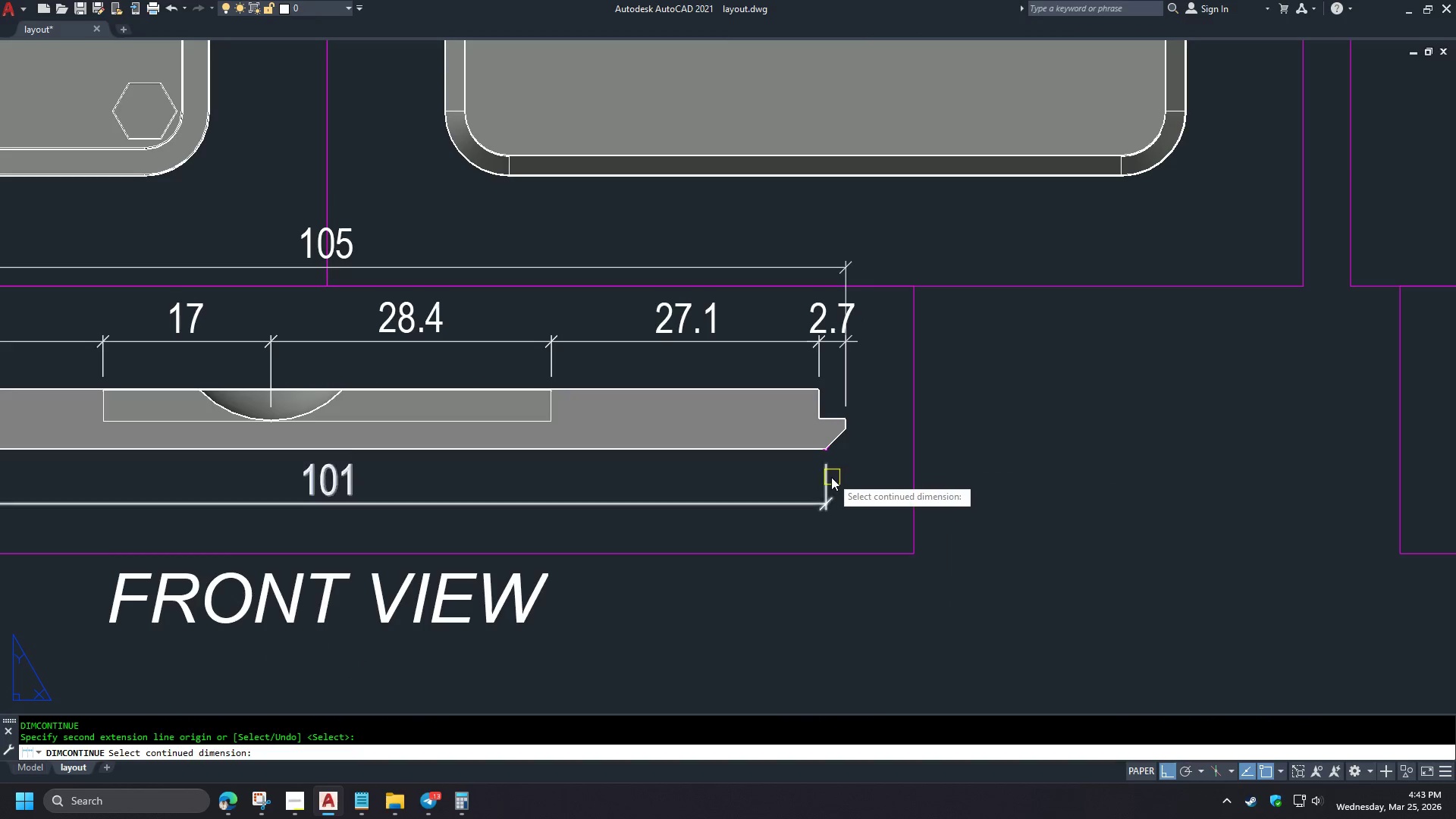 
scroll: coordinate [854, 464], scroll_direction: down, amount: 10.0
 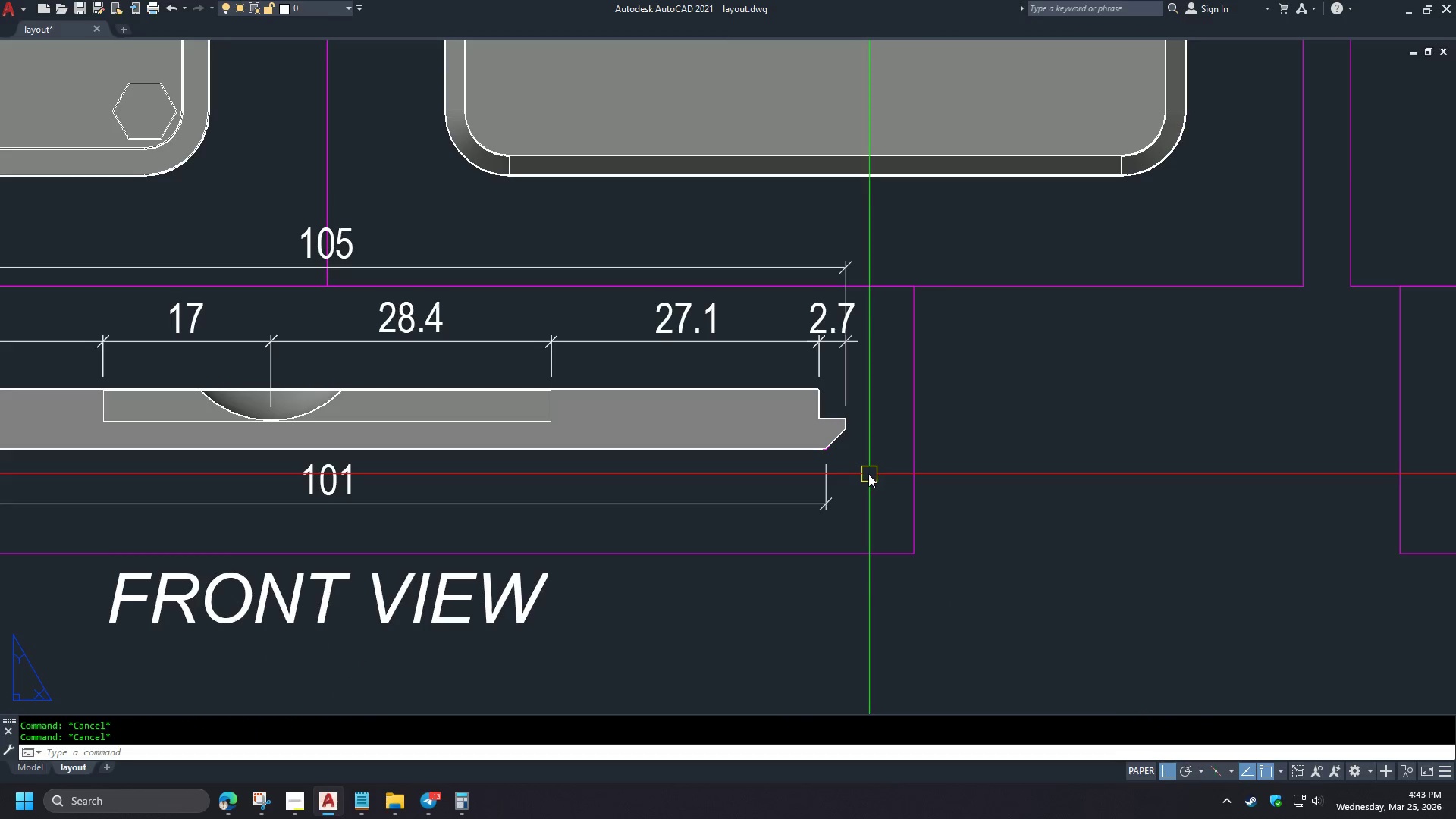 
left_click([828, 475])
 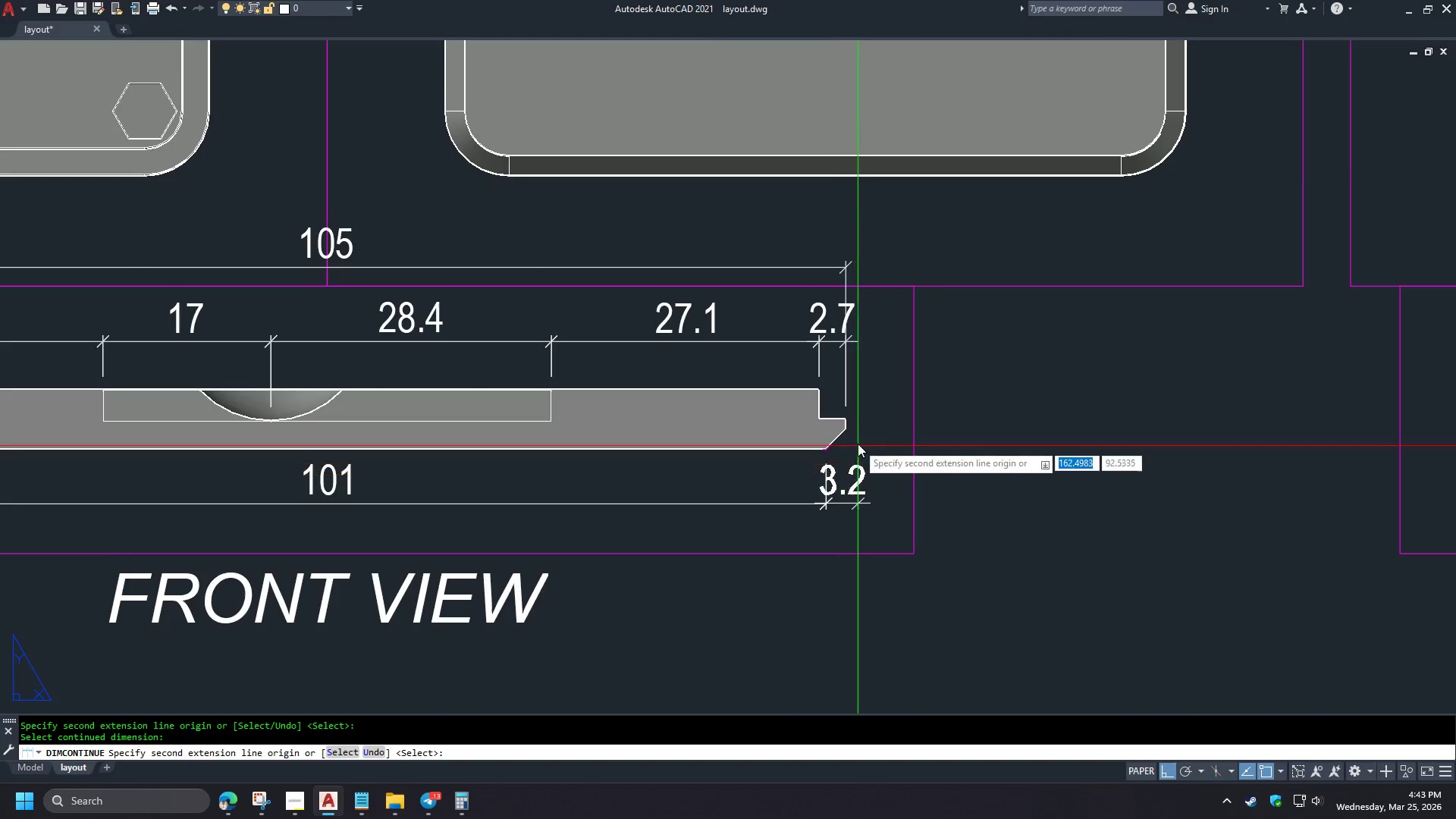 
type(END )
 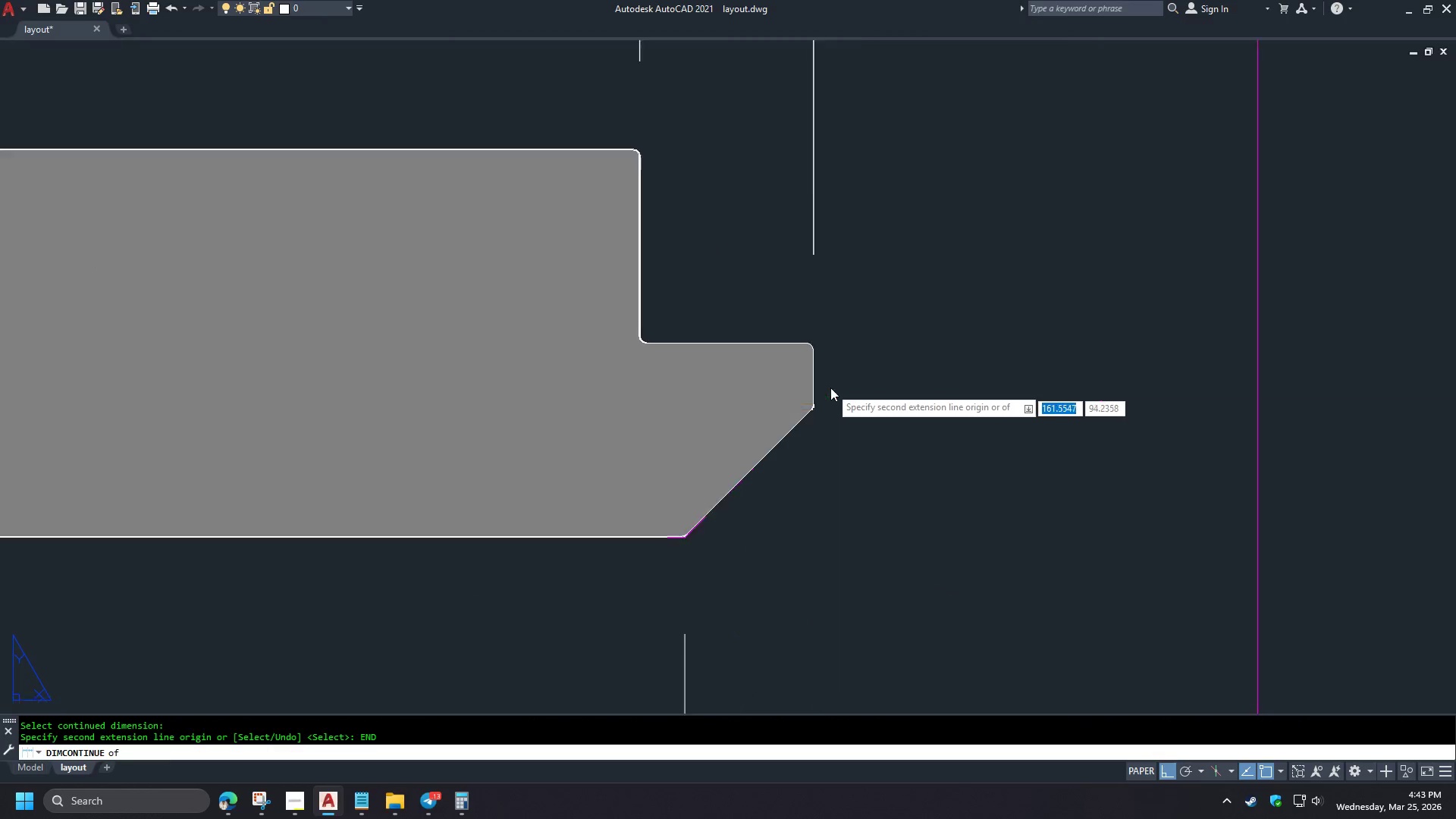 
left_click([768, 431])
 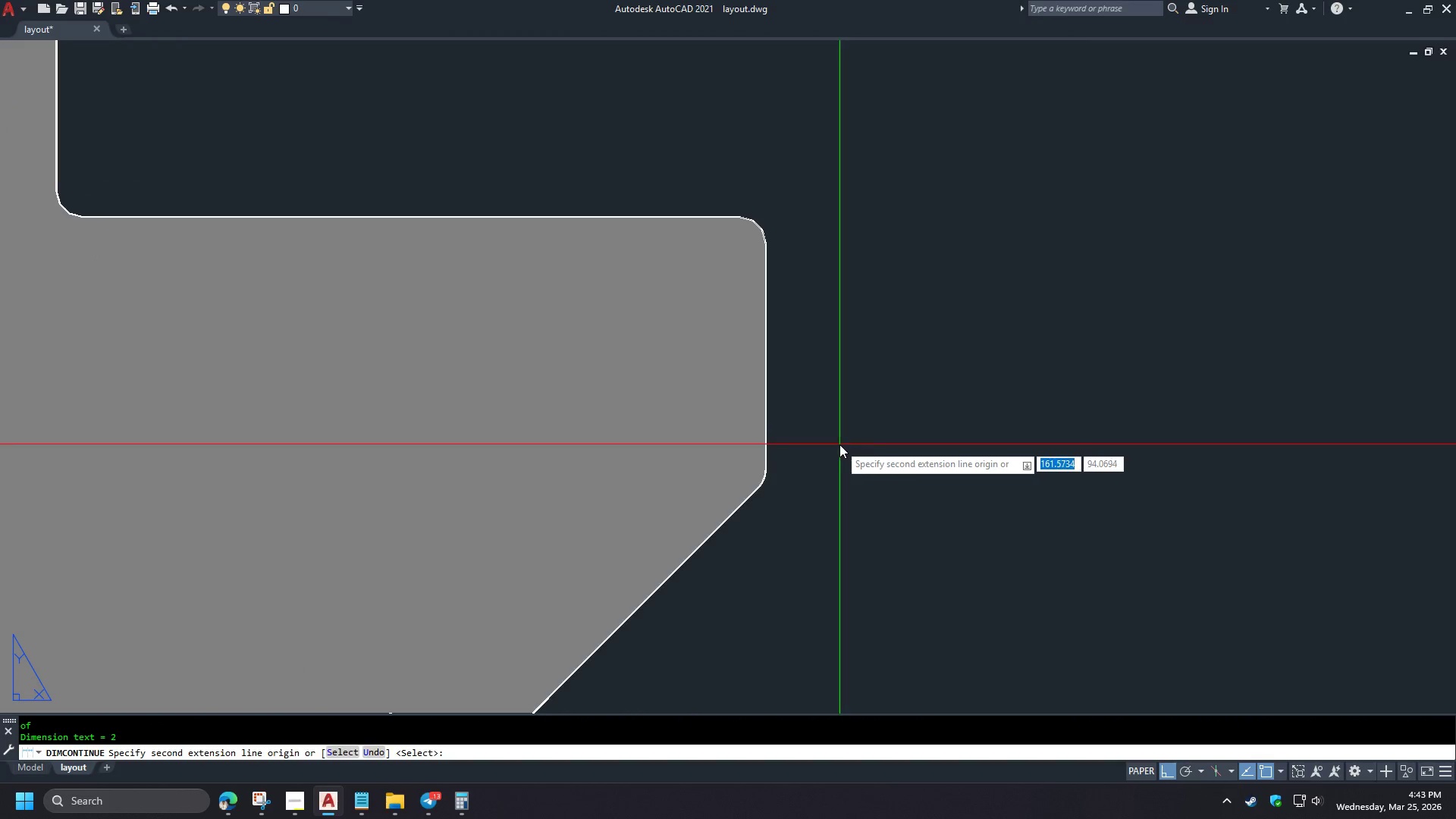 
key(Space)
 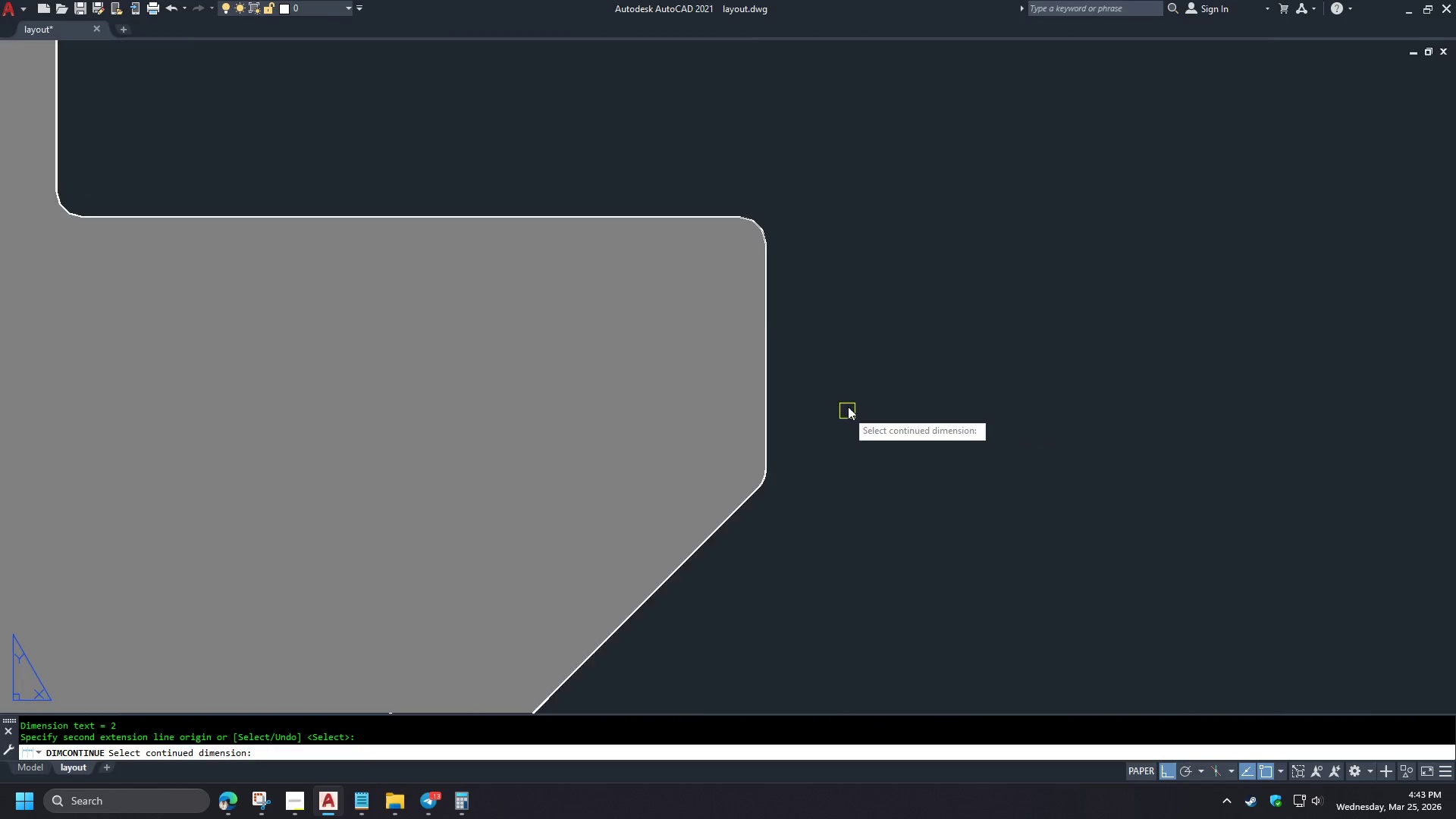 
scroll: coordinate [855, 440], scroll_direction: up, amount: 3.0
 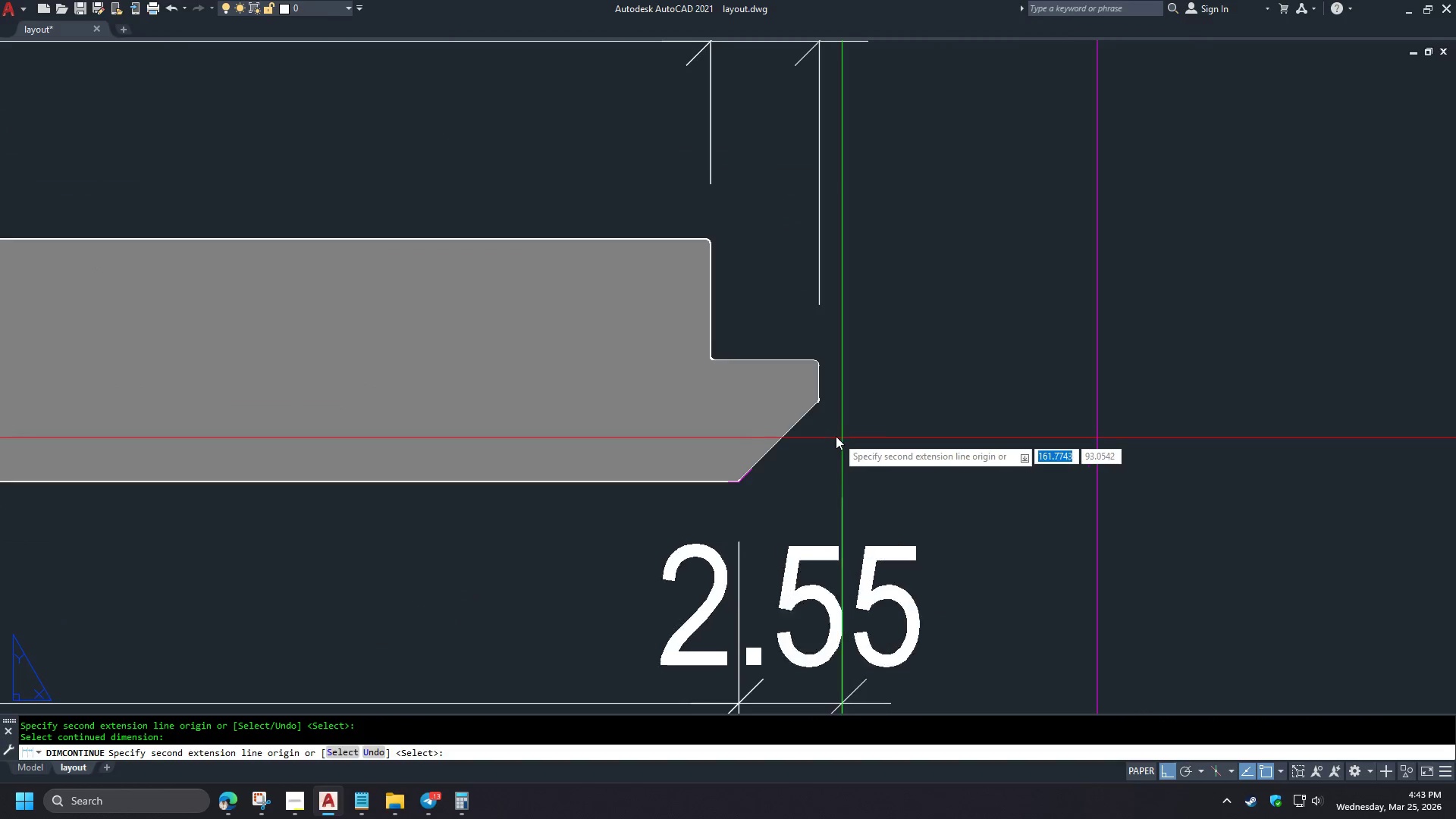 
key(Space)
 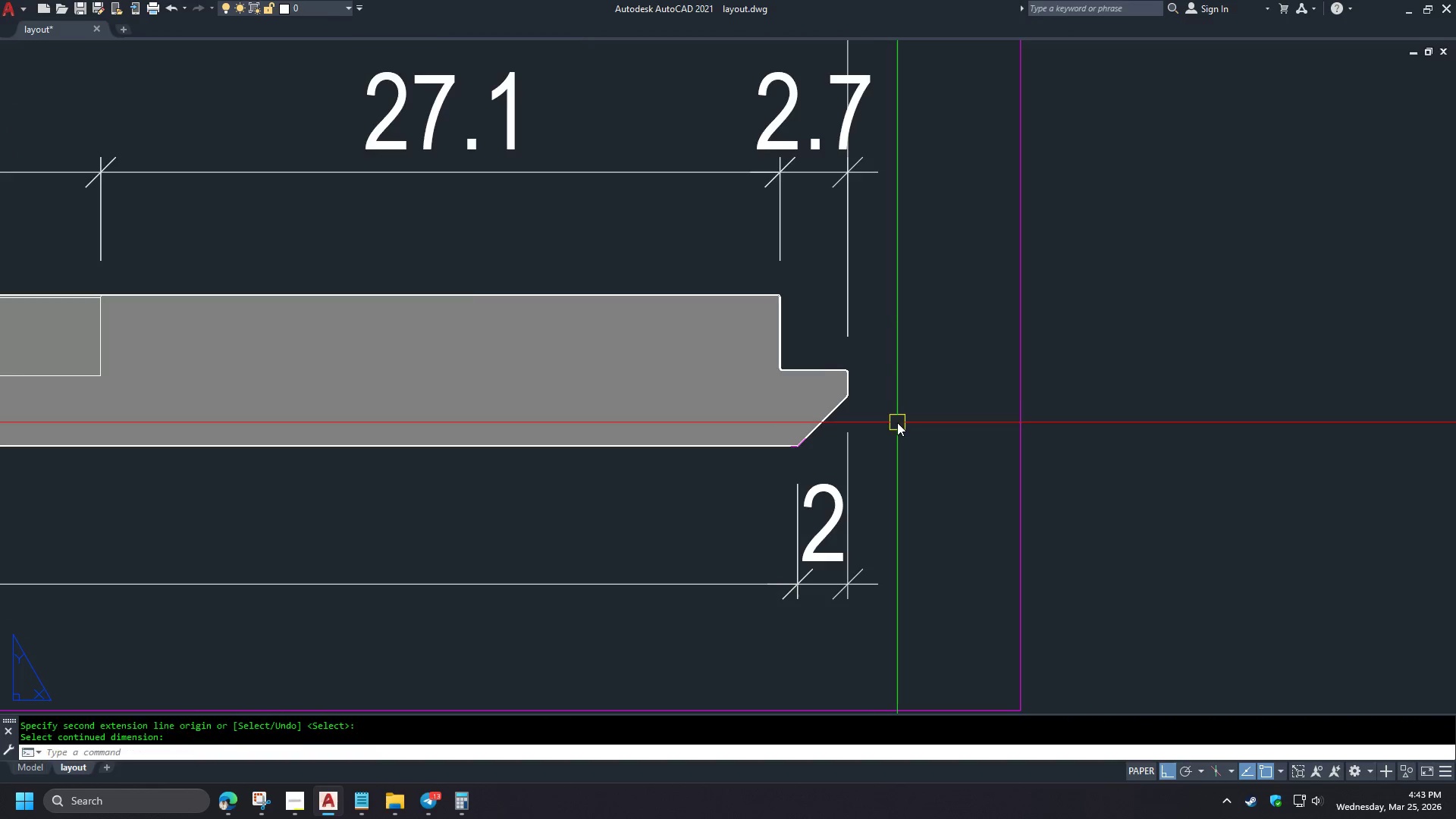 
scroll: coordinate [830, 388], scroll_direction: up, amount: 4.0
 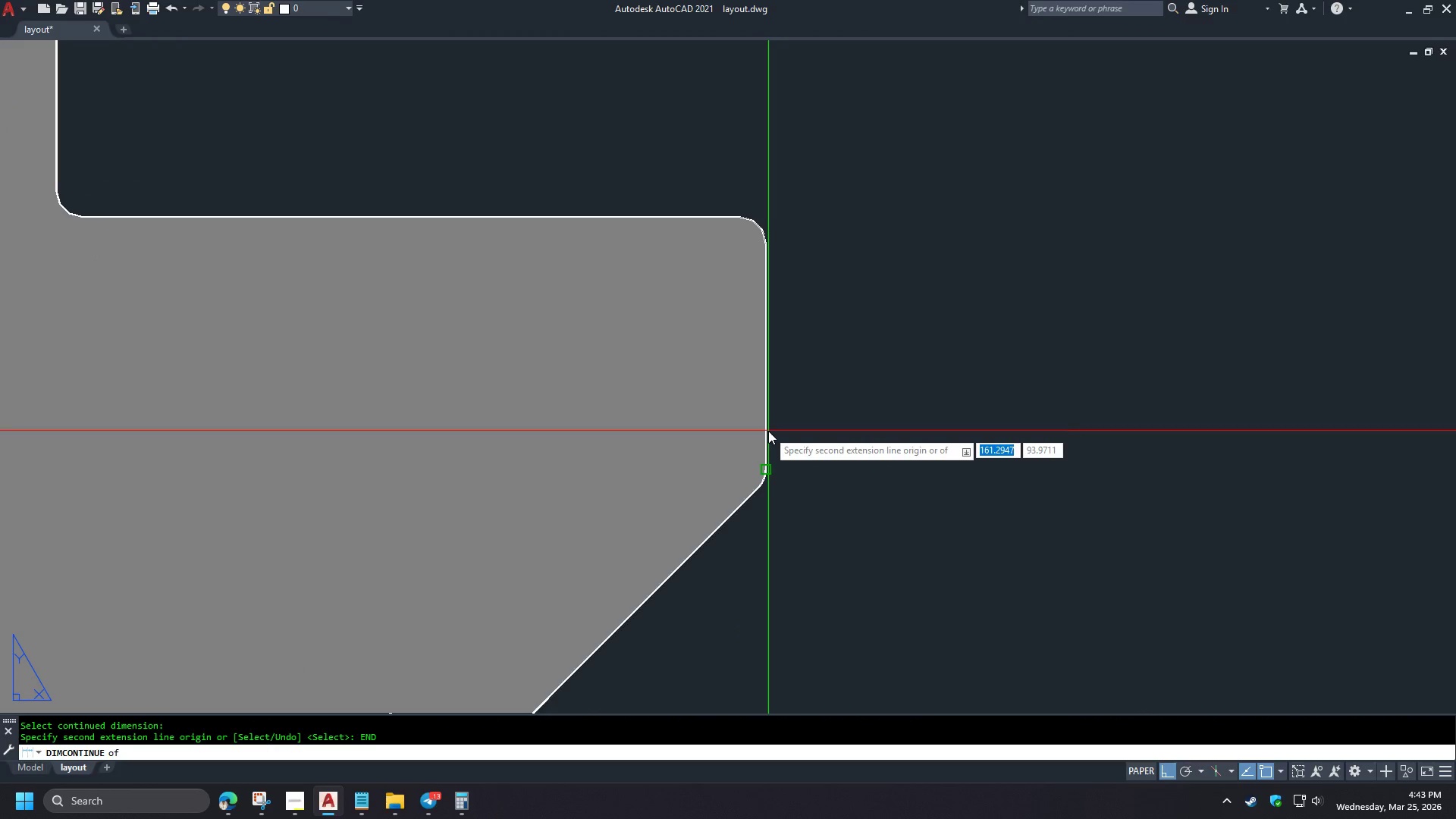 
type(RE )
 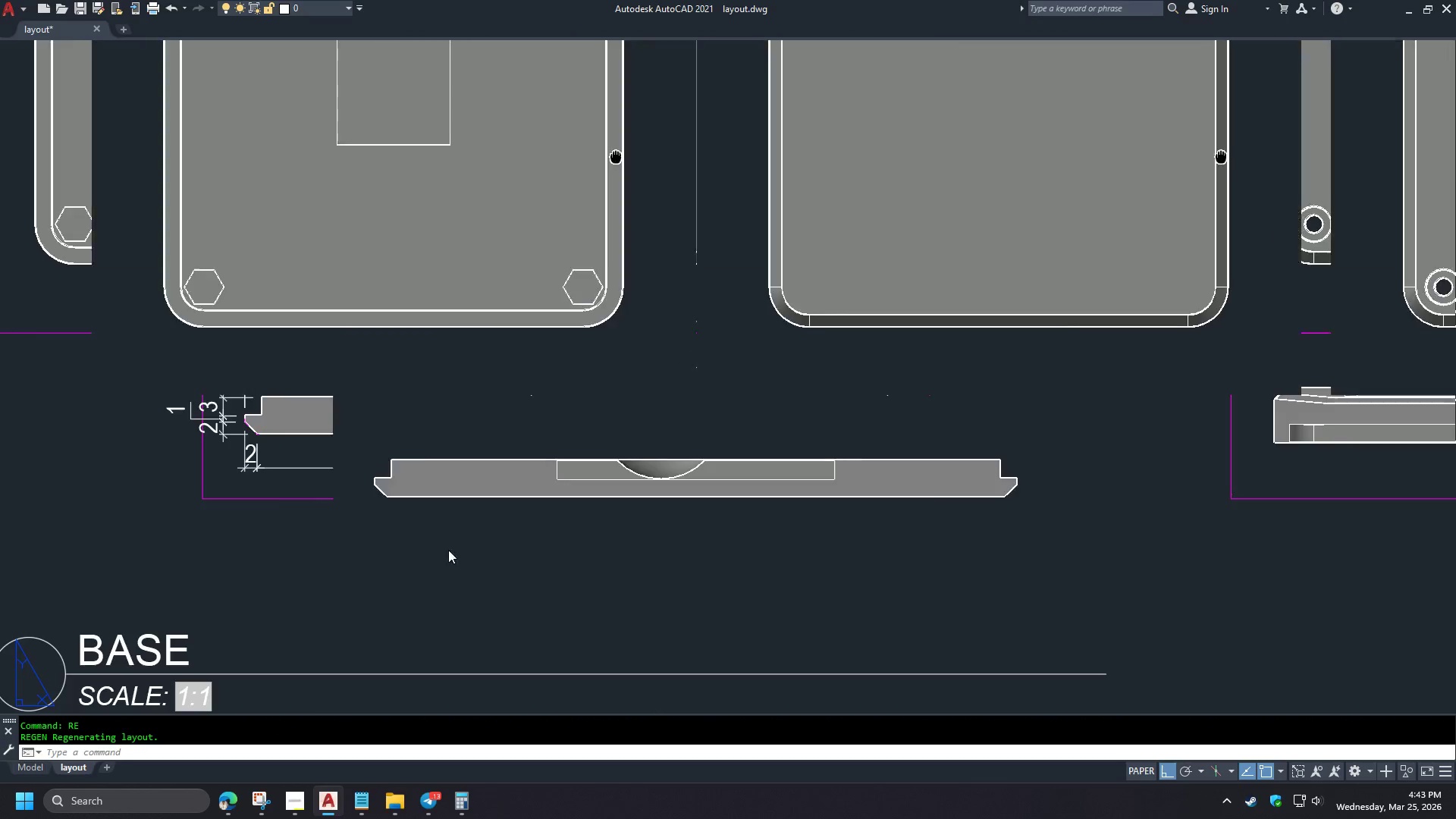 
scroll: coordinate [897, 425], scroll_direction: down, amount: 8.0
 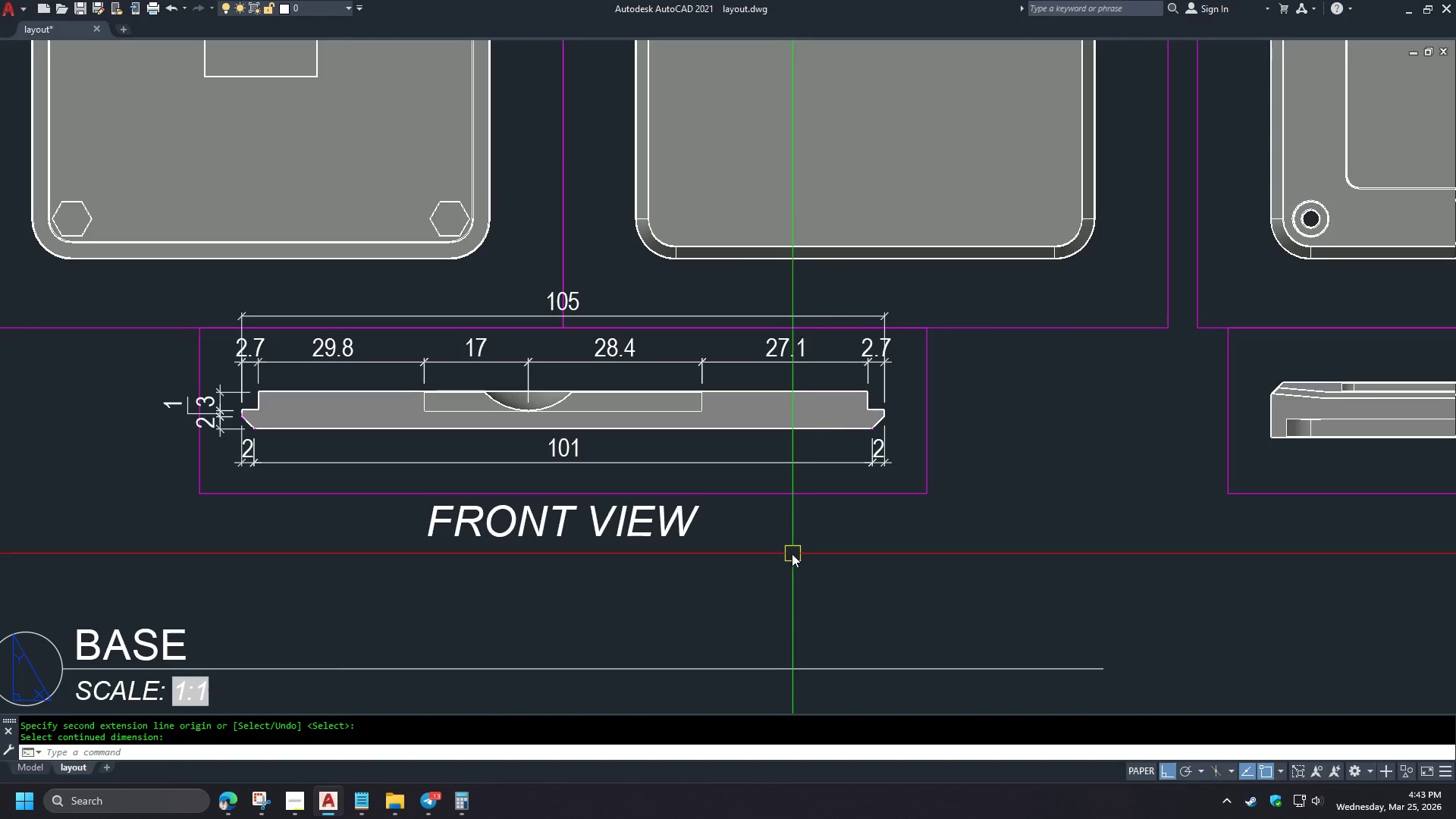 
type(DBA )
 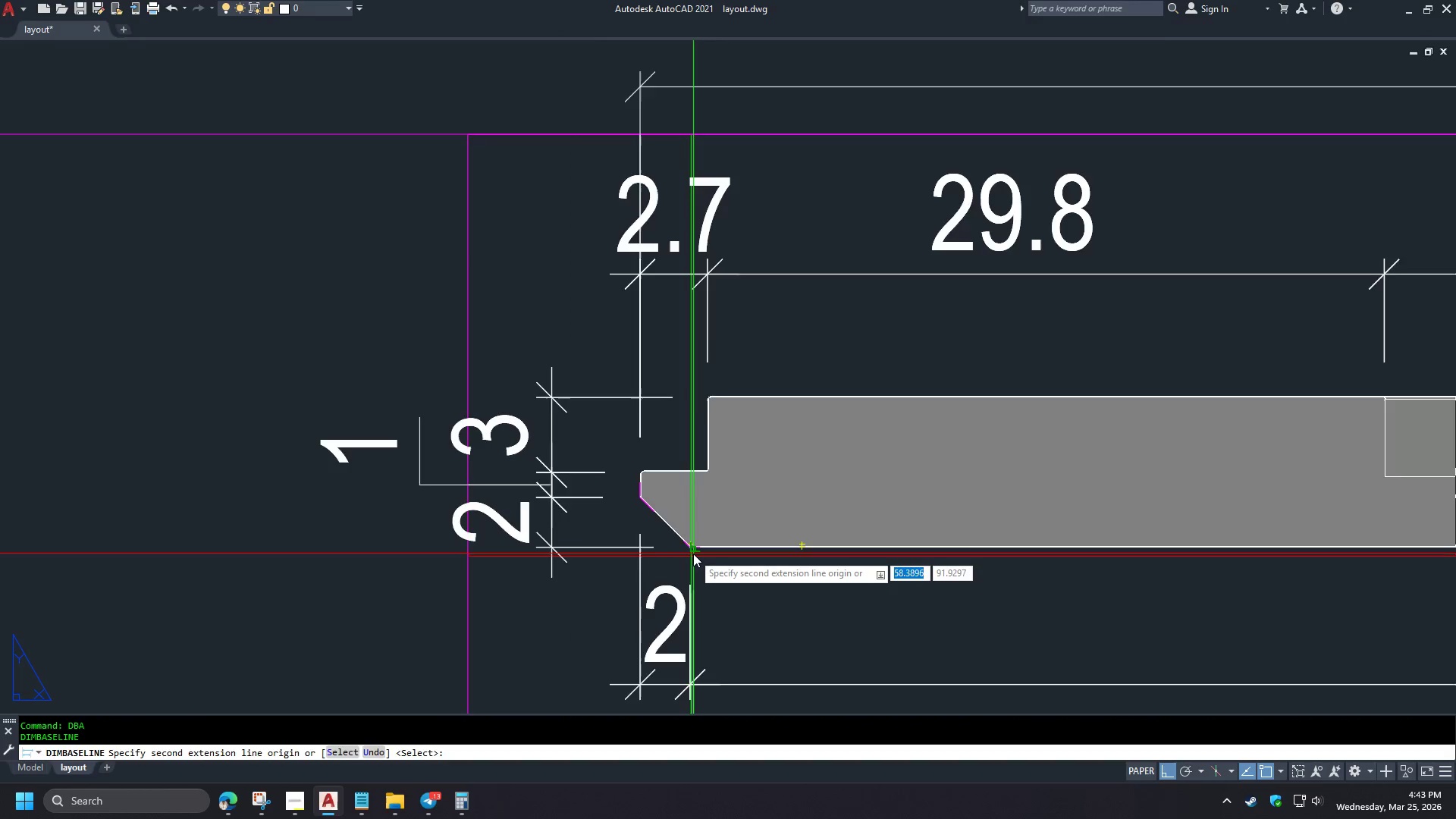 
scroll: coordinate [332, 498], scroll_direction: up, amount: 3.0
 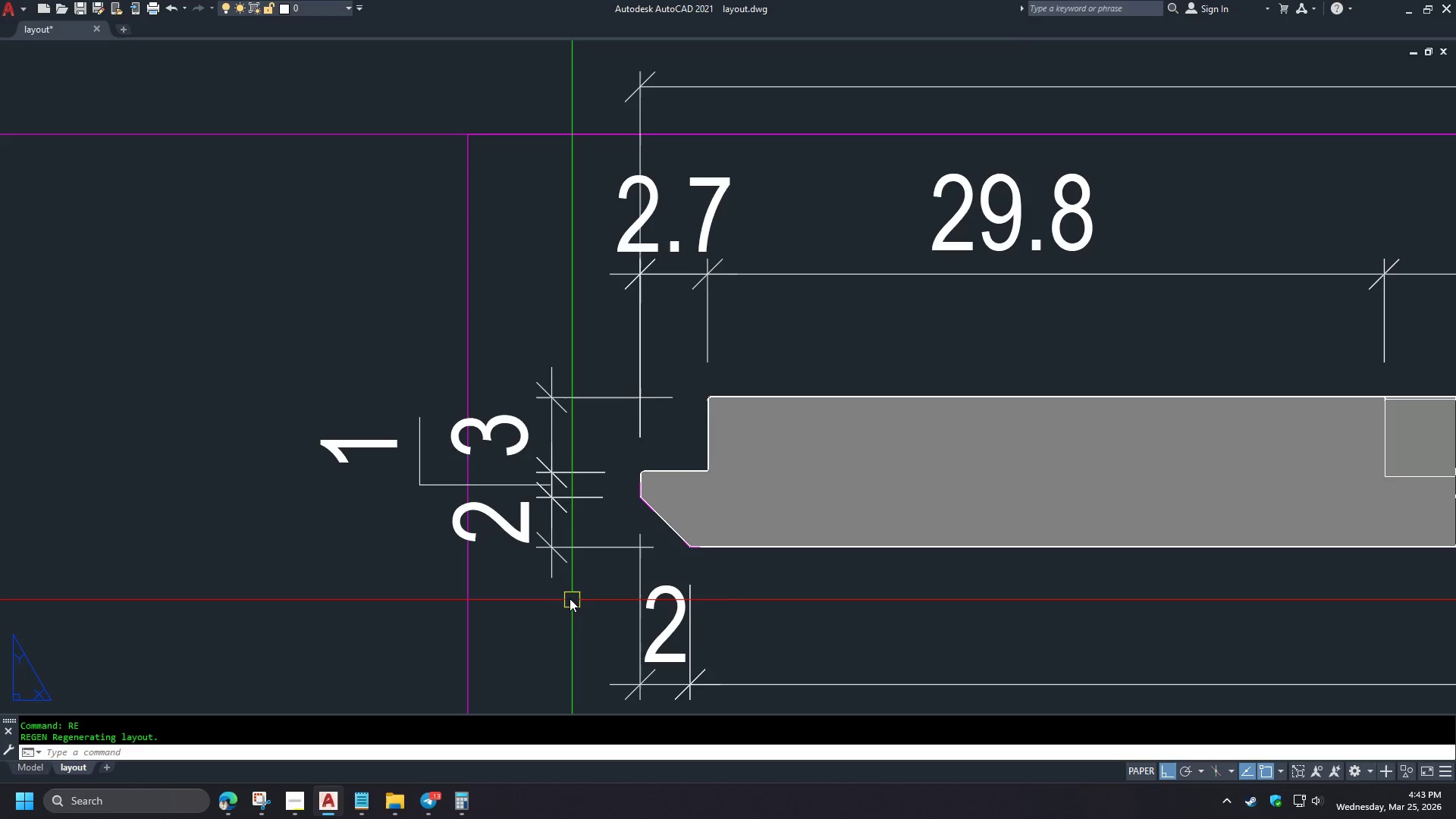 
type(END )
 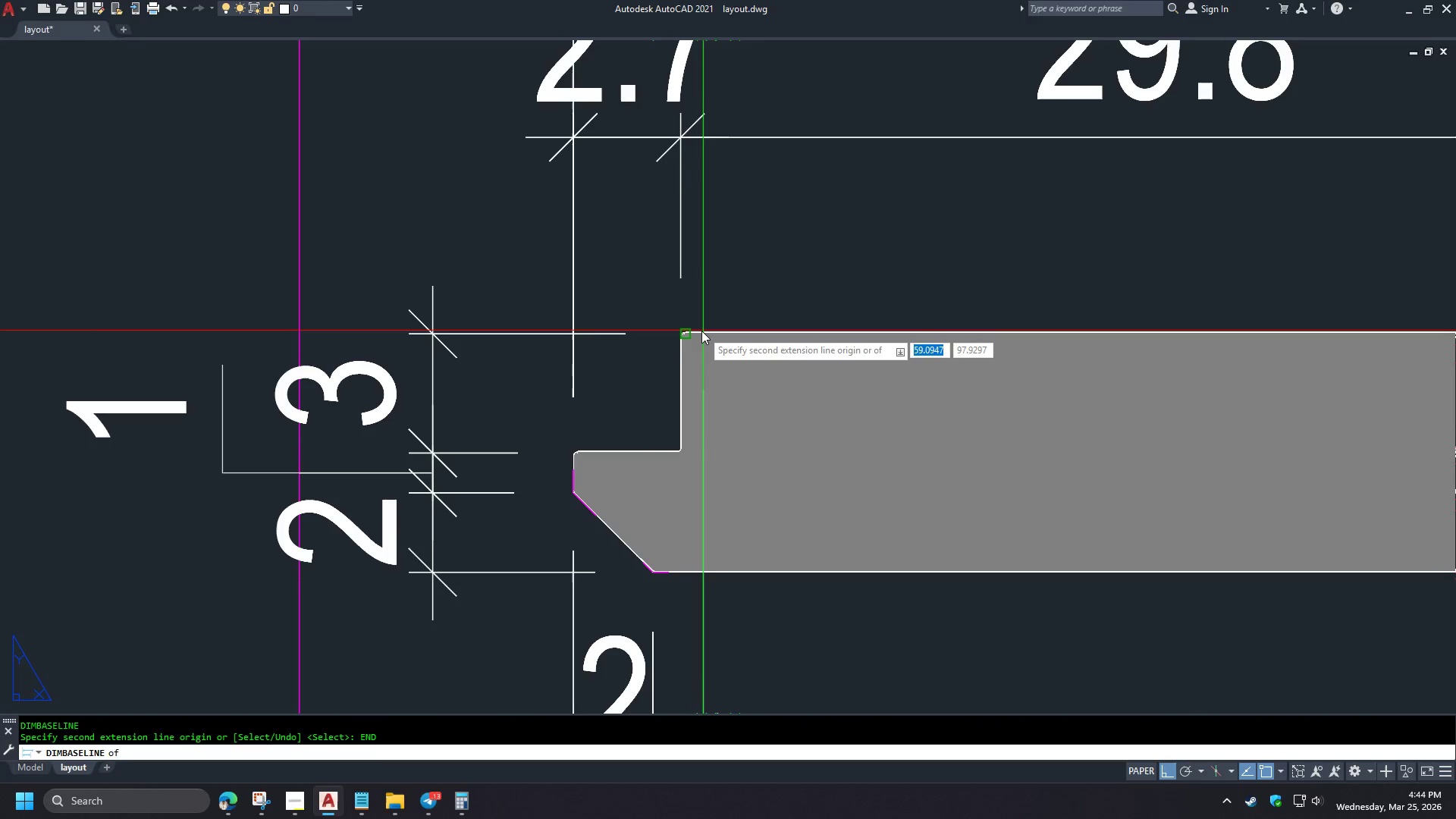 
scroll: coordinate [696, 553], scroll_direction: up, amount: 4.0
 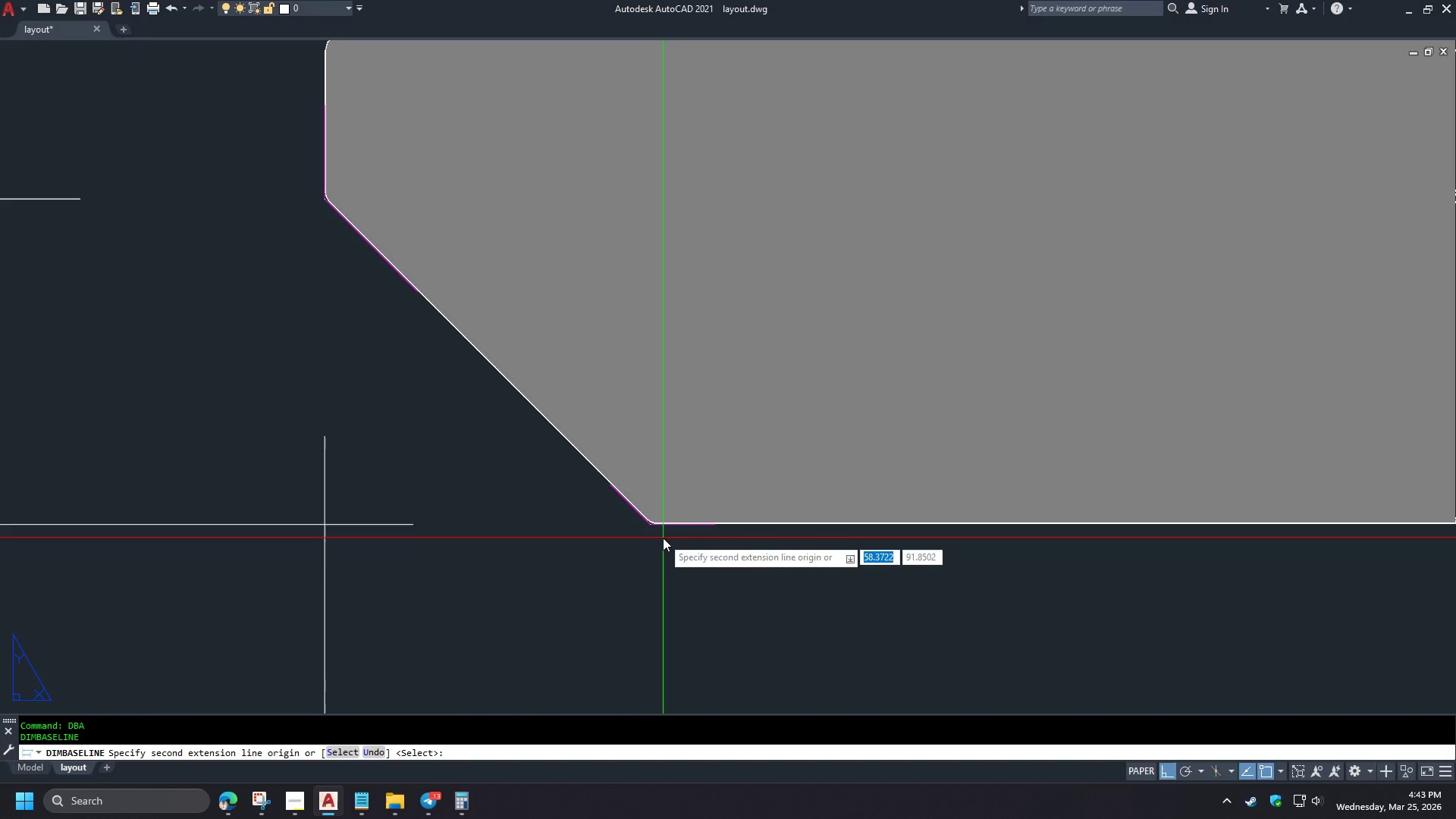 
left_click([701, 331])
 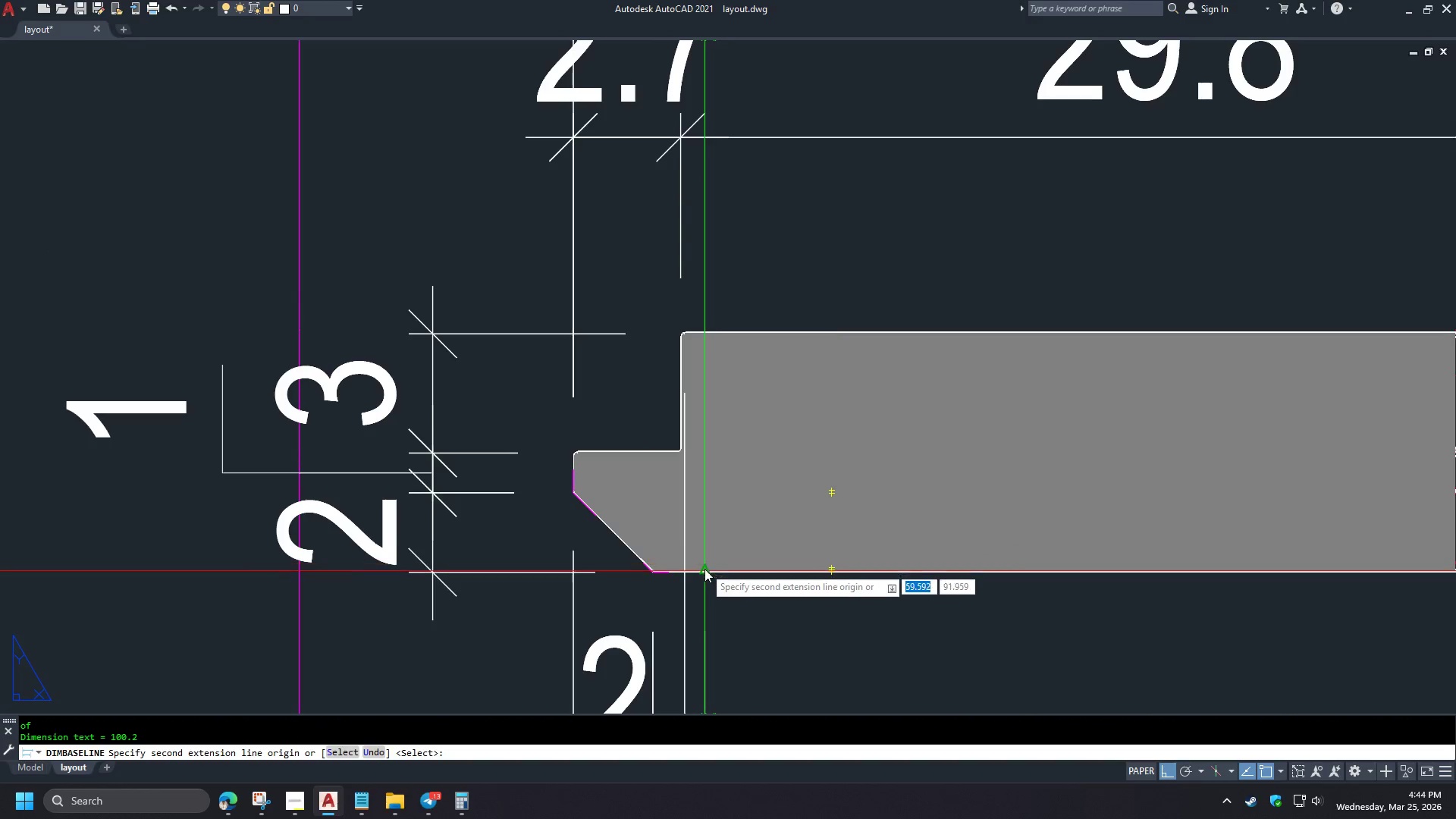 
scroll: coordinate [654, 588], scroll_direction: down, amount: 3.0
 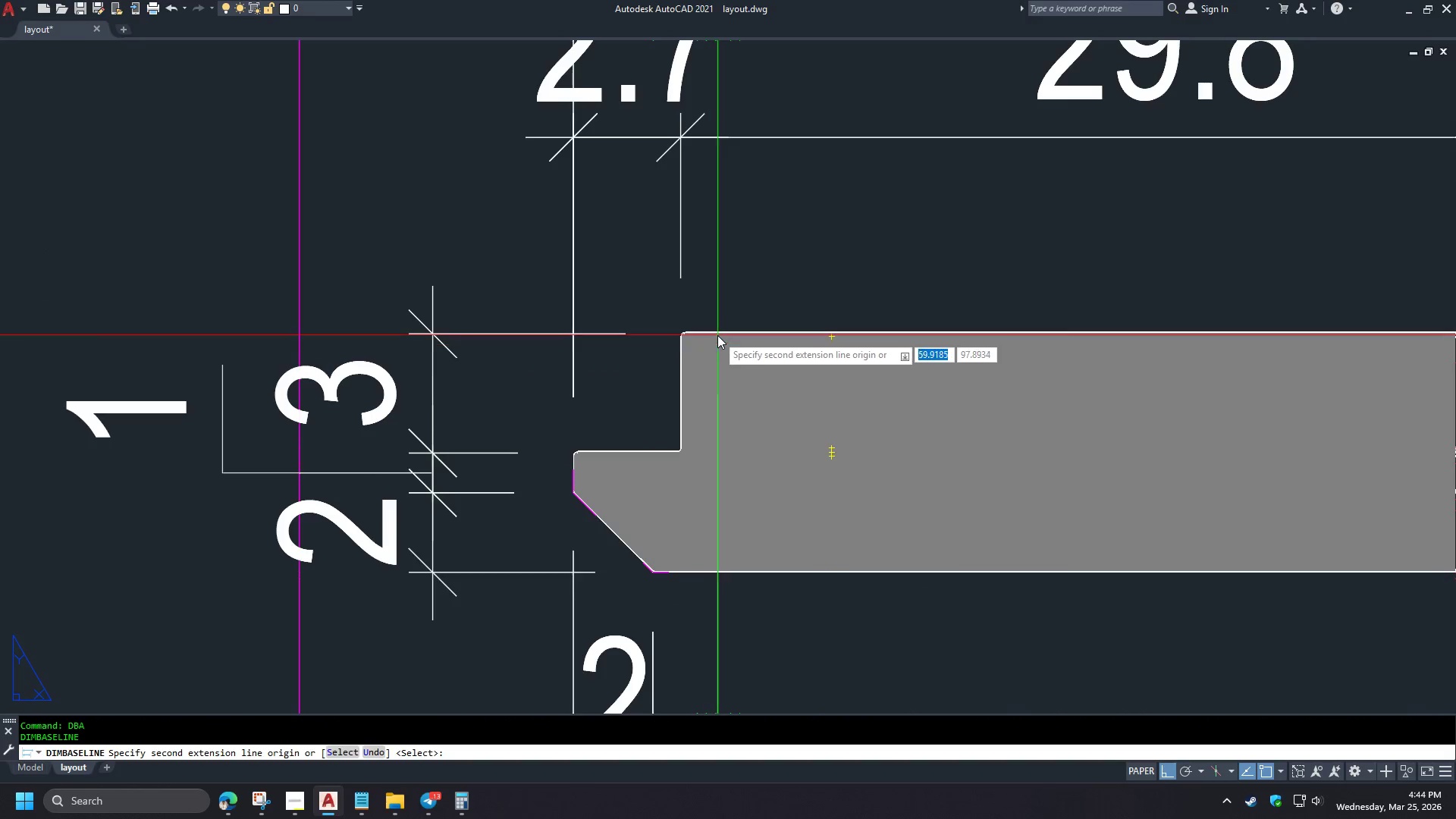 
key(Escape)
 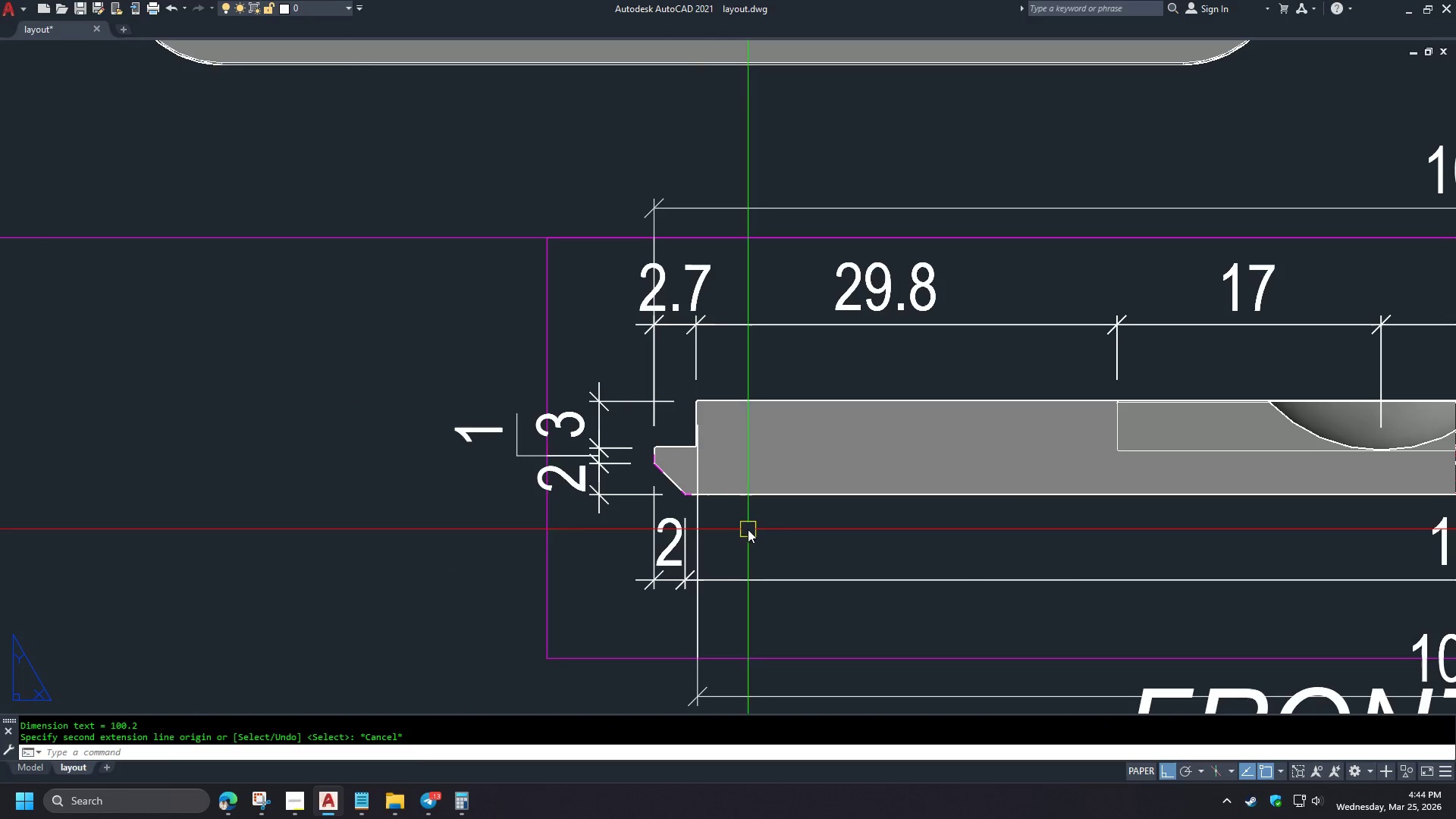 
key(Escape)
 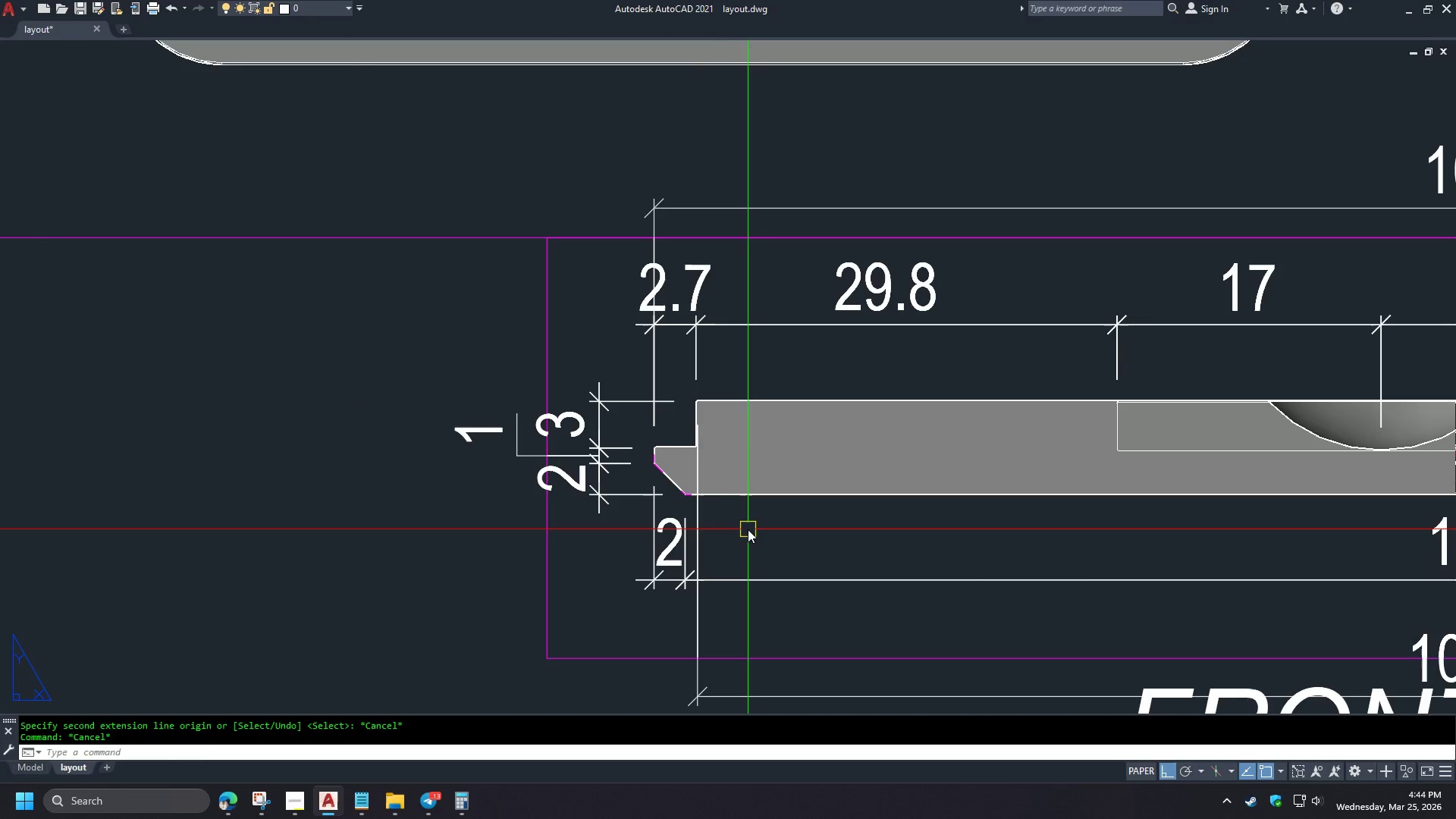 
key(Control+Z)
 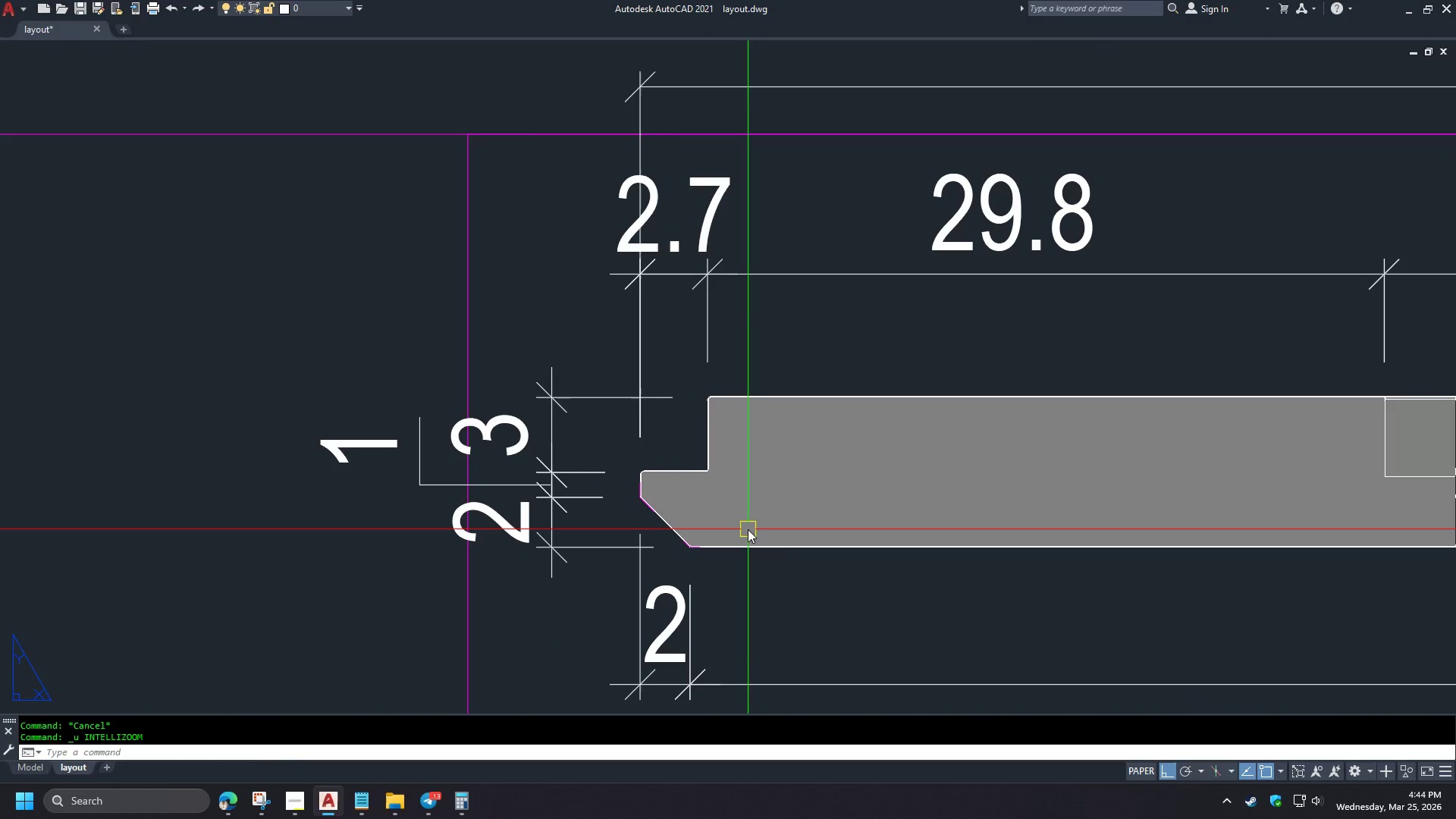 
key(D)
 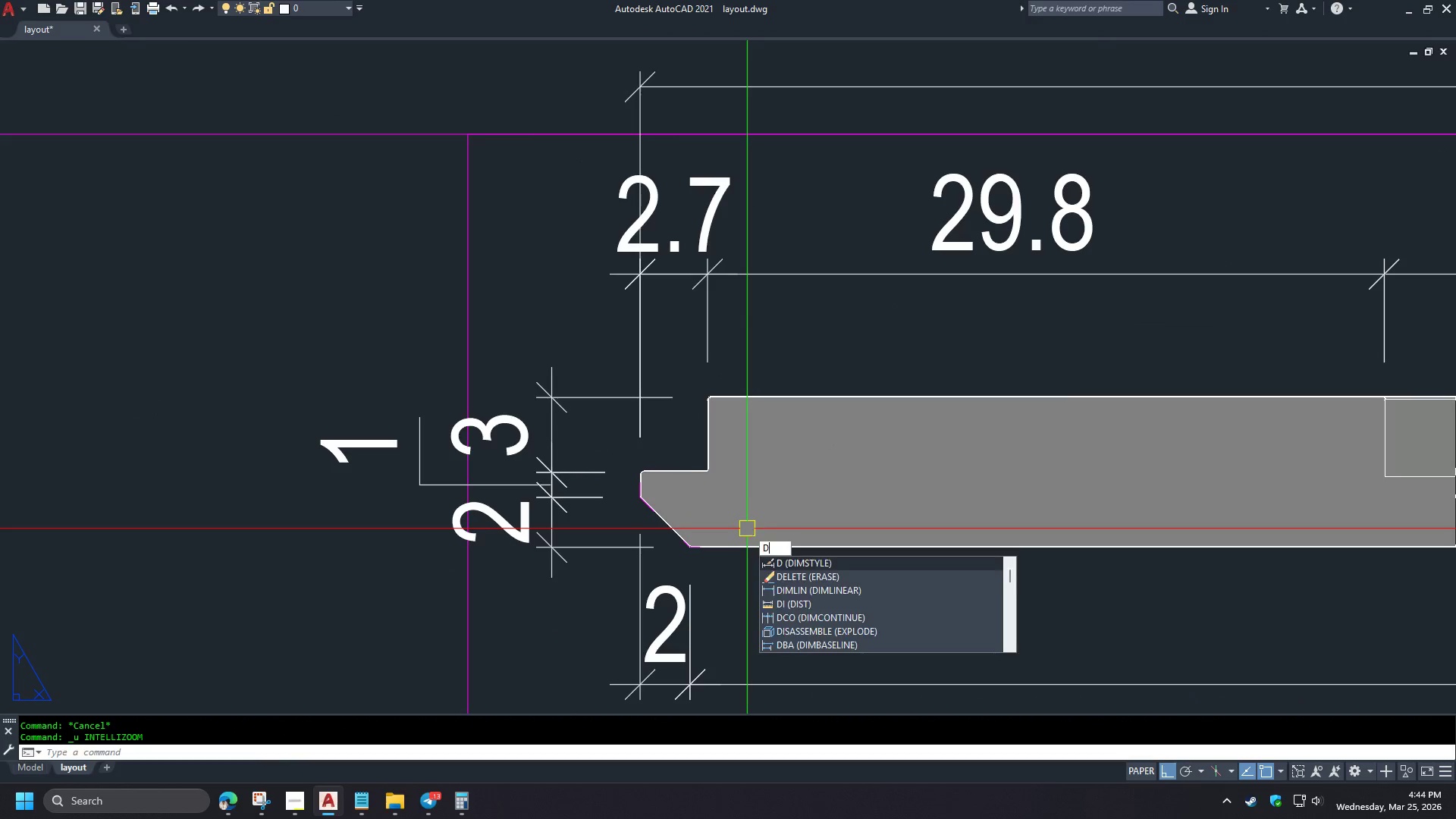 
scroll: coordinate [706, 445], scroll_direction: down, amount: 2.0
 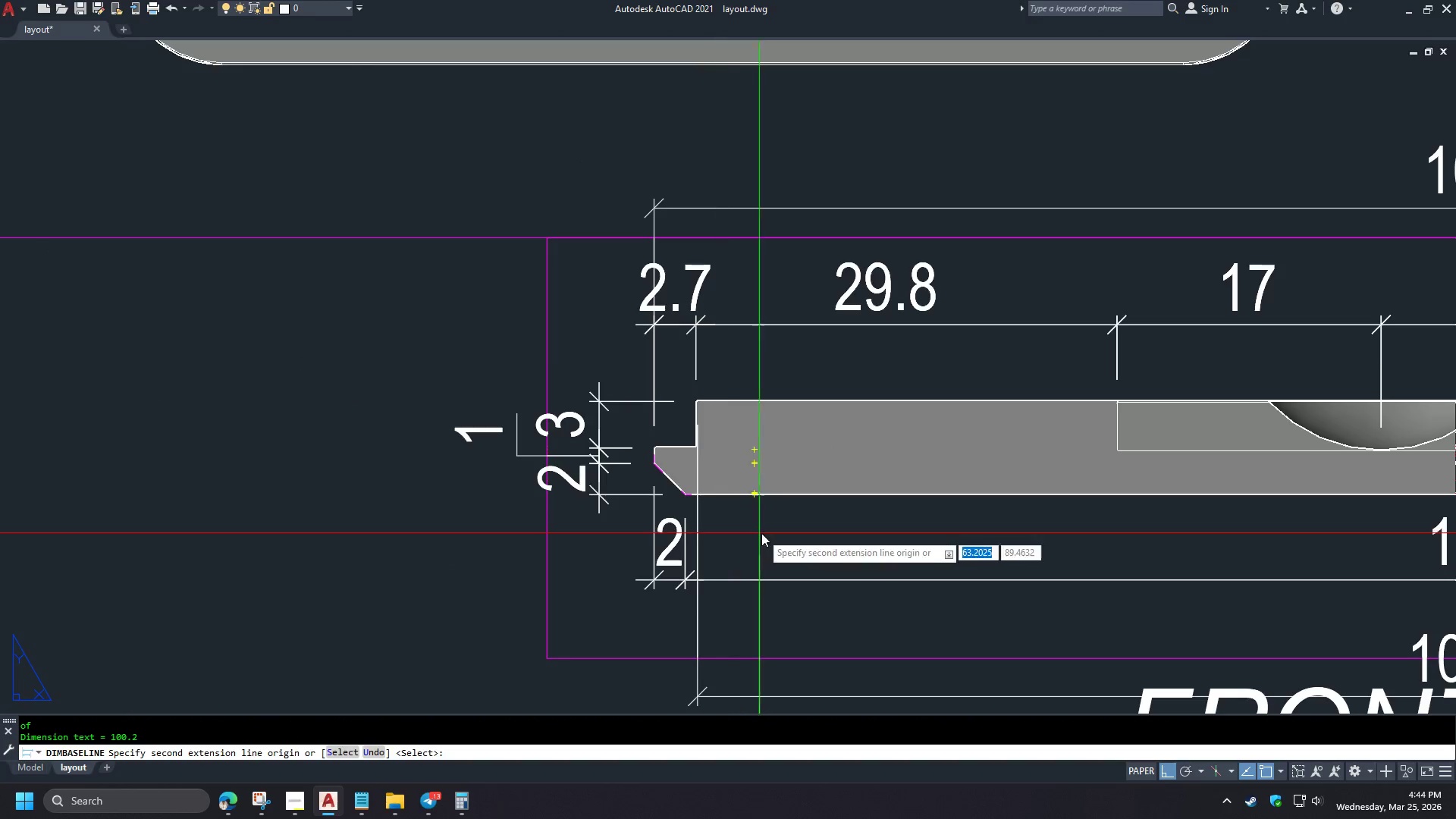 
type(LI)
key(Escape)
type(DBA)
 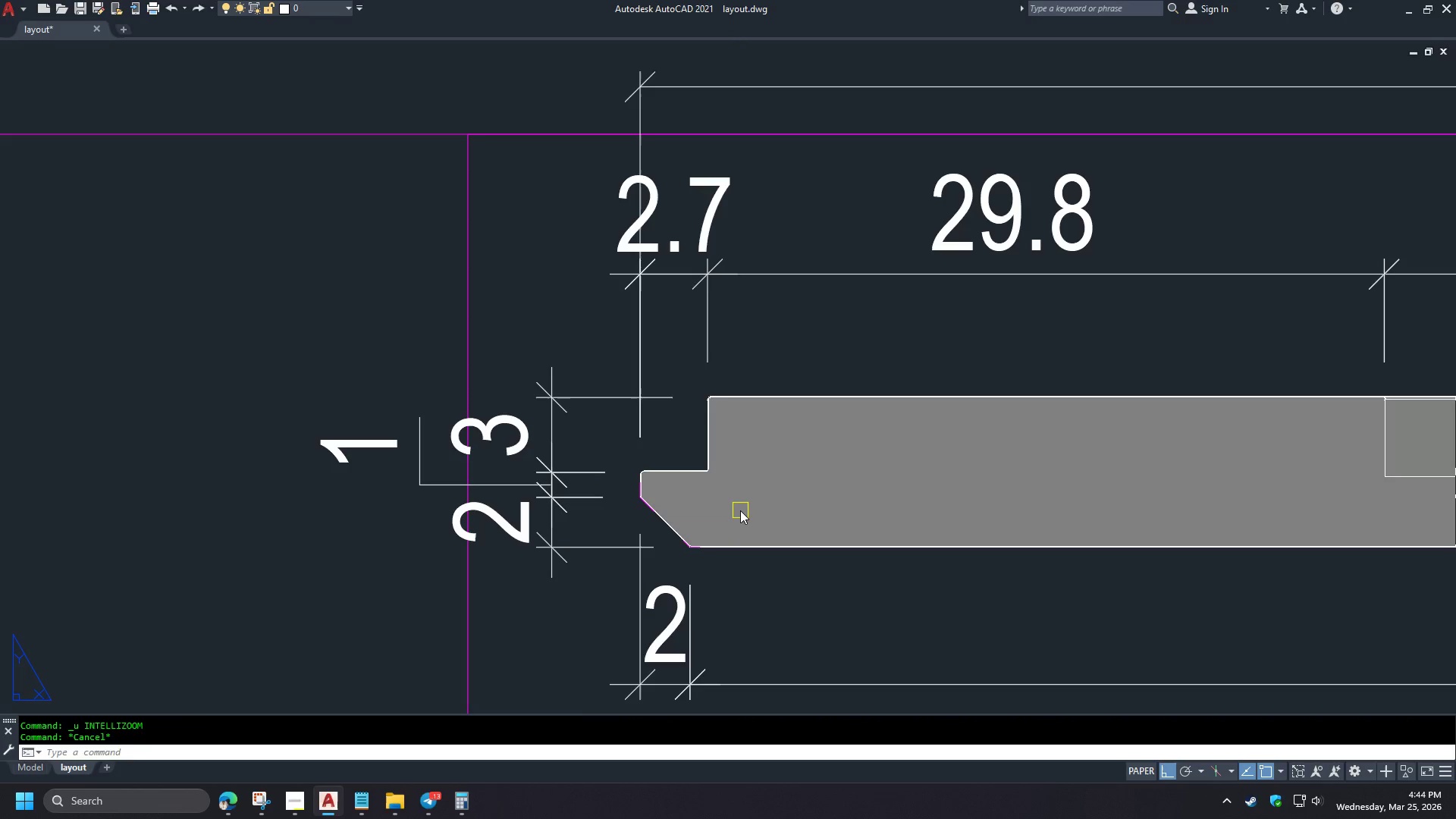 
key(Space)
 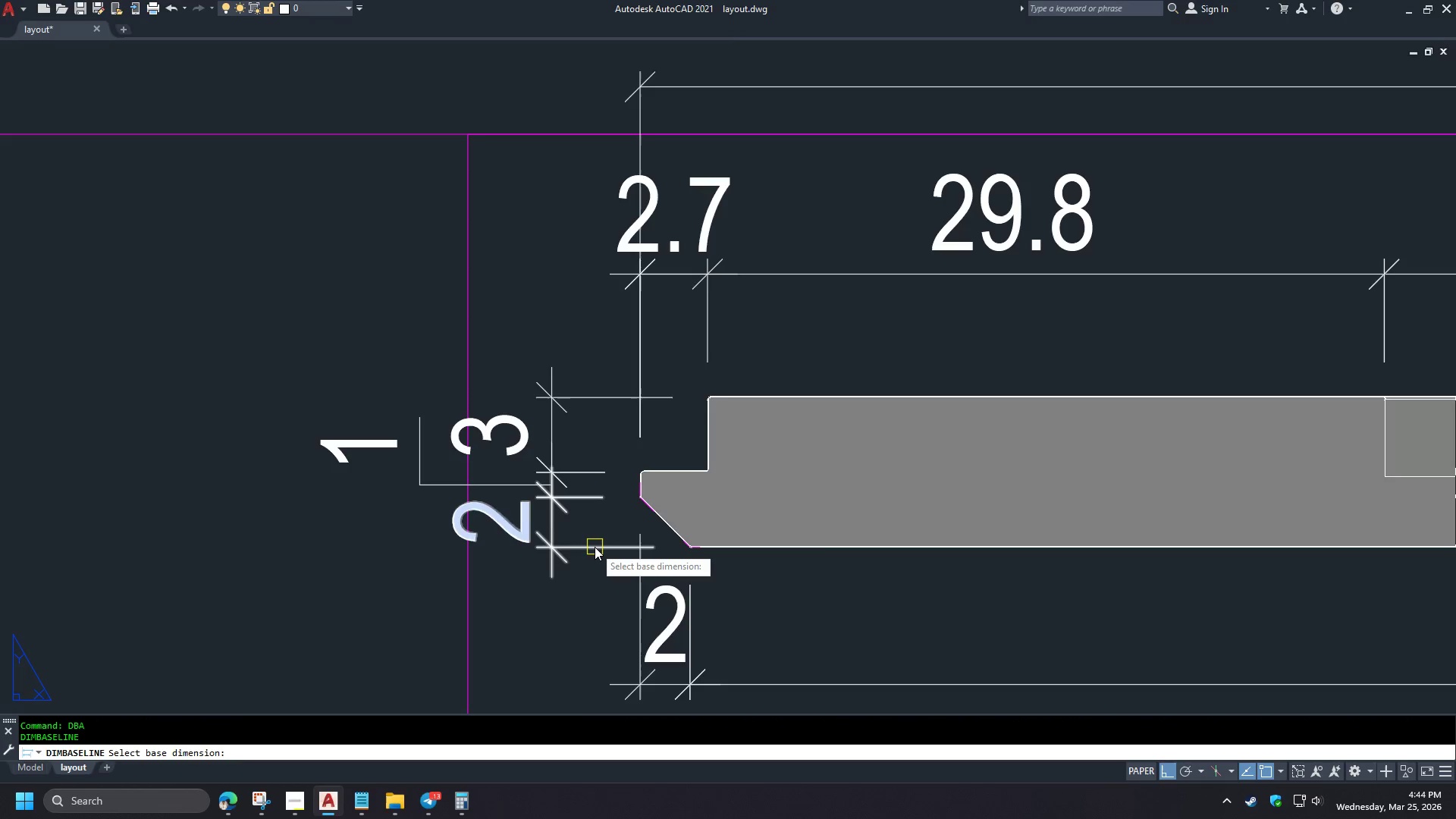 
left_click([595, 547])
 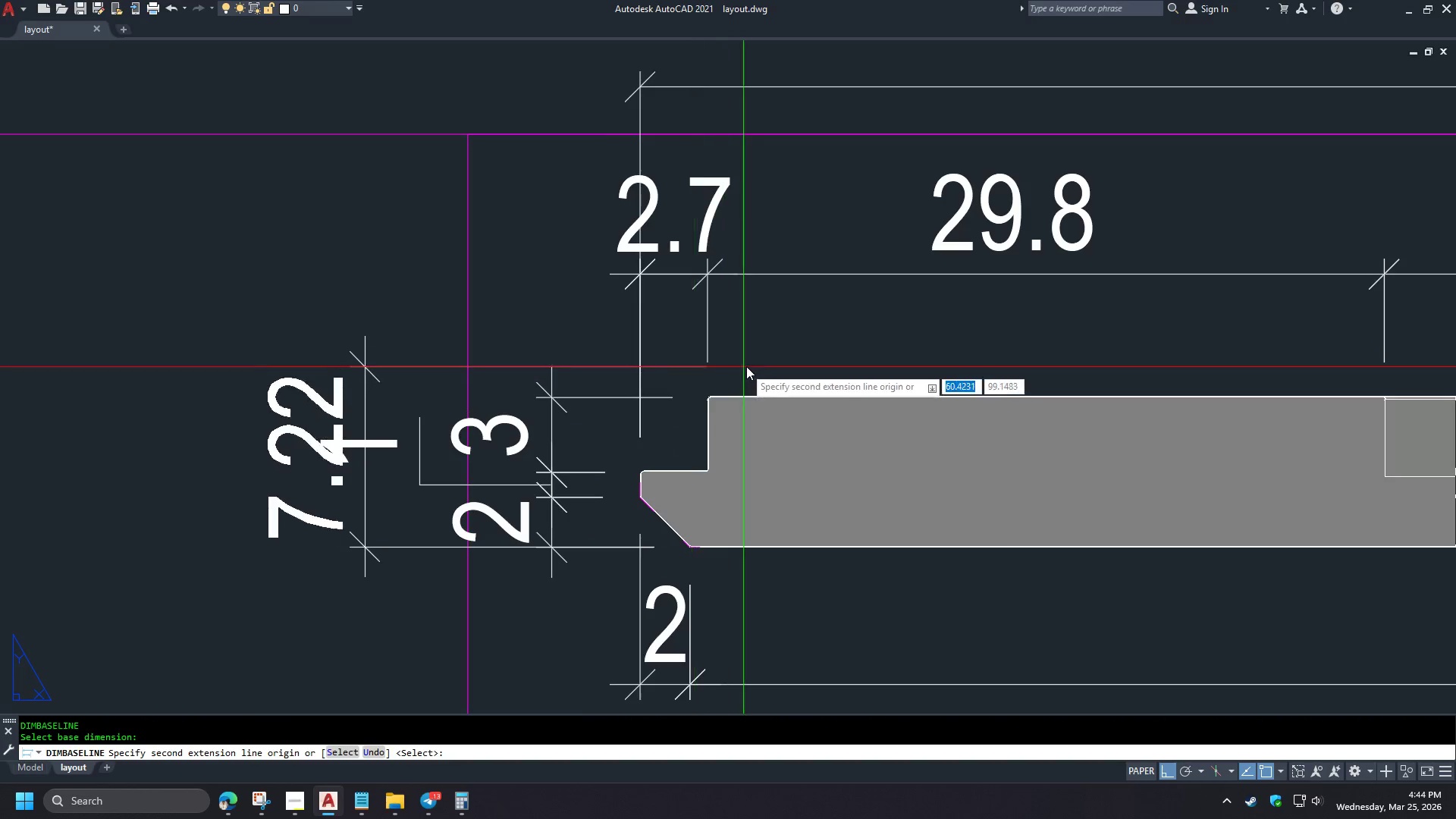 
type(END )
 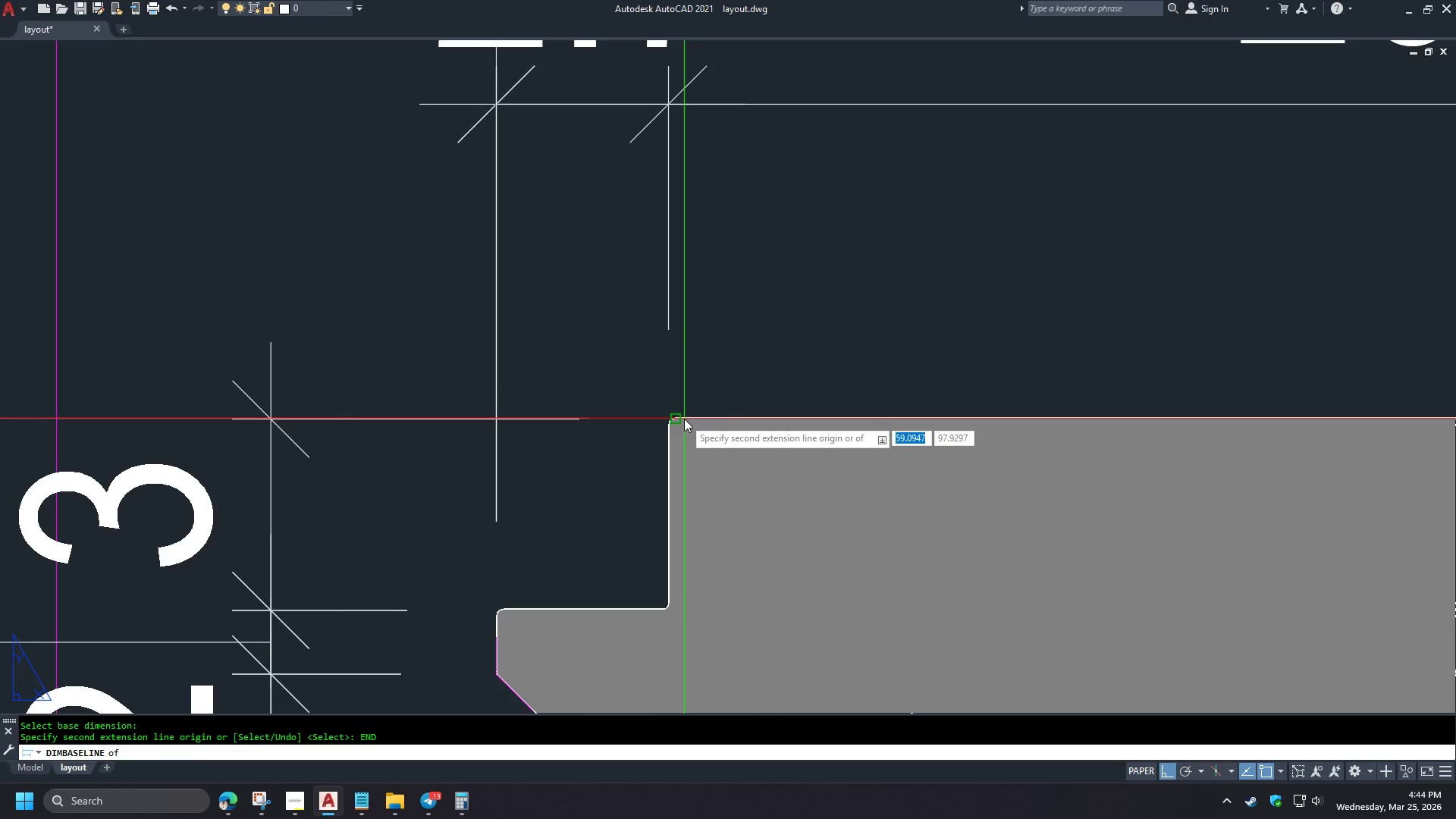 
left_click([684, 419])
 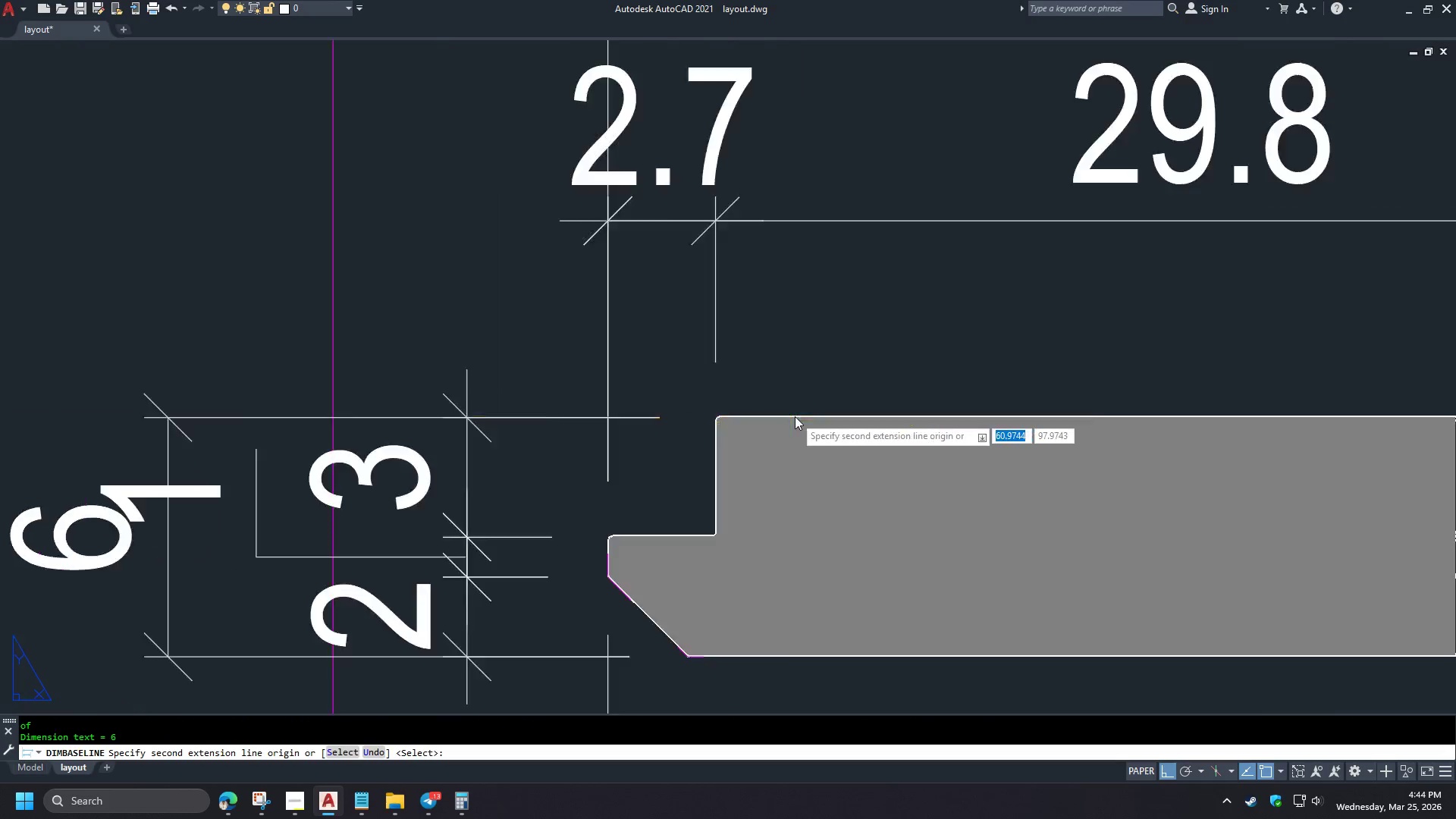 
key(Space)
 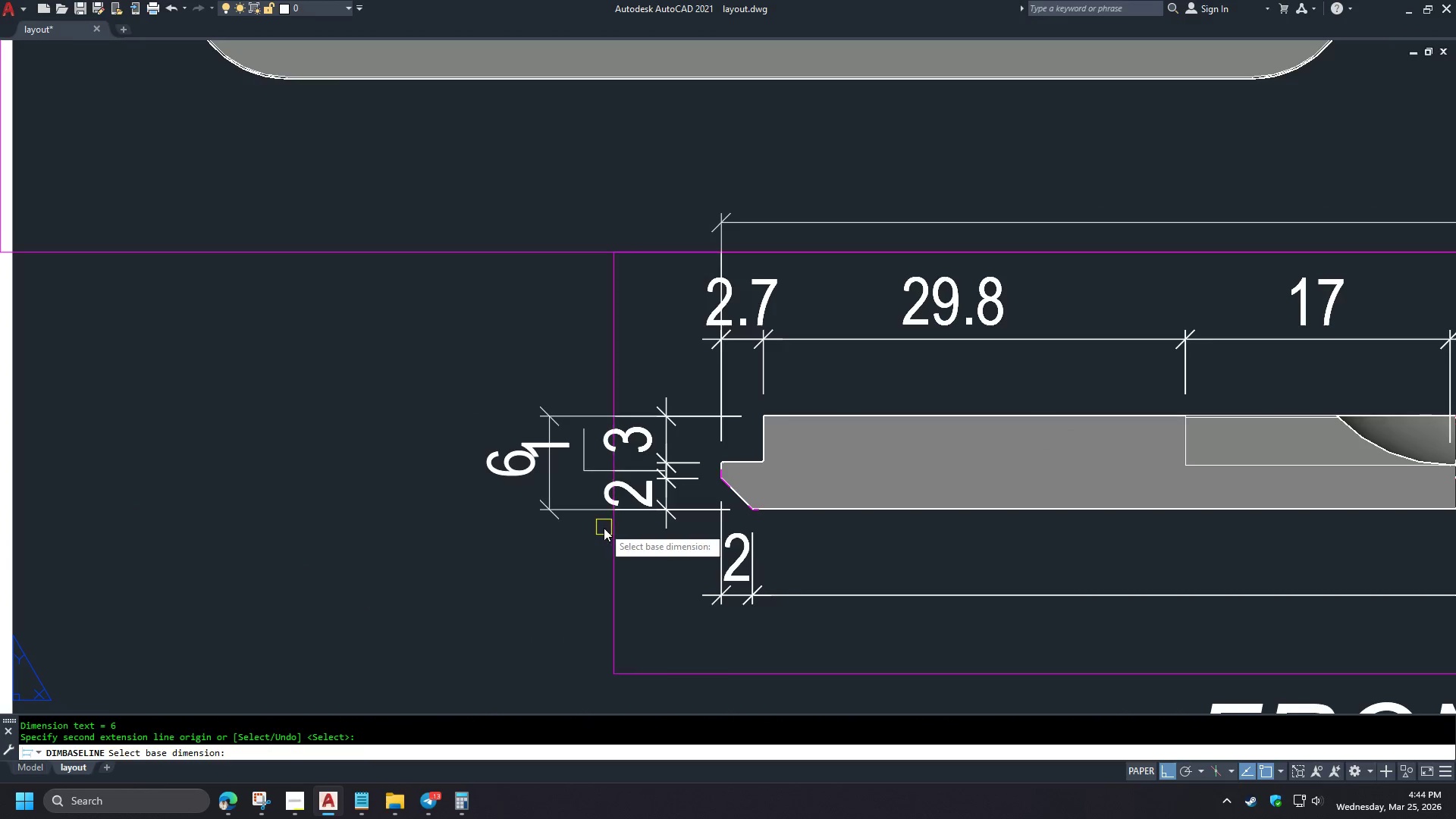 
scroll: coordinate [727, 390], scroll_direction: up, amount: 2.0
 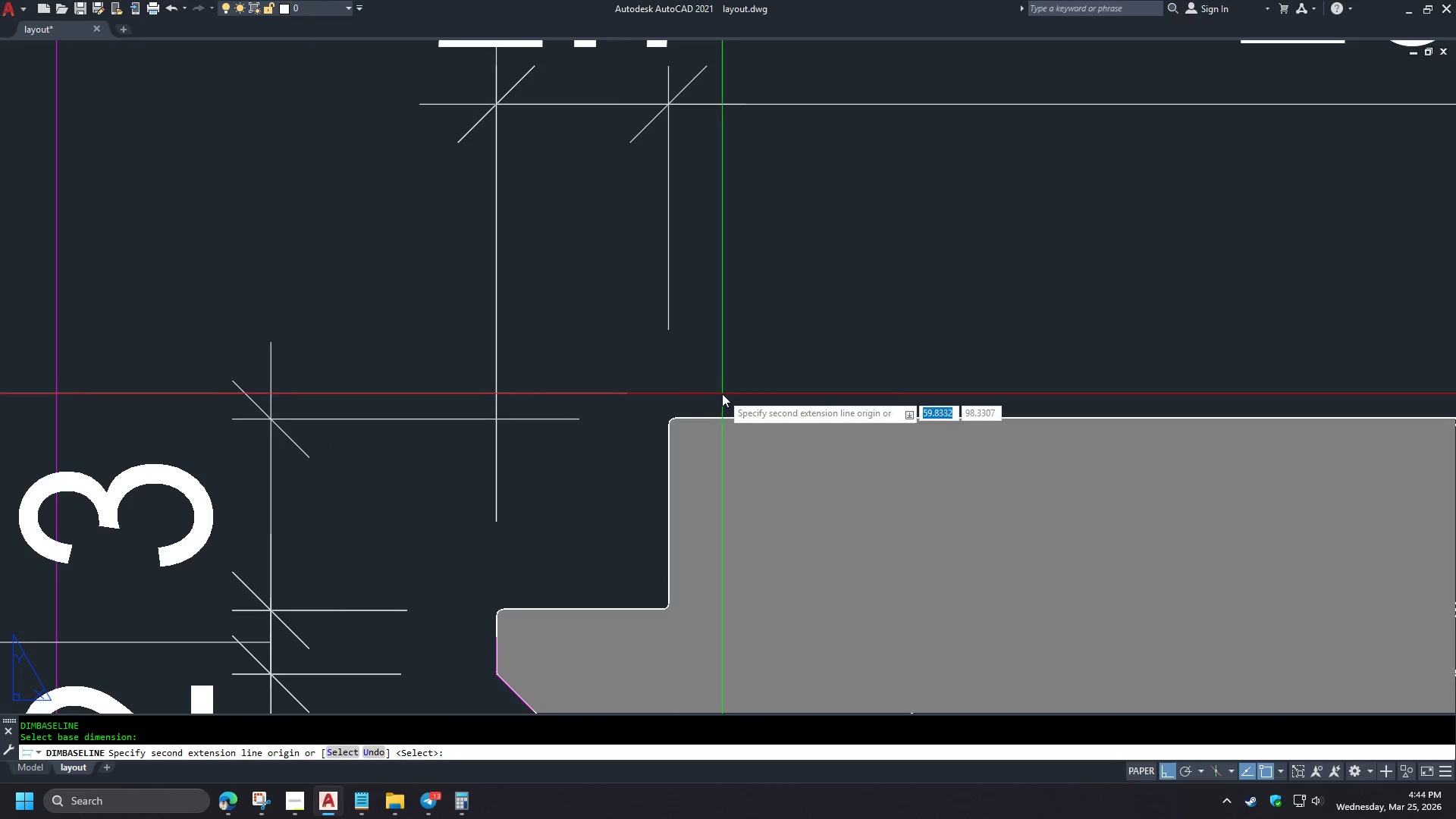 
key(Space)
 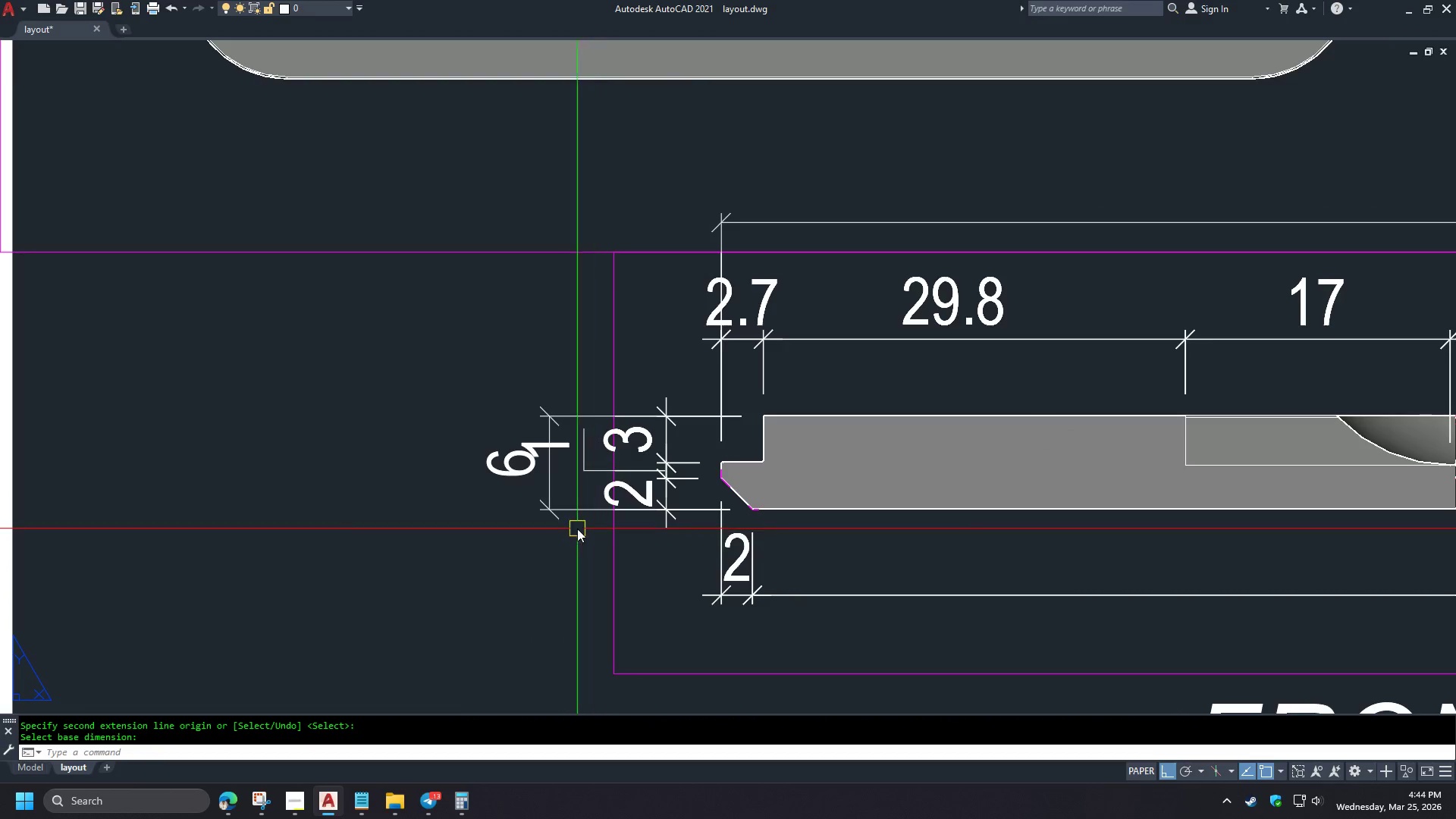 
key(S)
 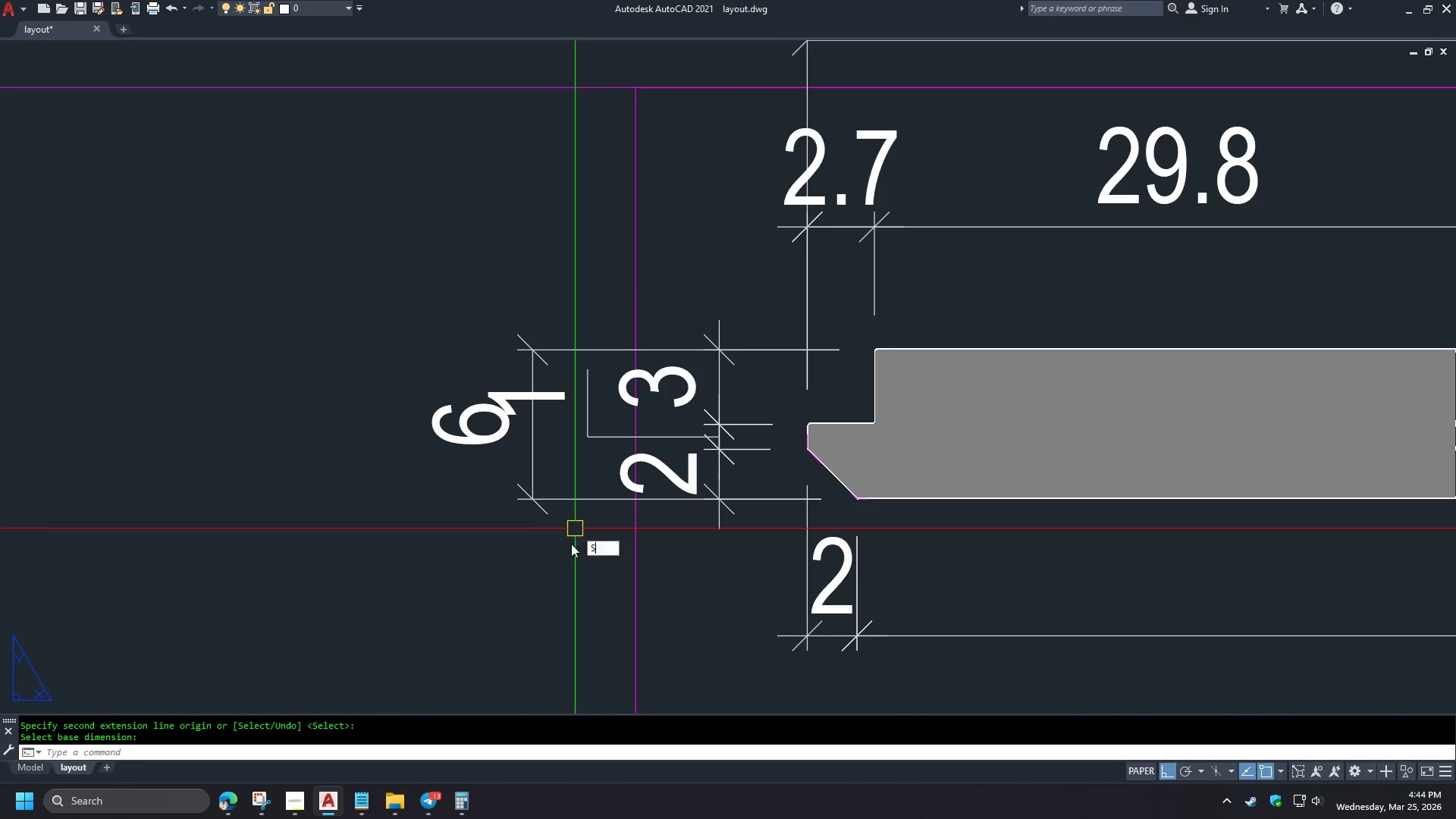 
key(Space)
 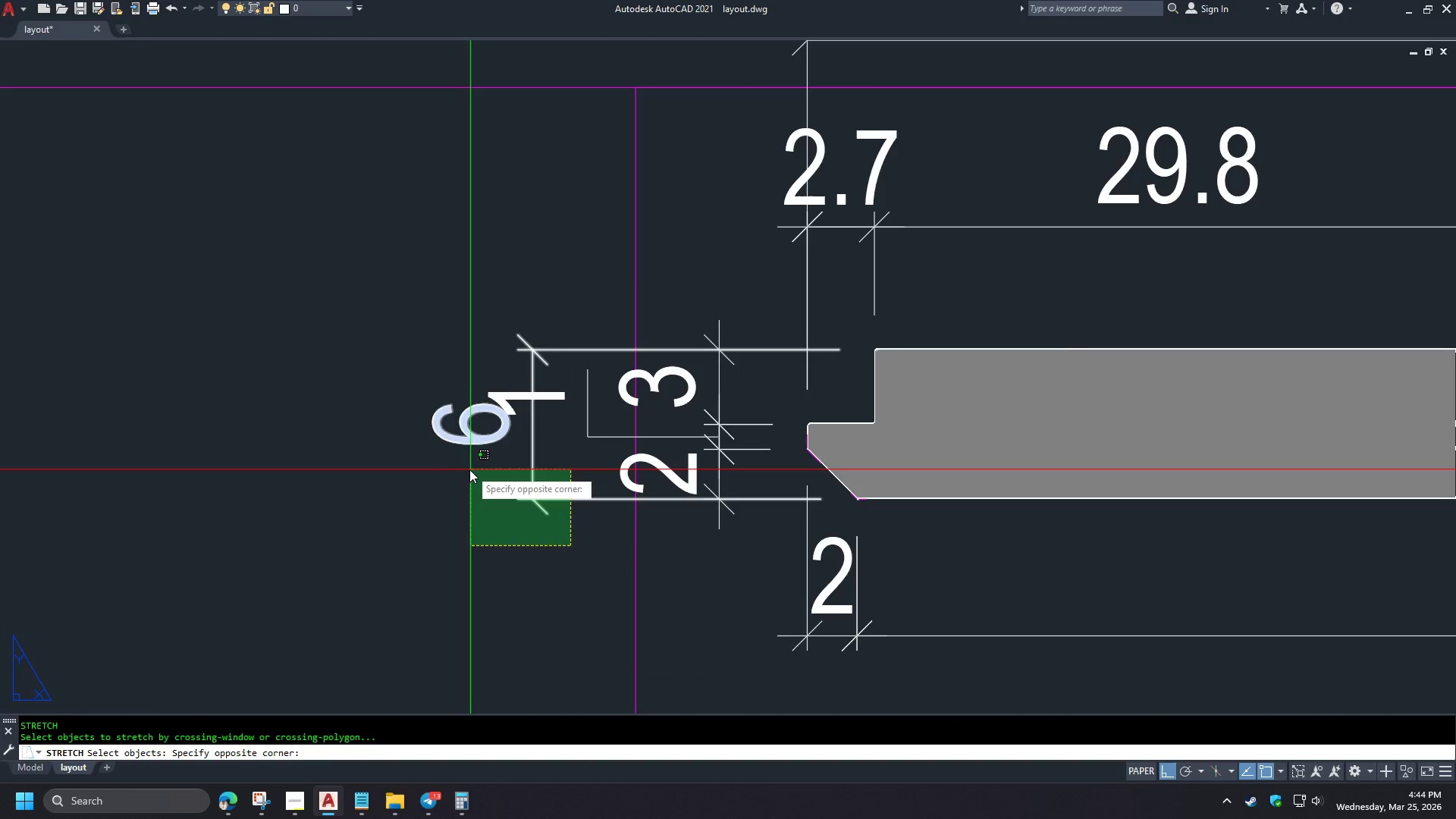 
double_click([469, 469])
 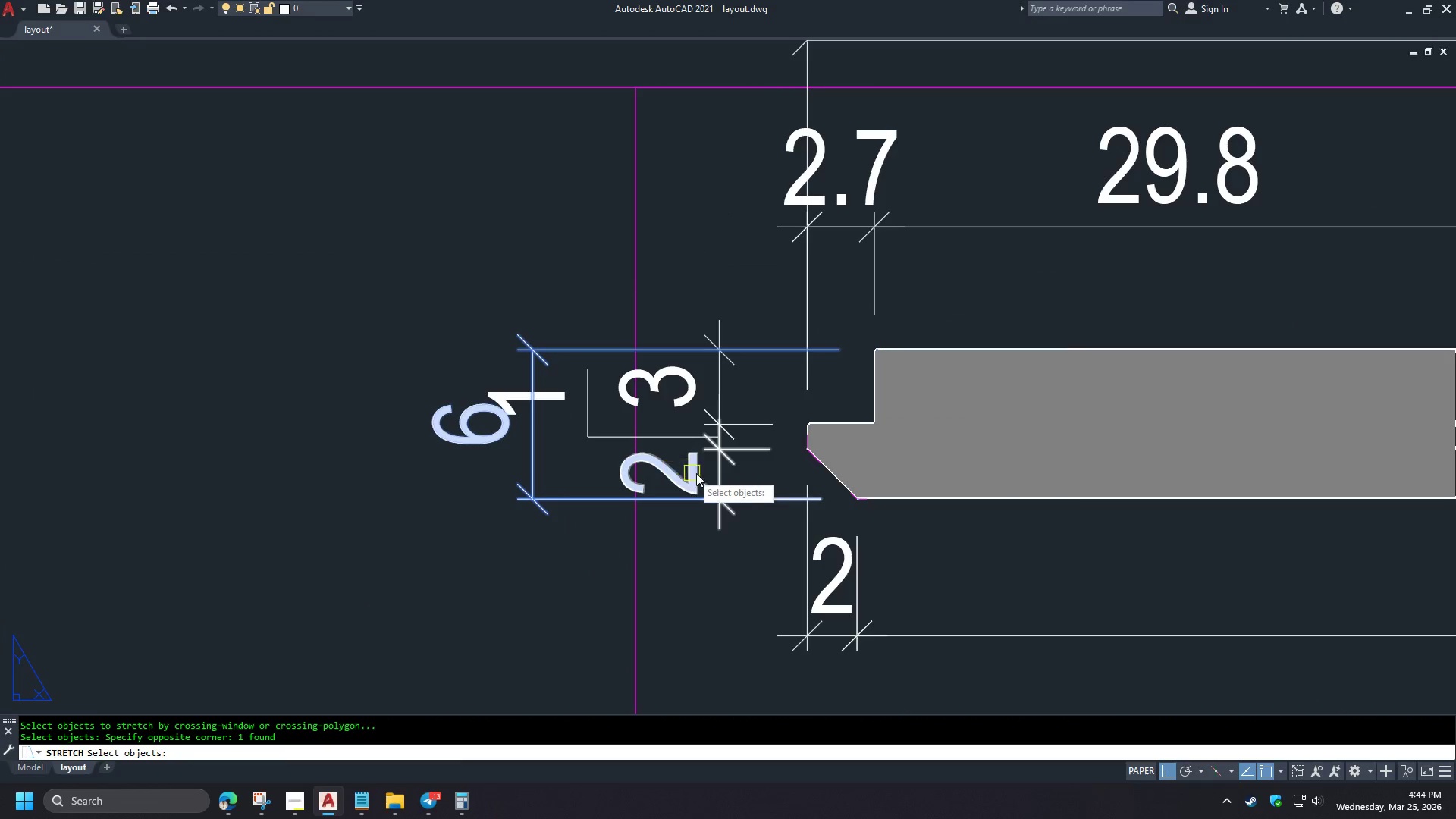 
scroll: coordinate [795, 416], scroll_direction: down, amount: 3.0
 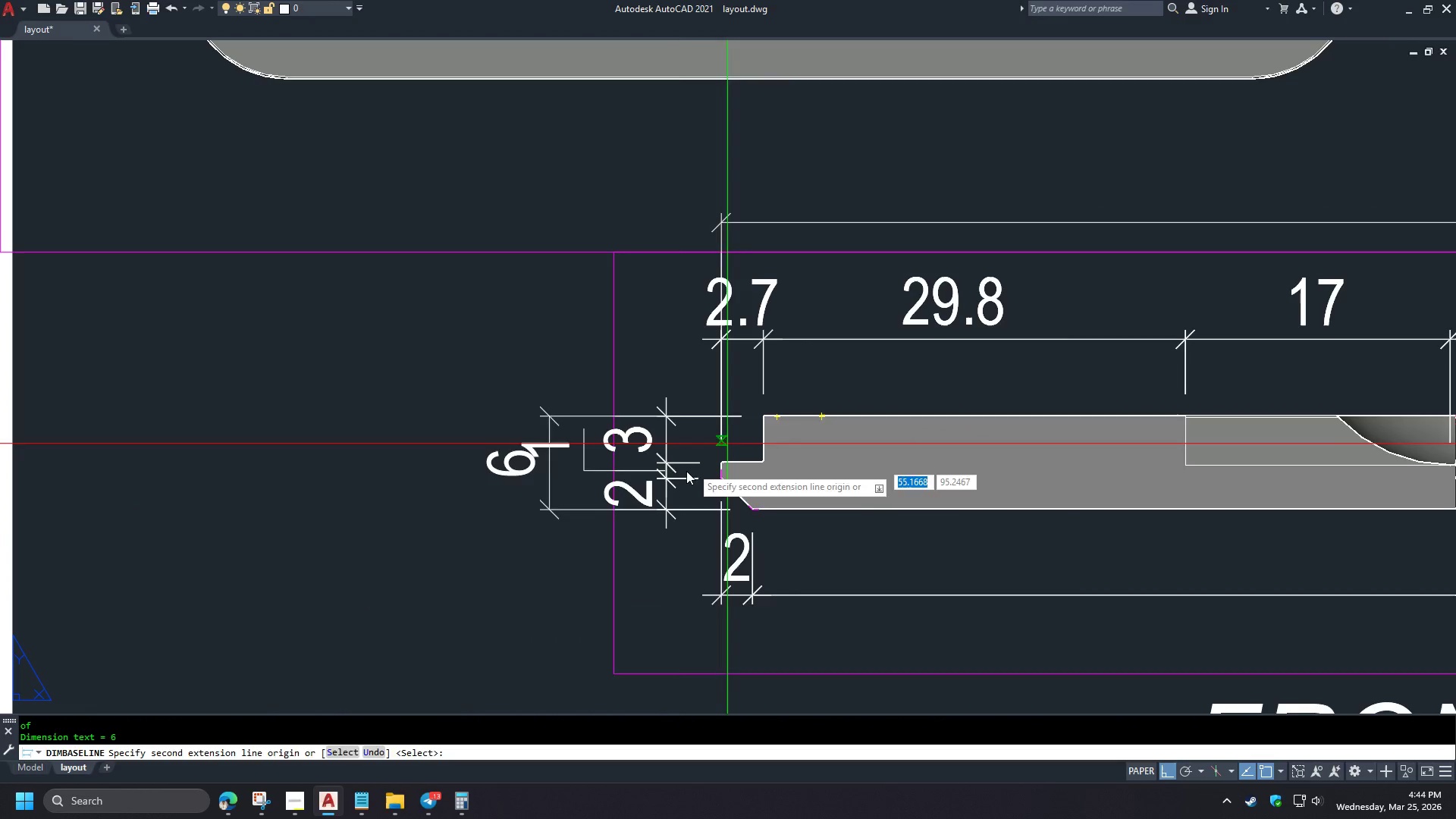 
key(Space)
 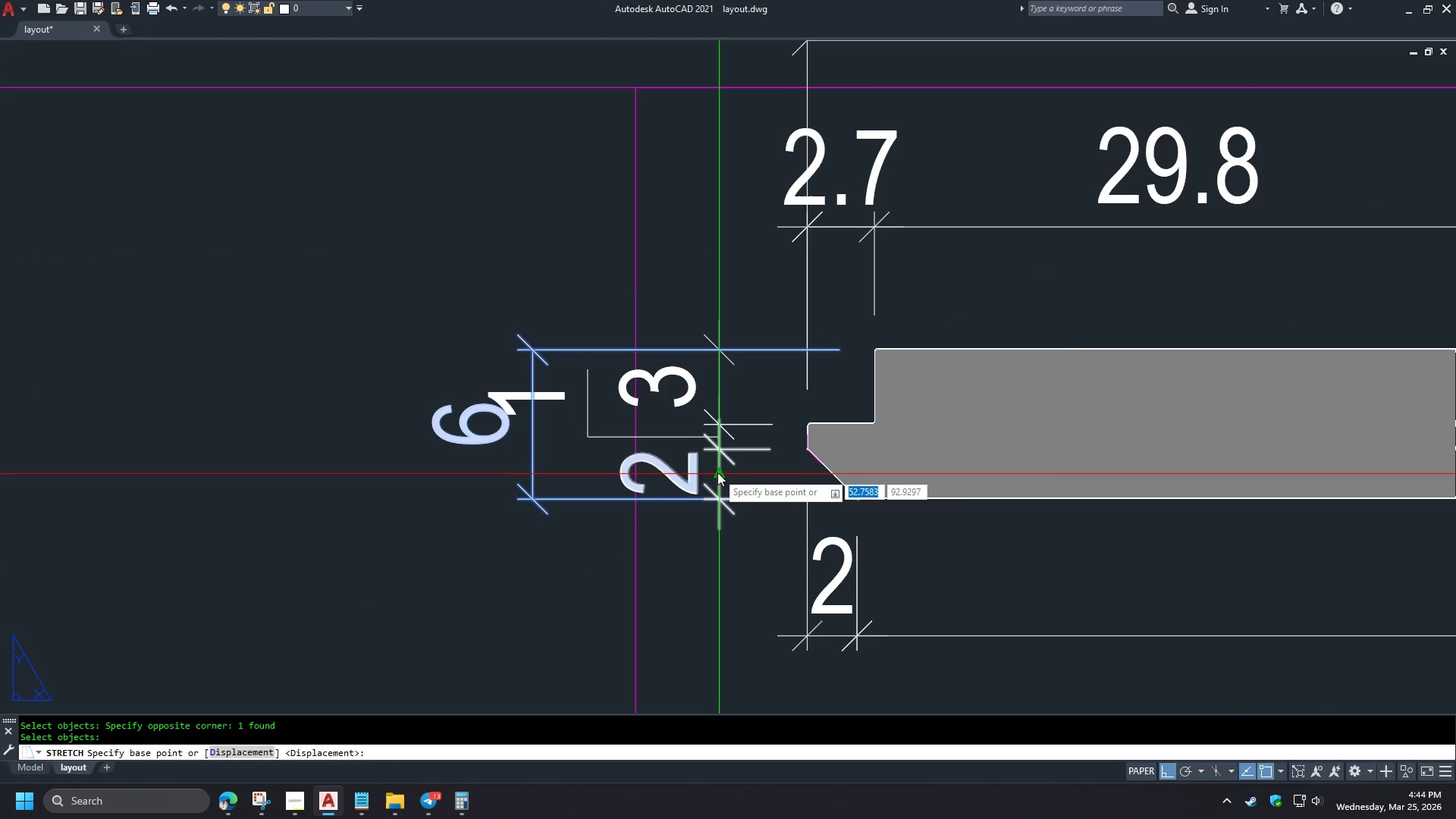 
left_click([717, 472])
 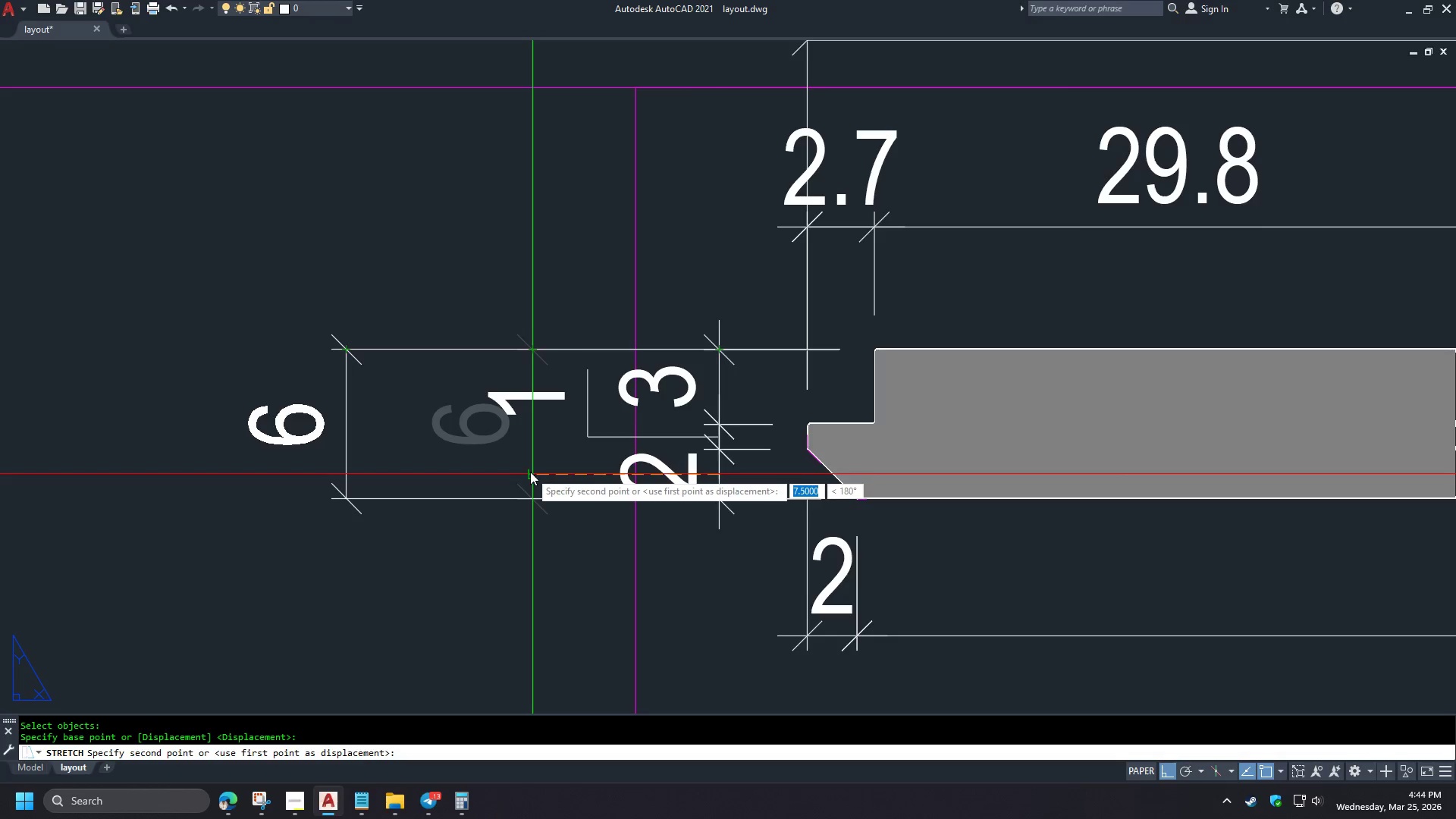 
scroll: coordinate [577, 529], scroll_direction: up, amount: 1.0
 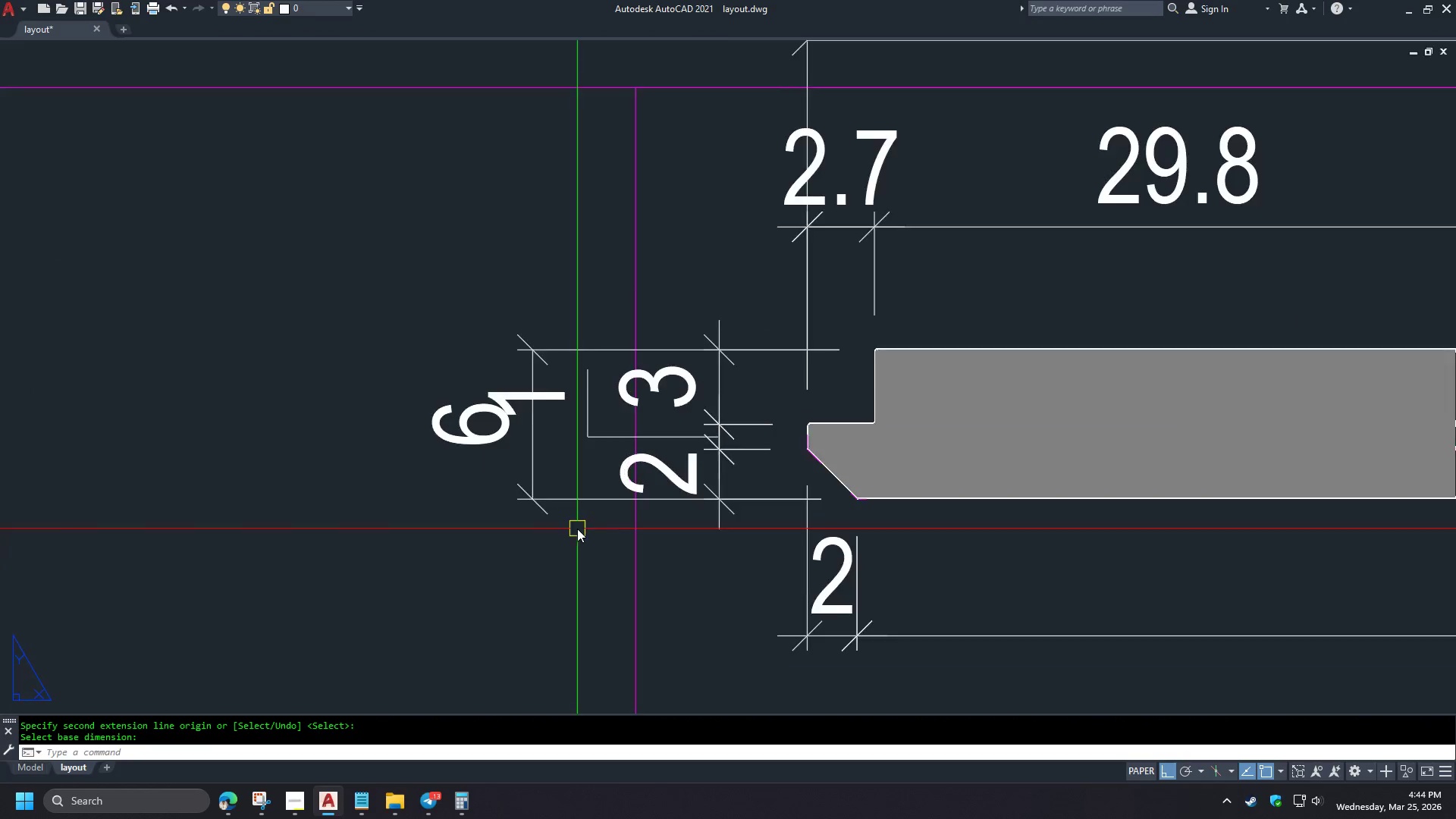 
left_click([530, 472])
 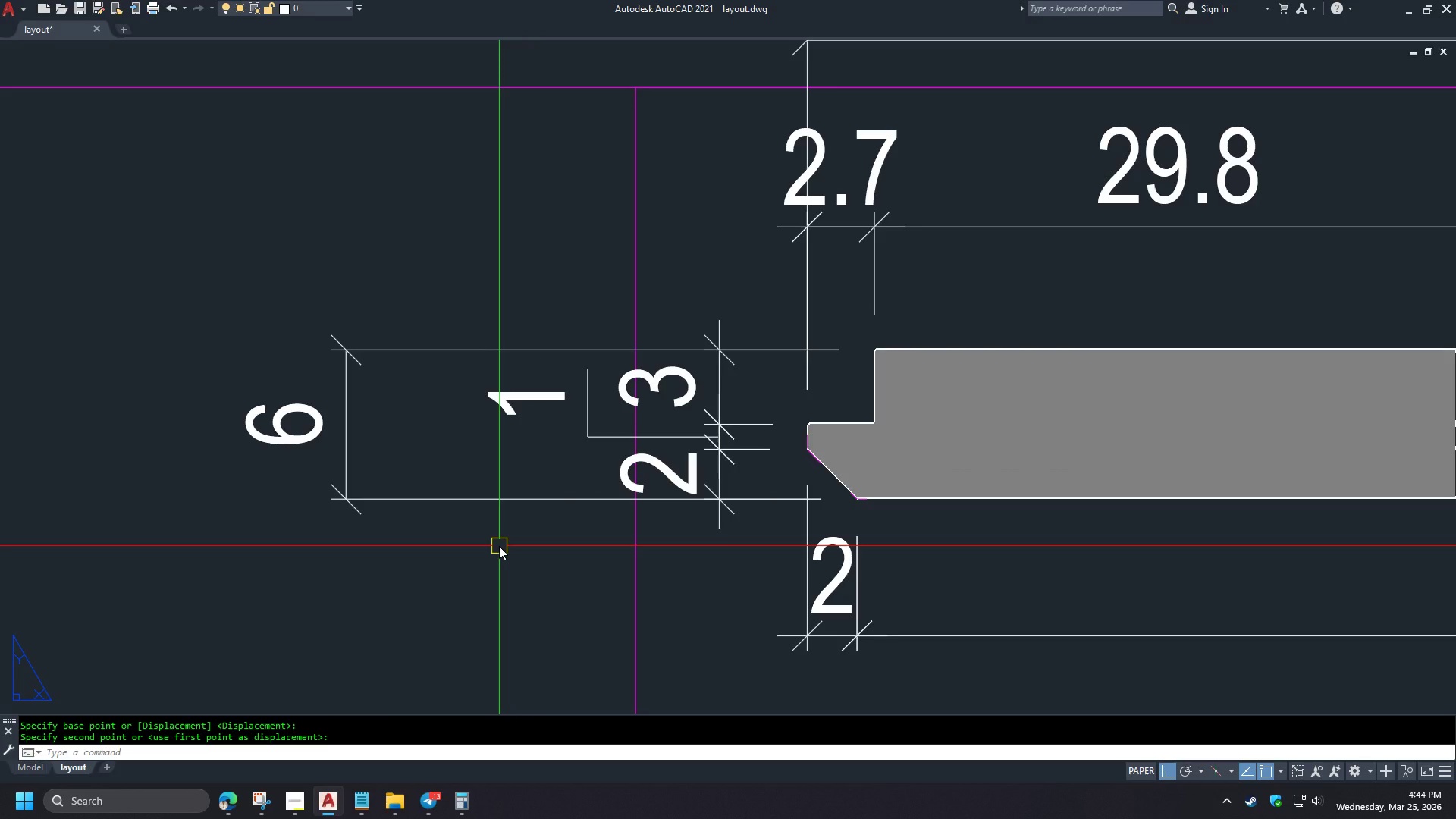 
hold_key(key=ControlLeft, duration=0.5)
 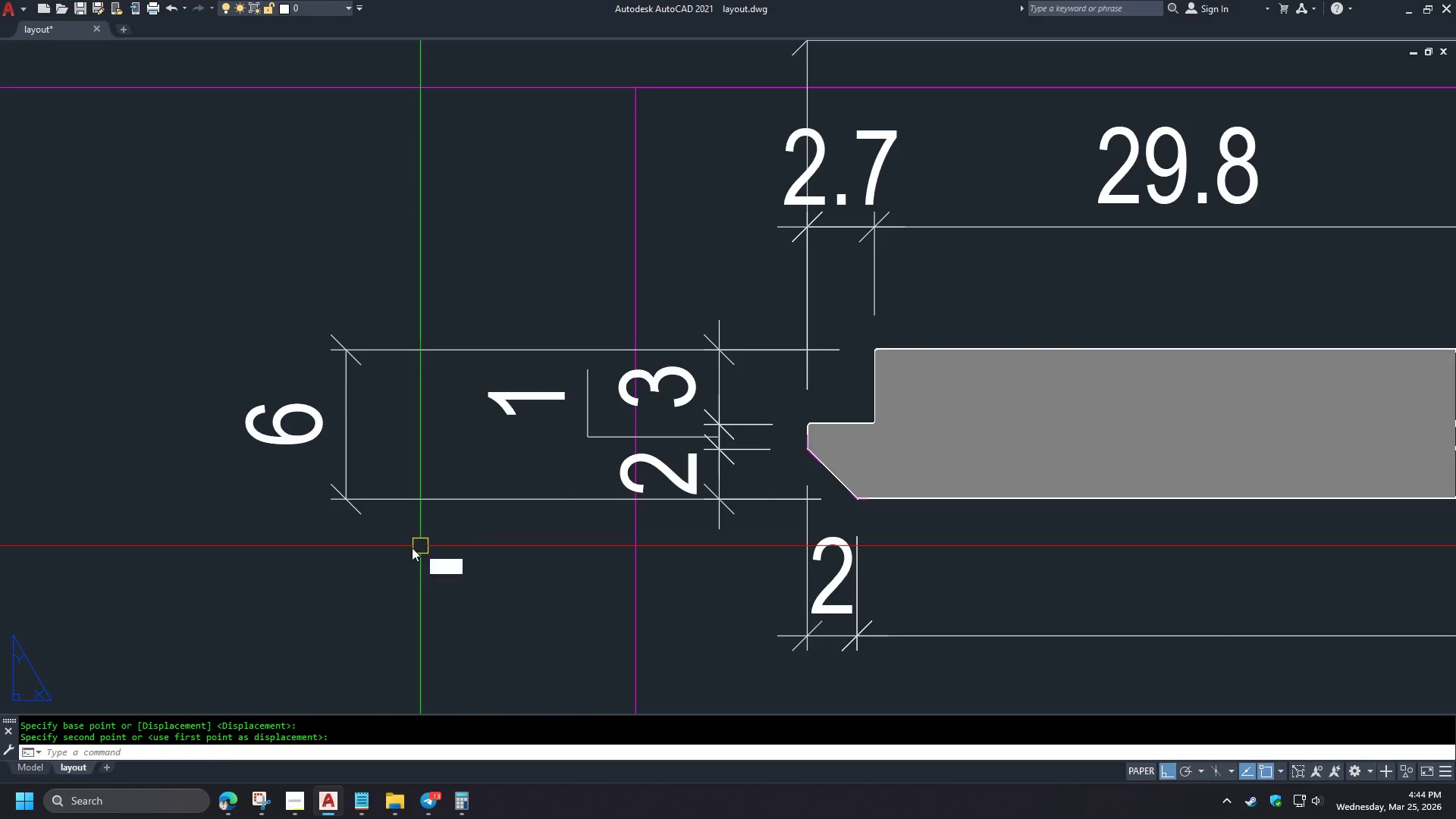 
key(S)
 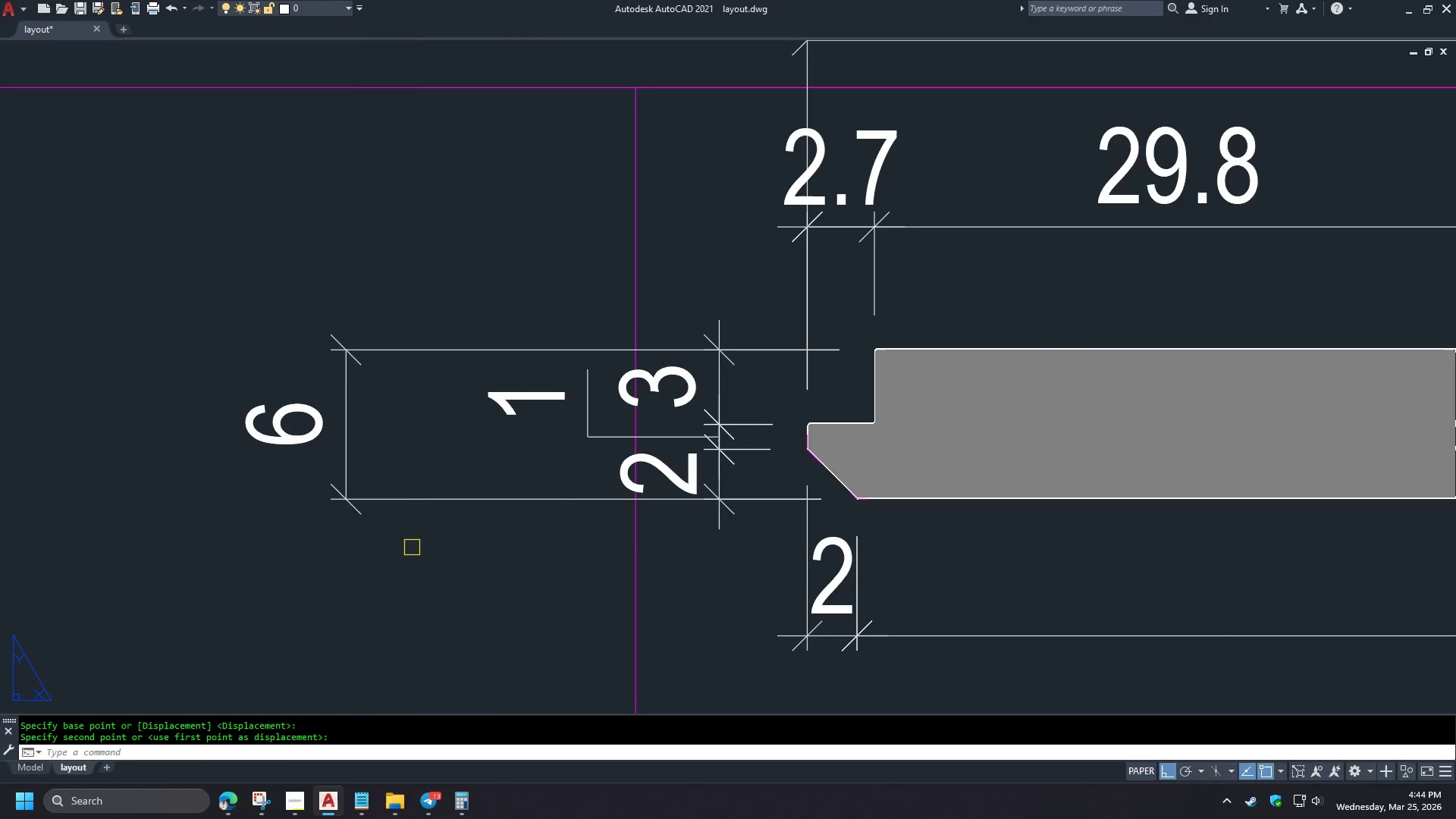 
key(Space)
 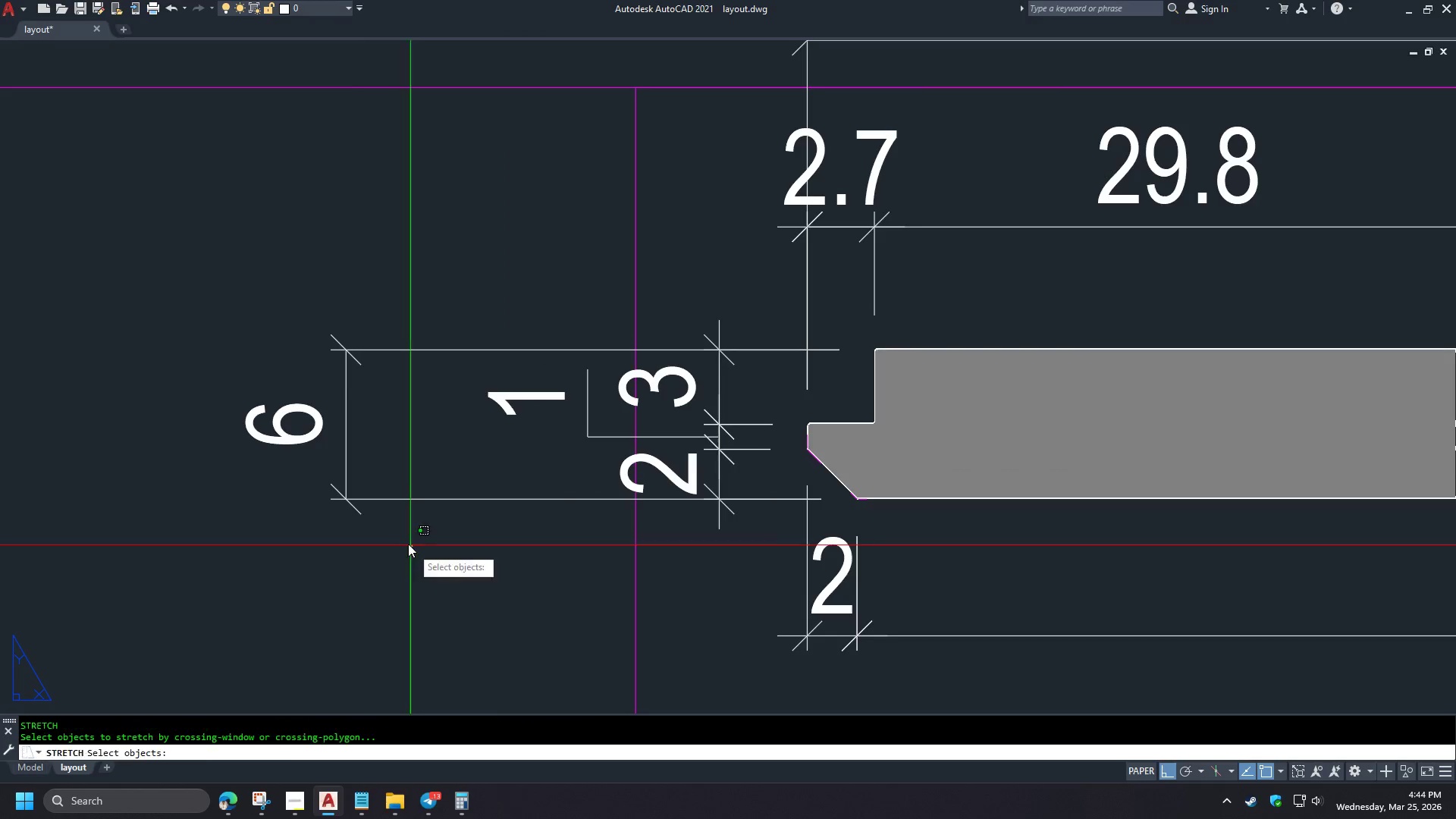 
left_click_drag(start_coordinate=[412, 548], to_coordinate=[408, 544])
 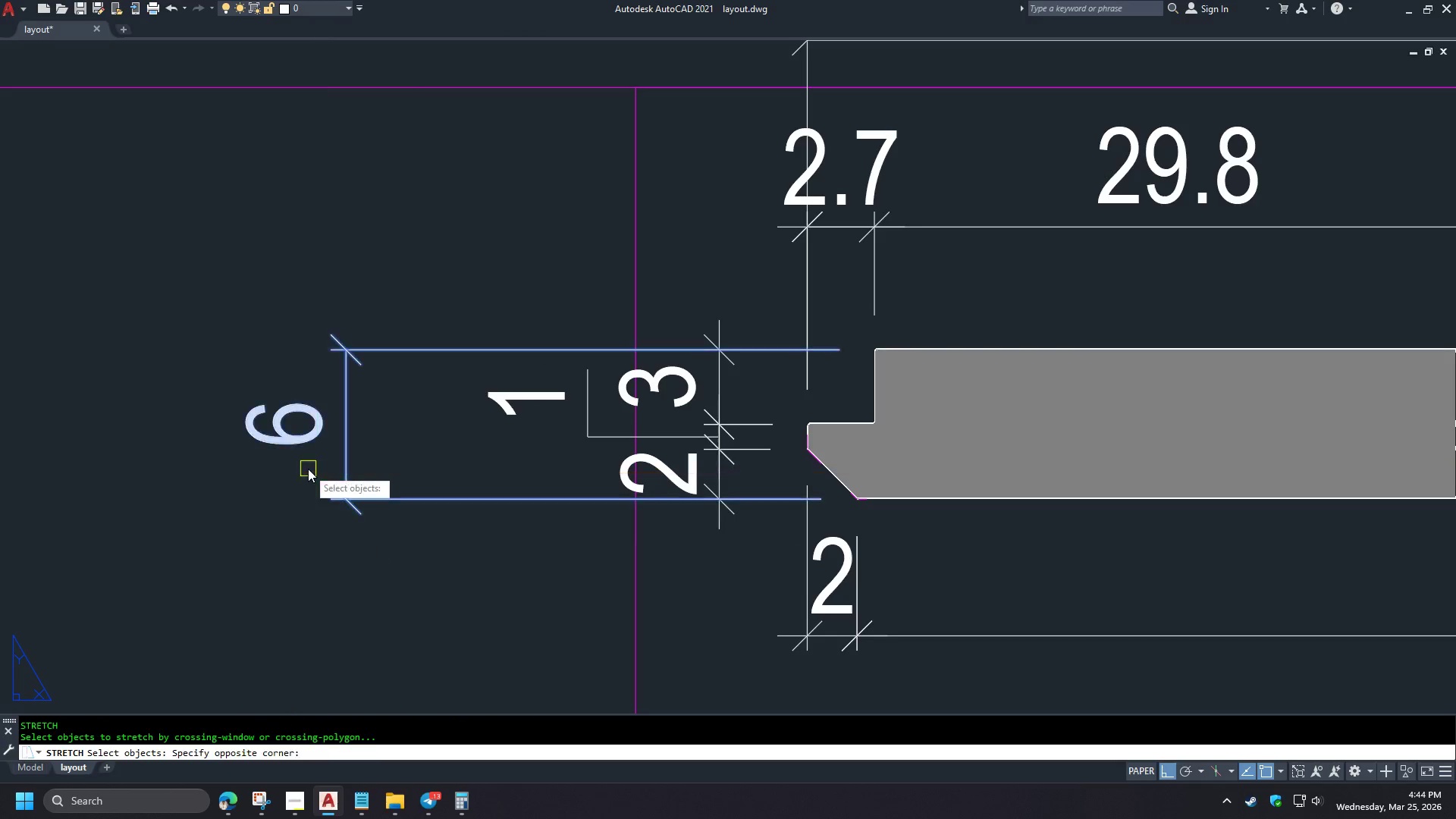 
double_click([308, 469])
 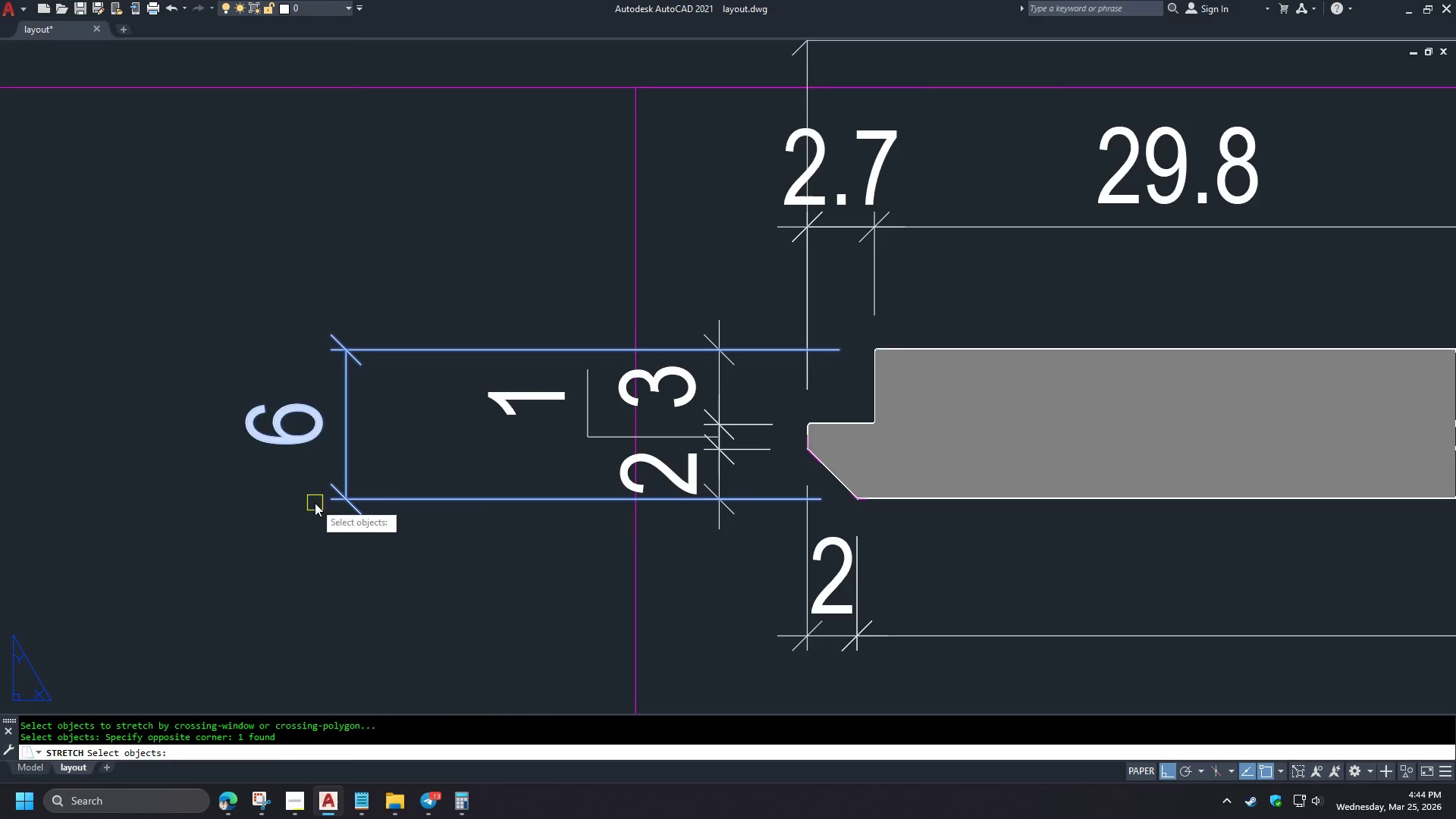 
key(Space)
 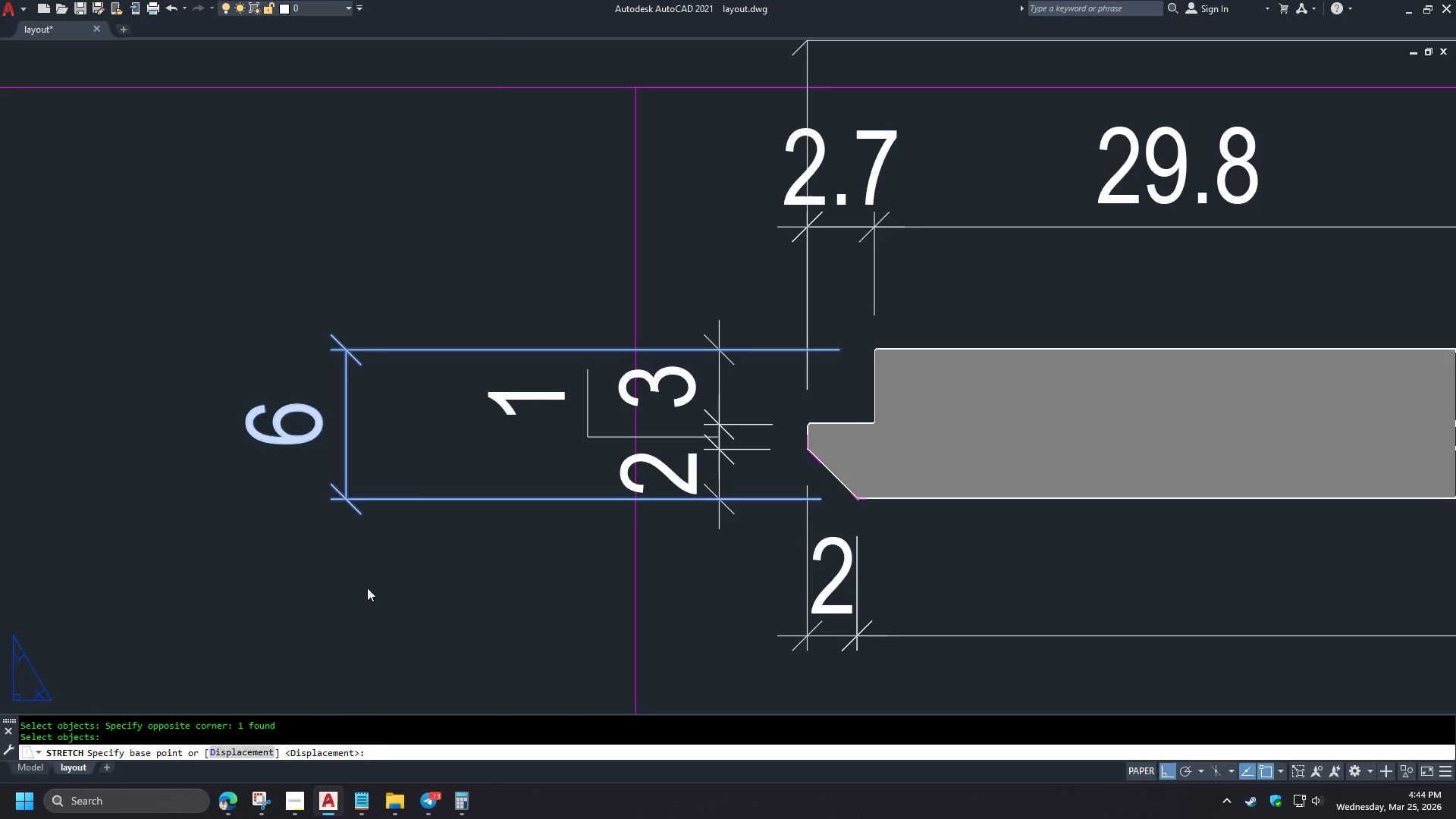 
left_click_drag(start_coordinate=[366, 588], to_coordinate=[372, 590])
 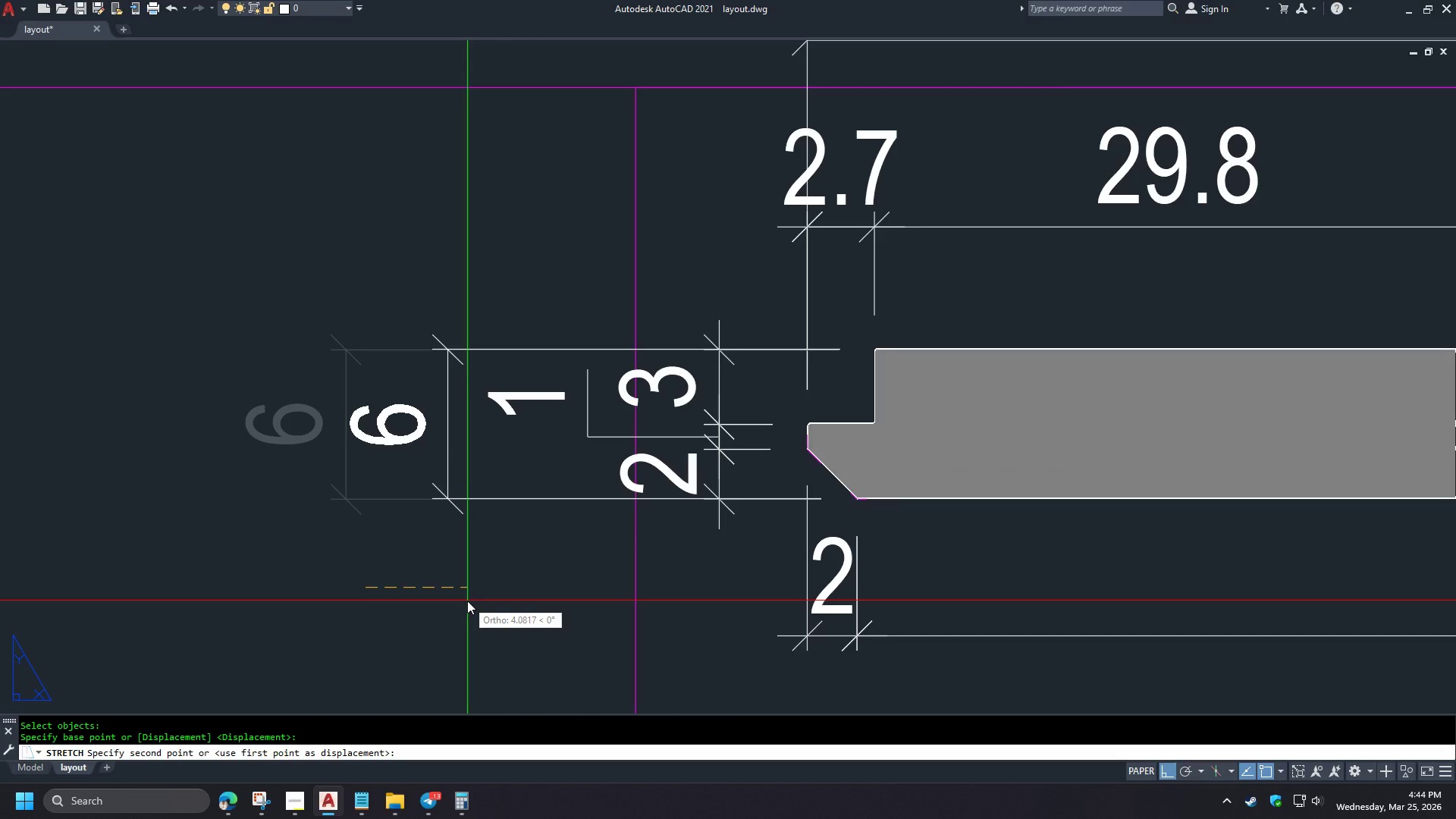 
key(4)
 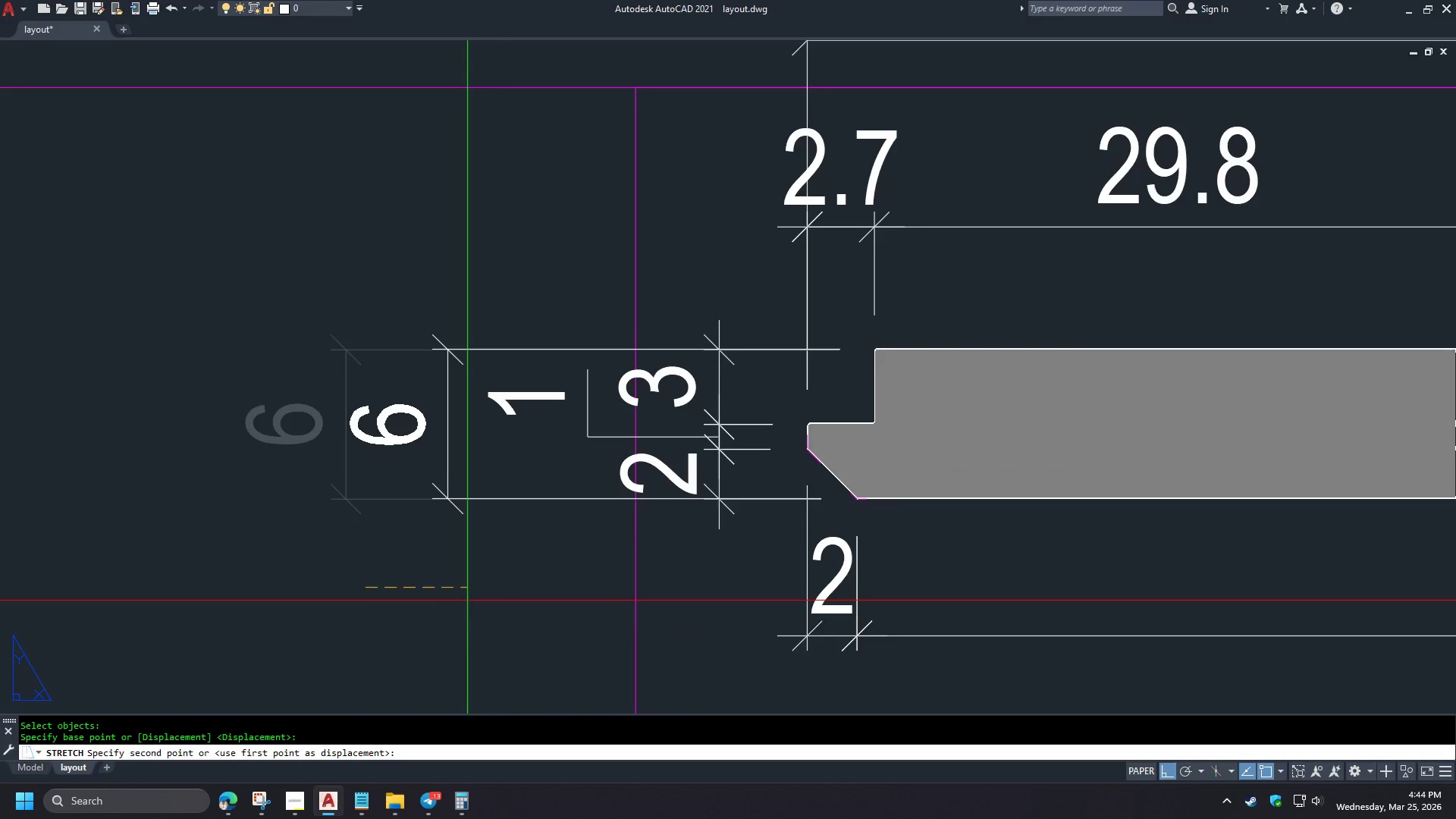 
key(Space)
 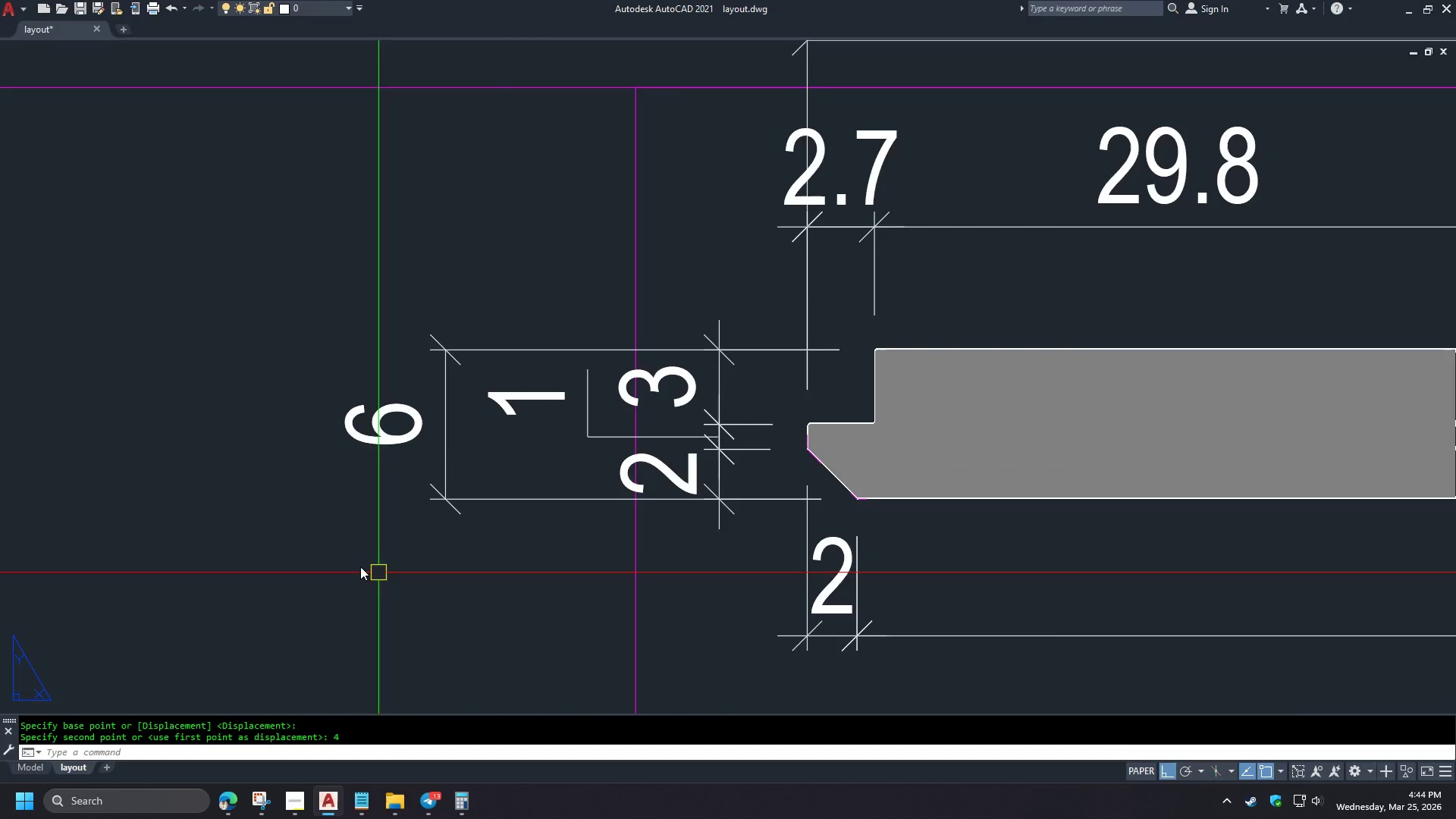 
scroll: coordinate [320, 555], scroll_direction: down, amount: 2.0
 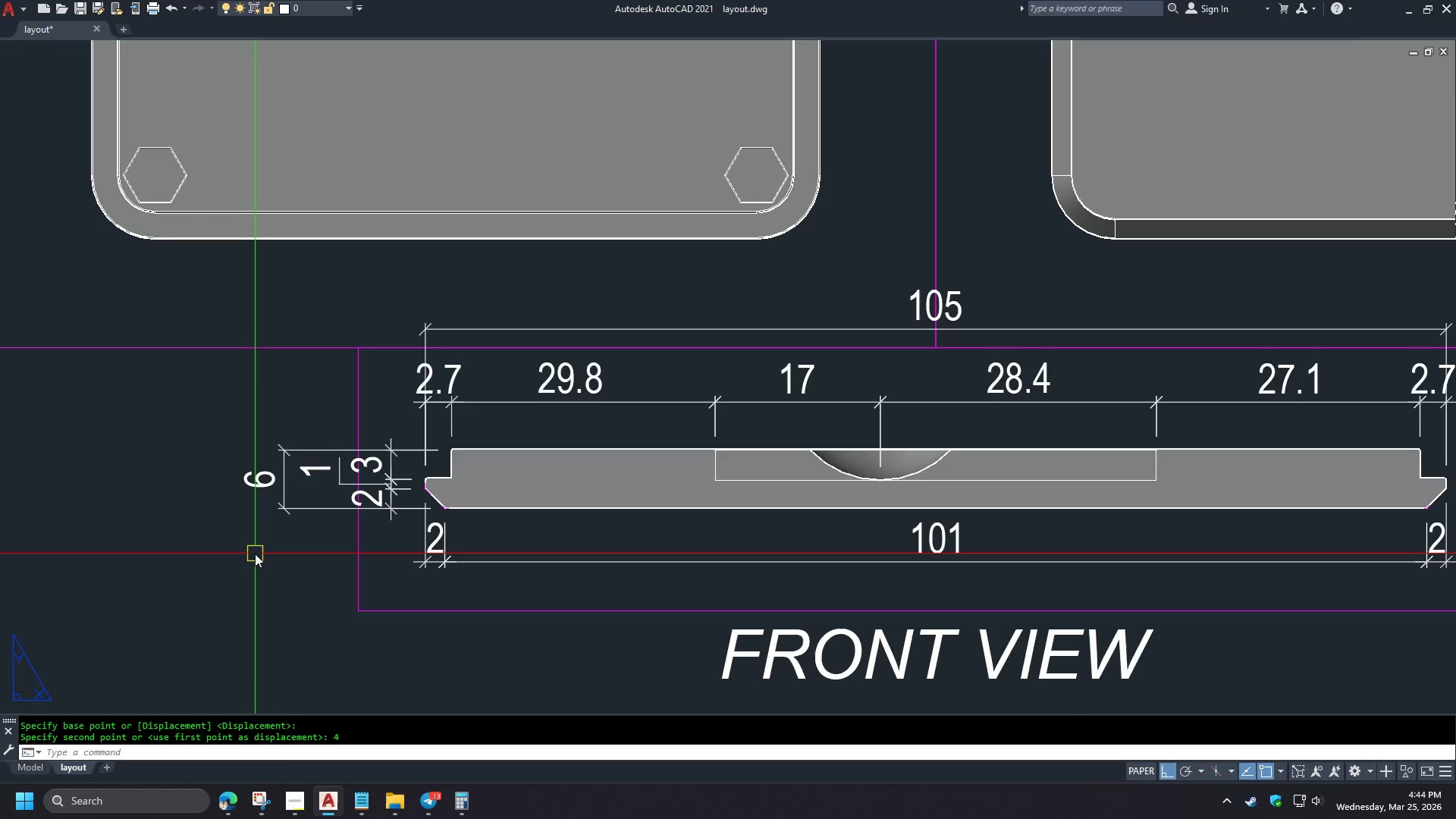 
type(PRE )
 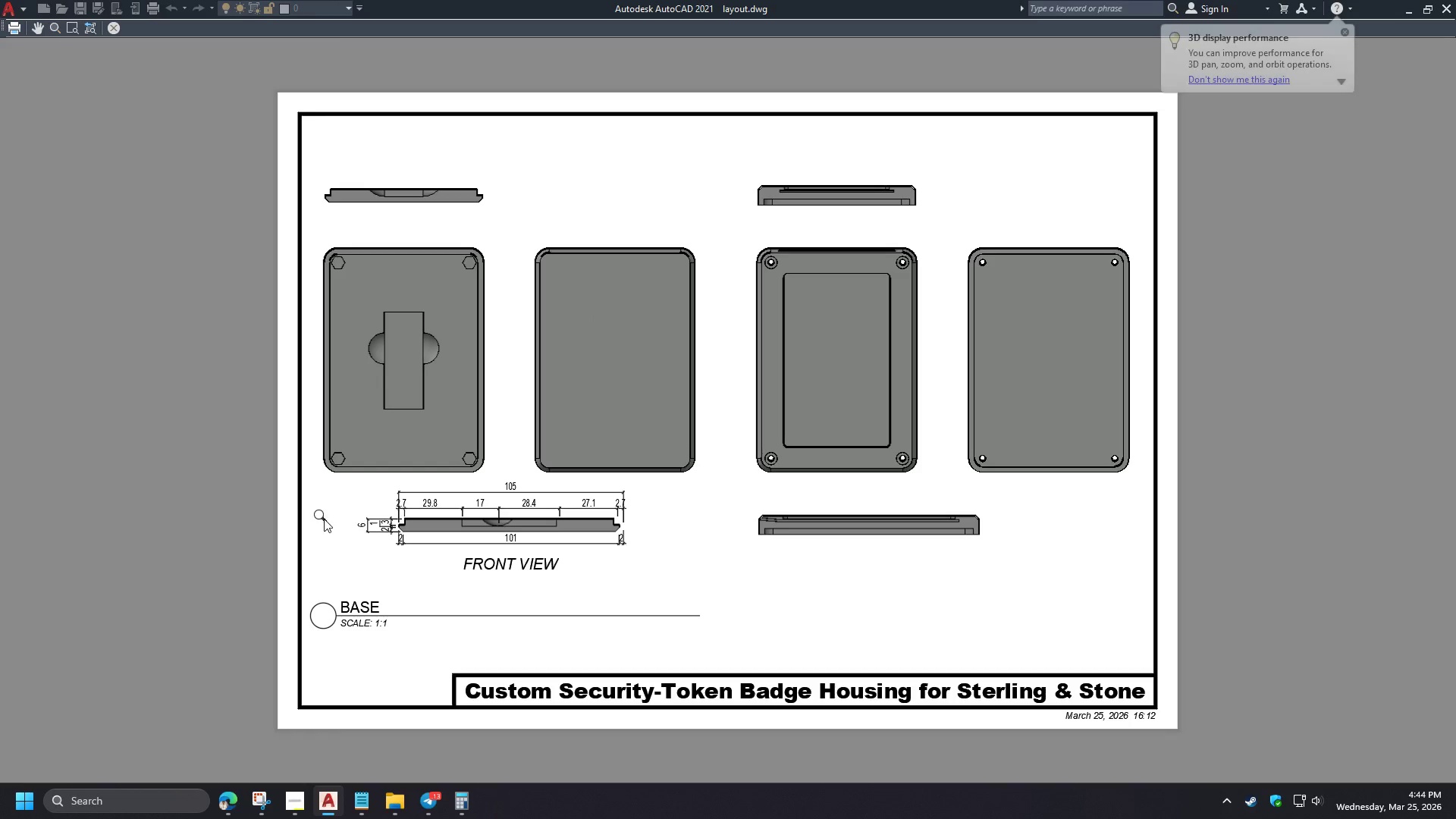 
scroll: coordinate [406, 544], scroll_direction: up, amount: 3.0
 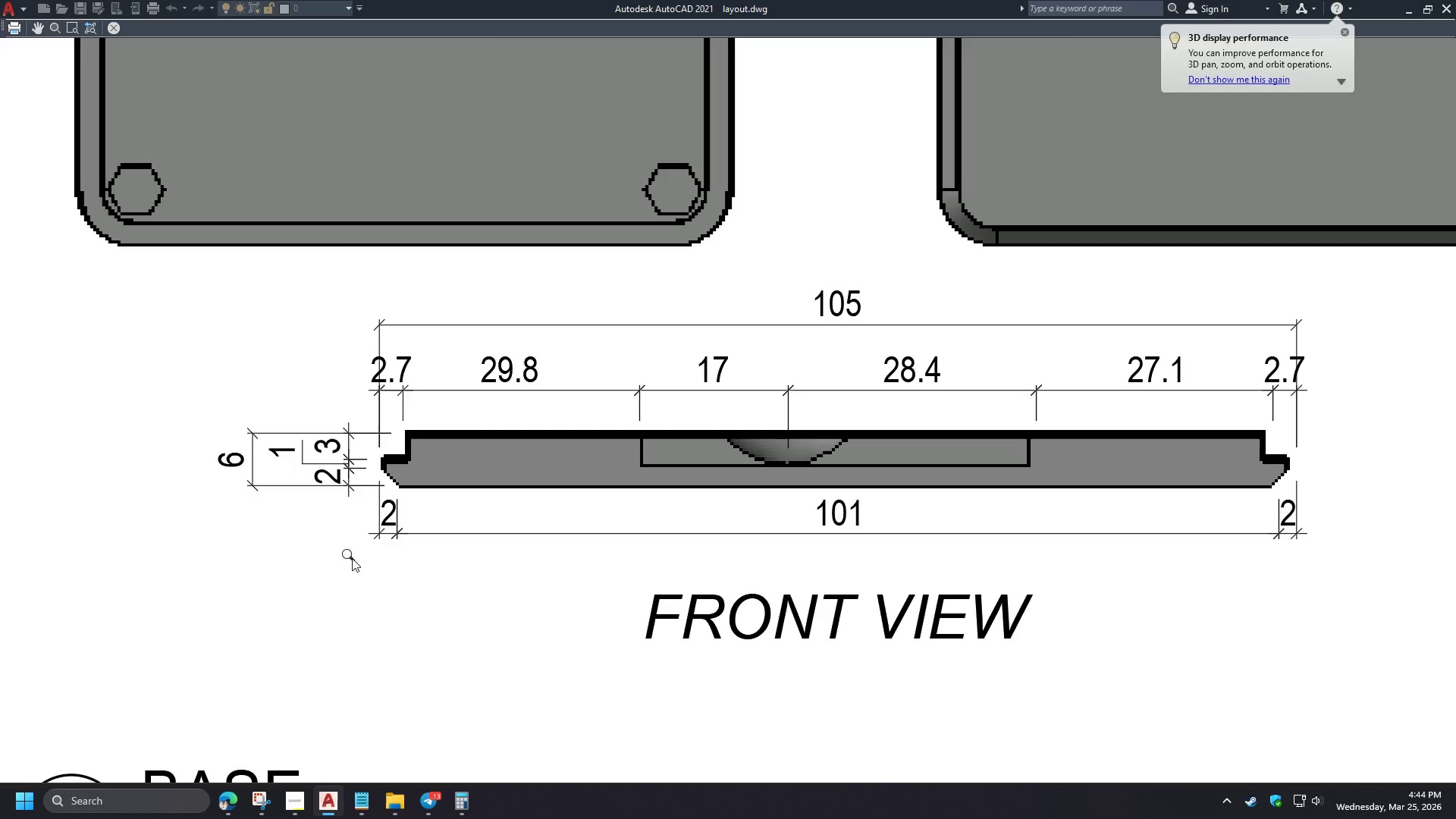 
right_click([495, 535])
 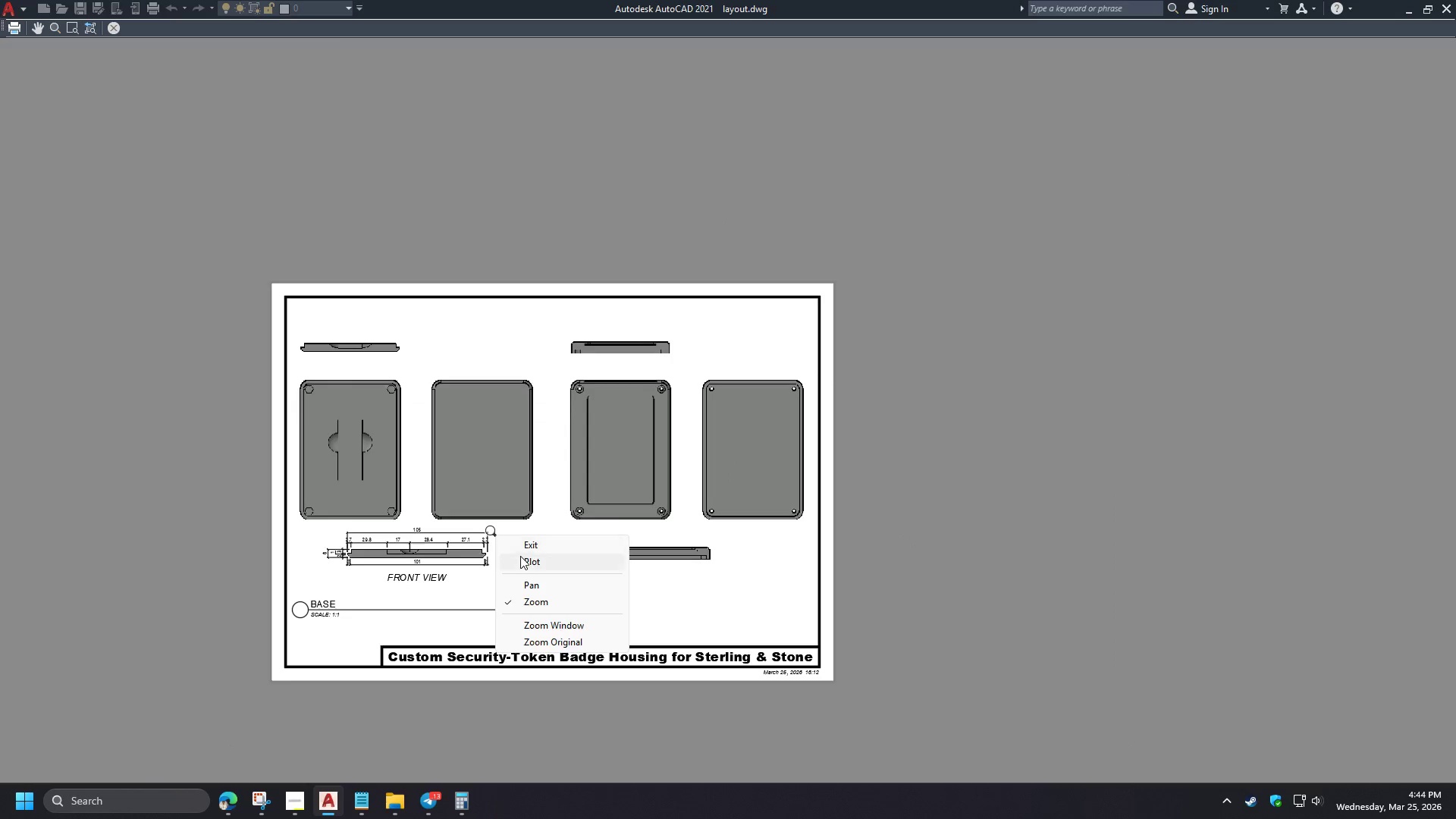 
left_click([526, 564])
 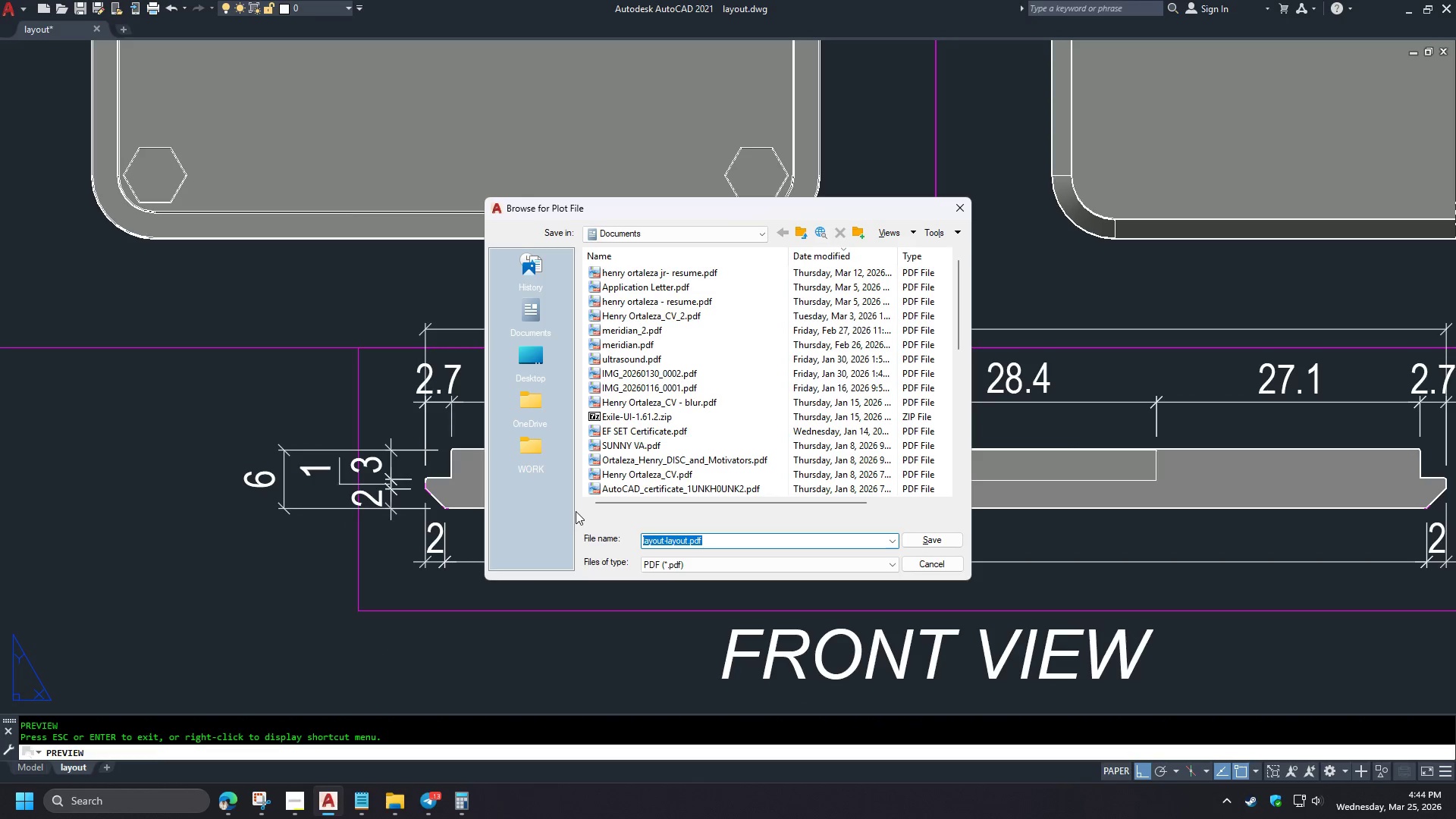 
scroll: coordinate [340, 573], scroll_direction: down, amount: 4.0
 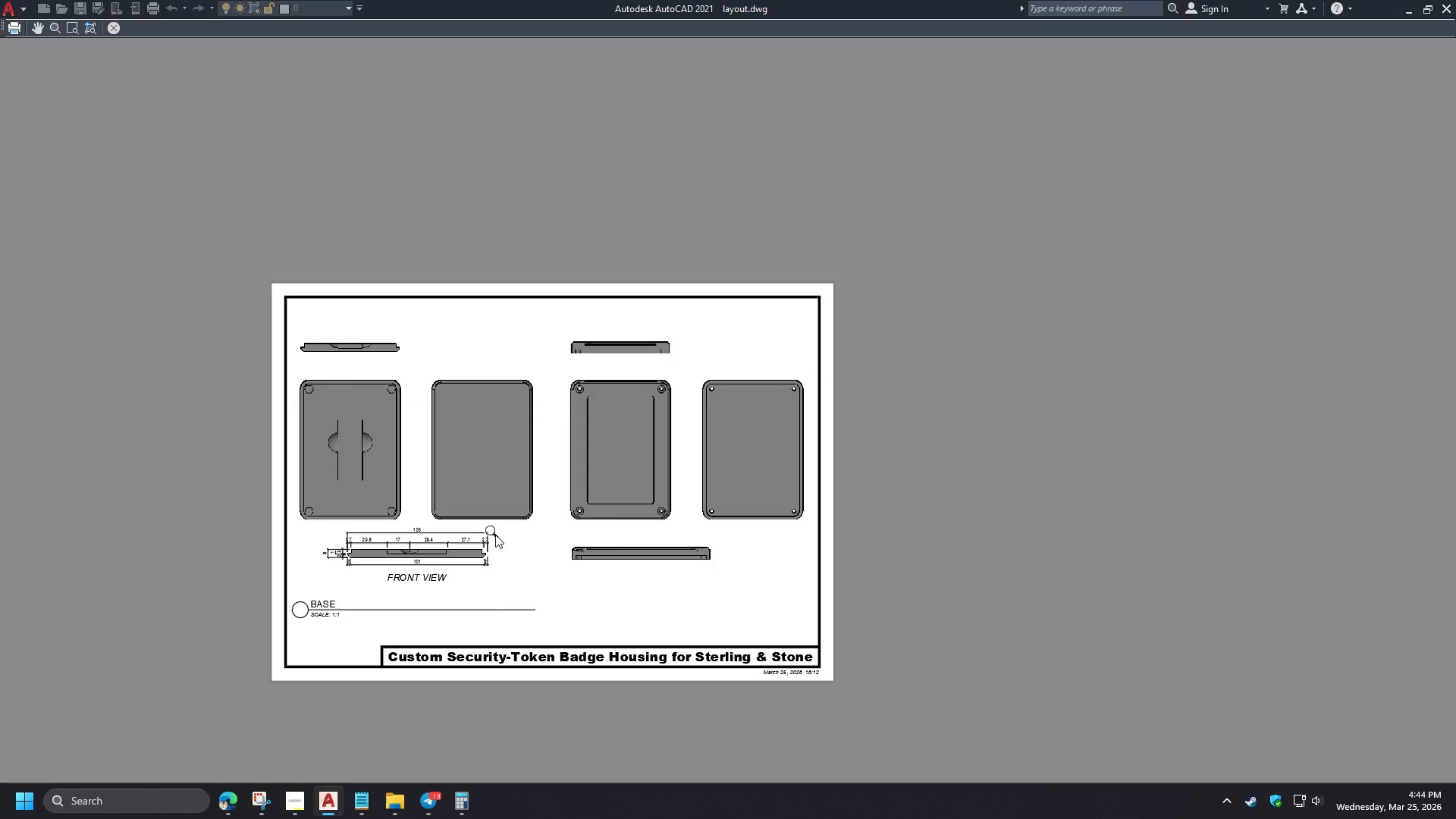 
left_click([537, 457])
 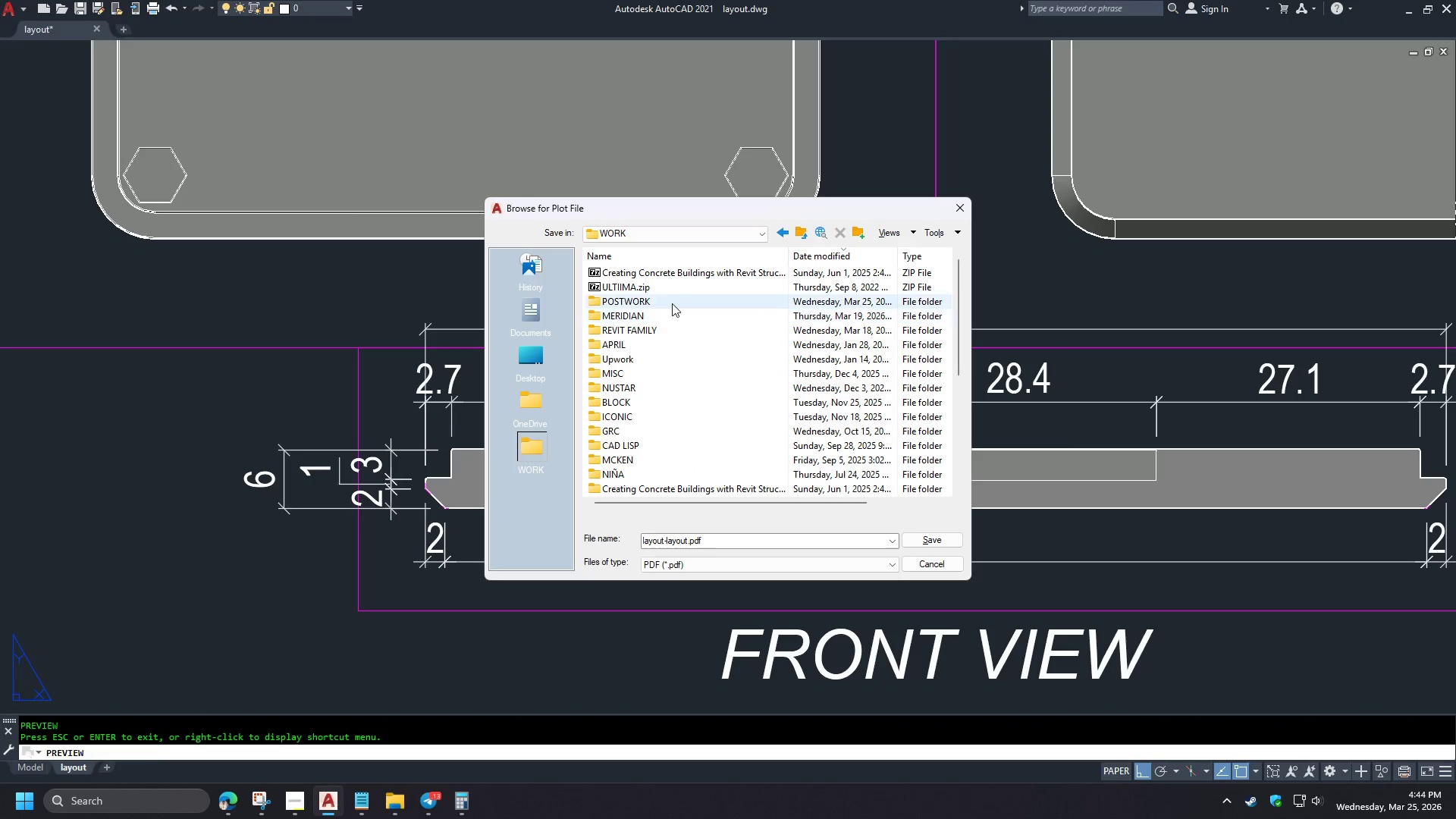 
double_click([670, 300])
 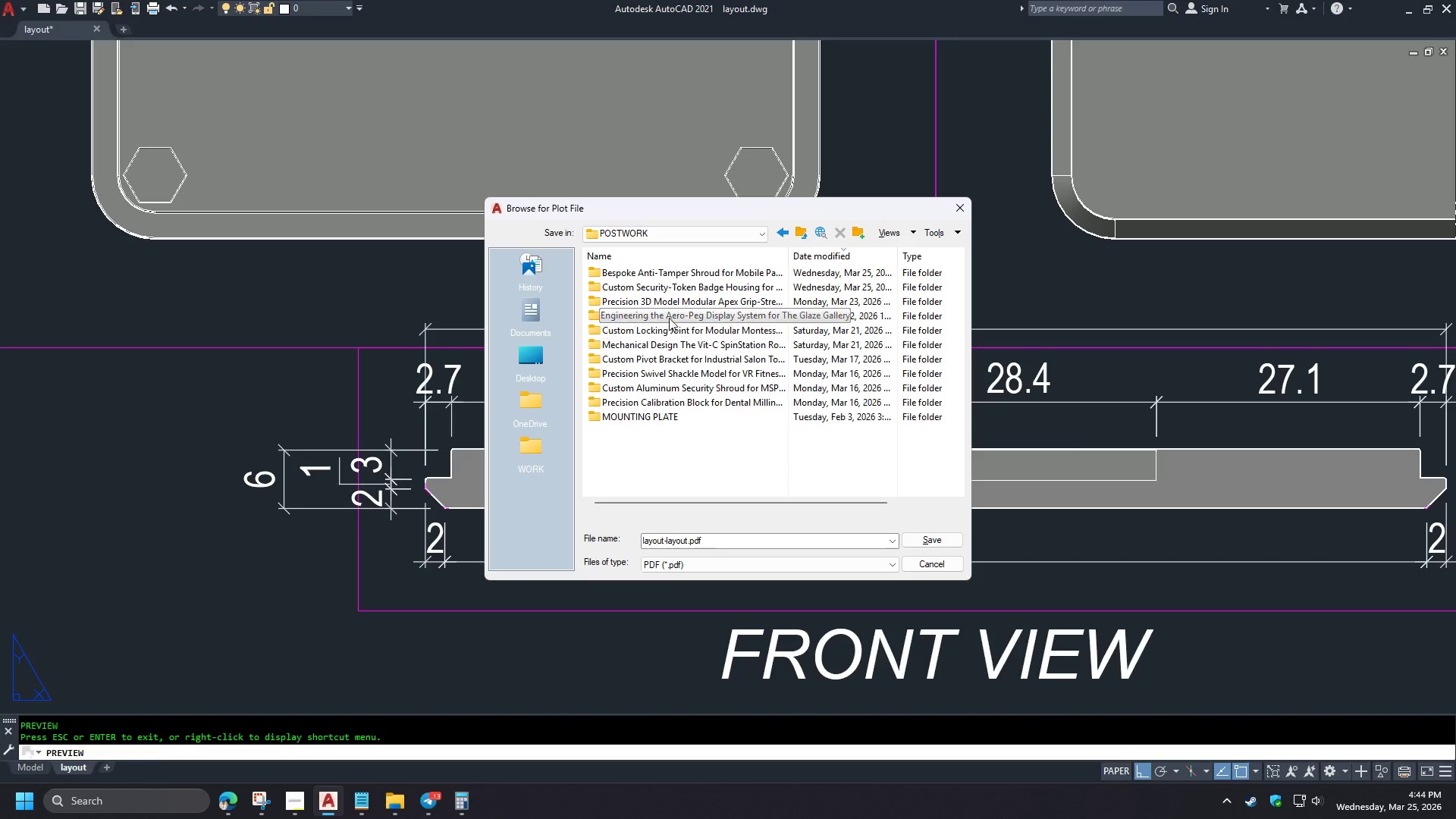 
left_click([679, 284])
 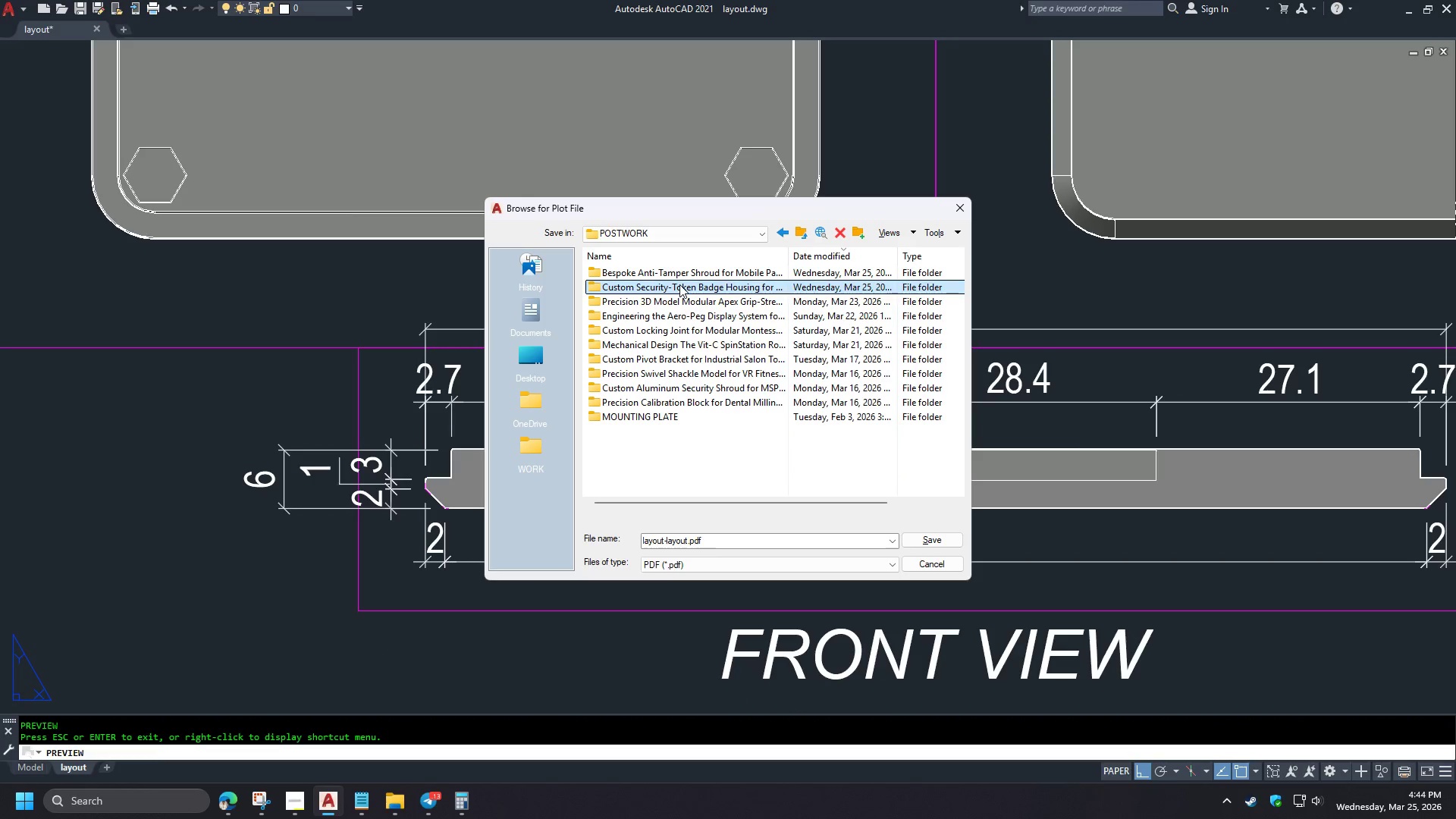 
double_click([679, 284])
 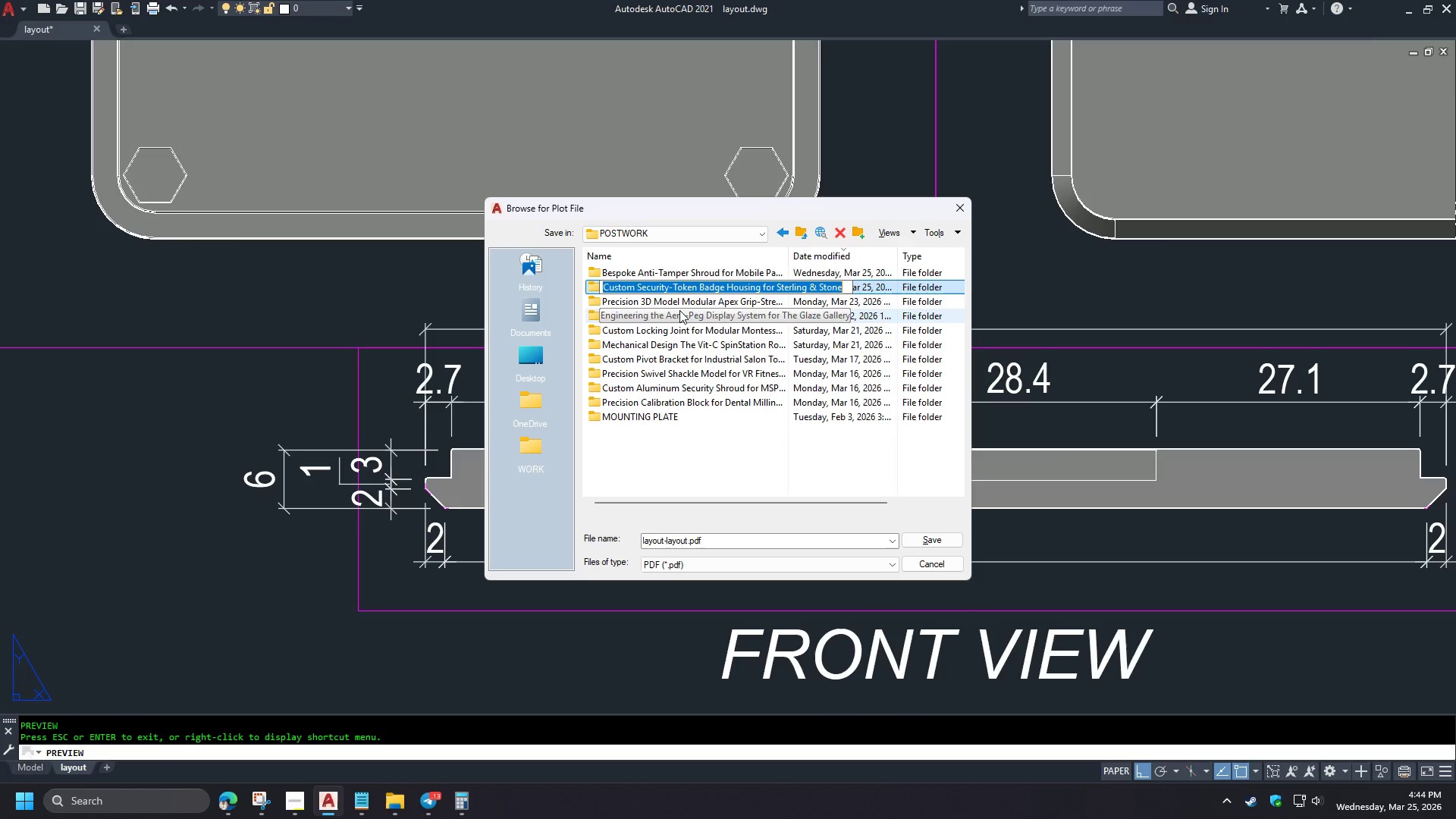 
left_click([679, 301])
 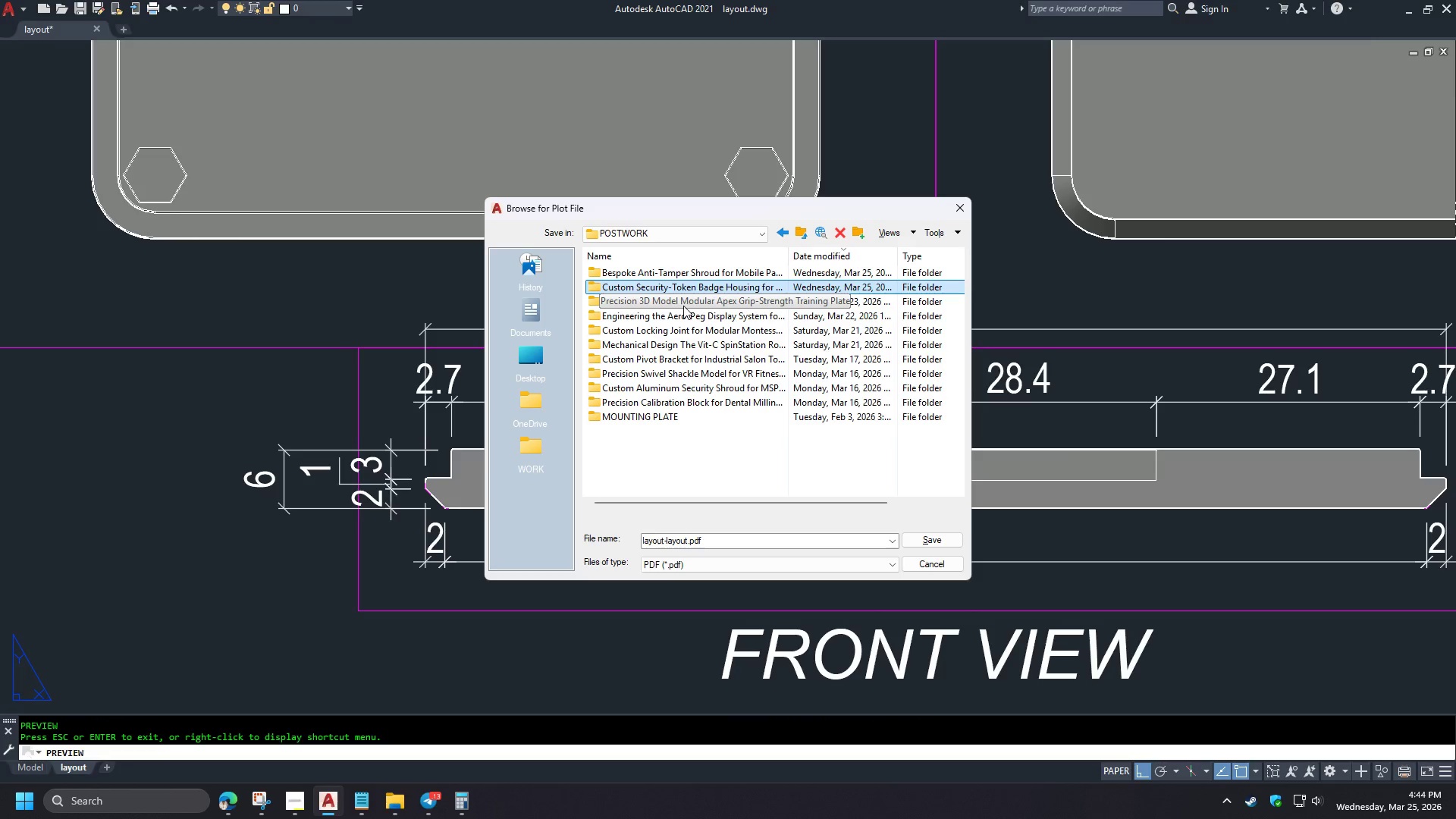 
left_click([683, 306])
 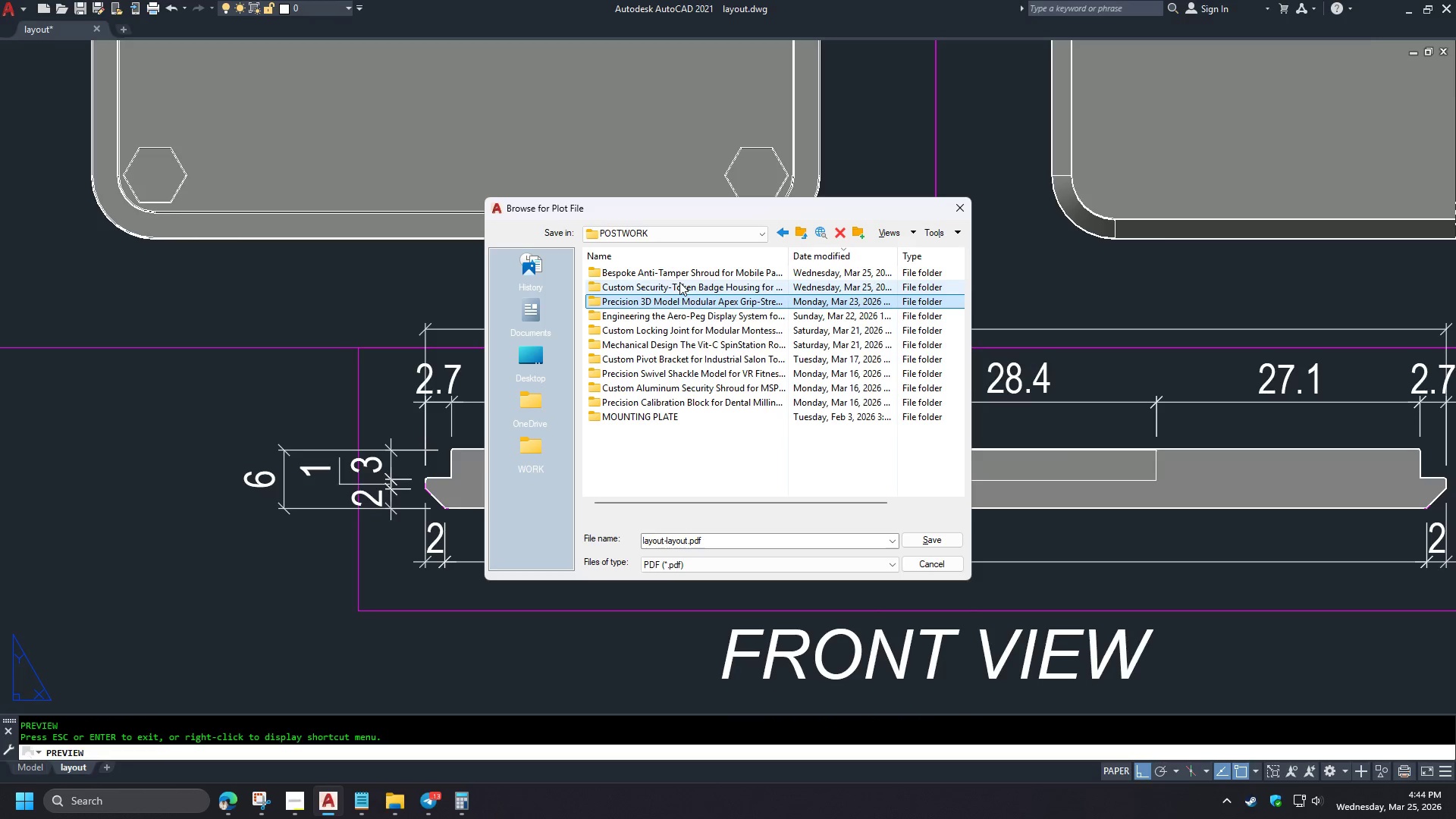 
double_click([679, 282])
 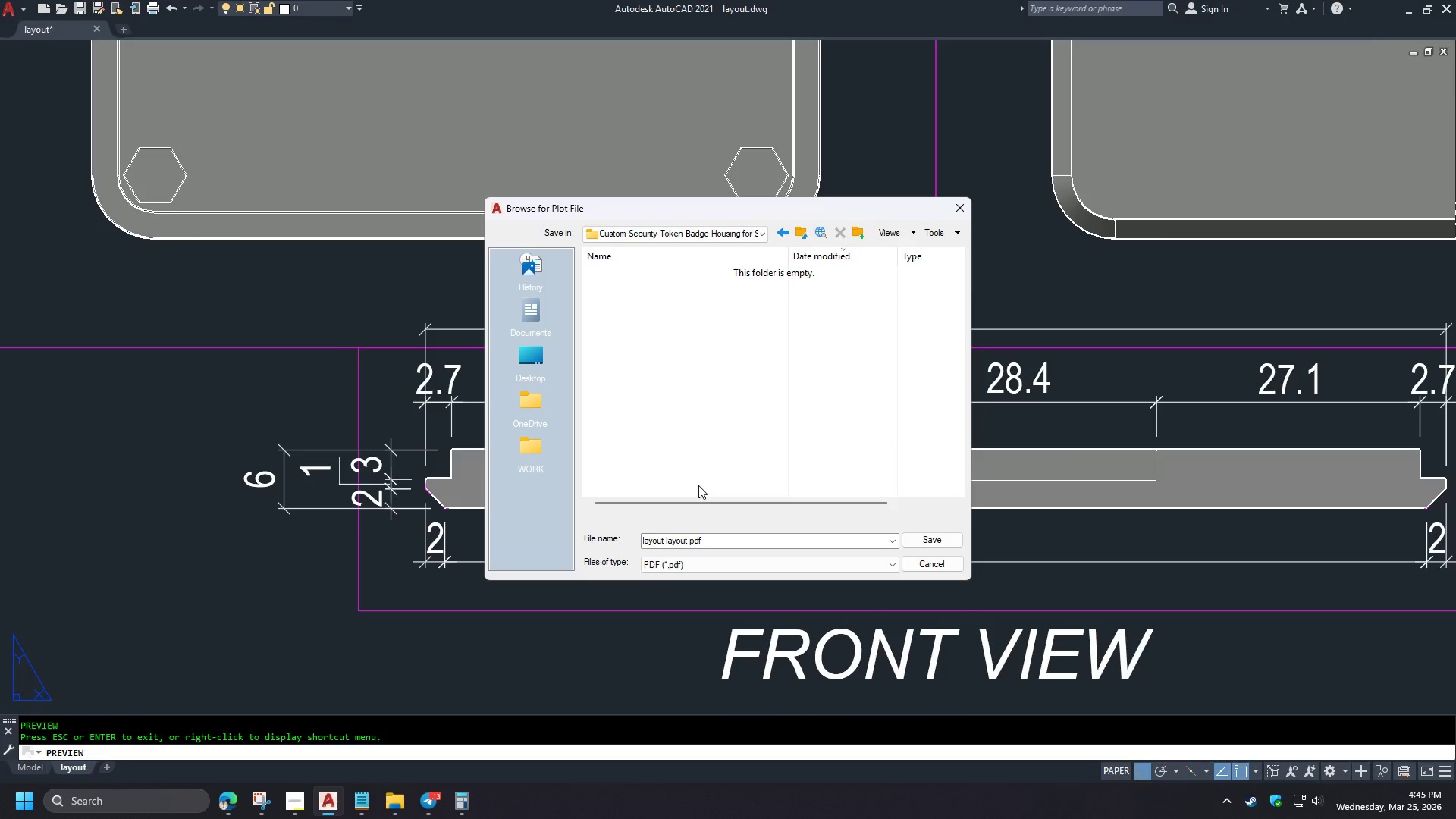 
left_click([714, 538])
 